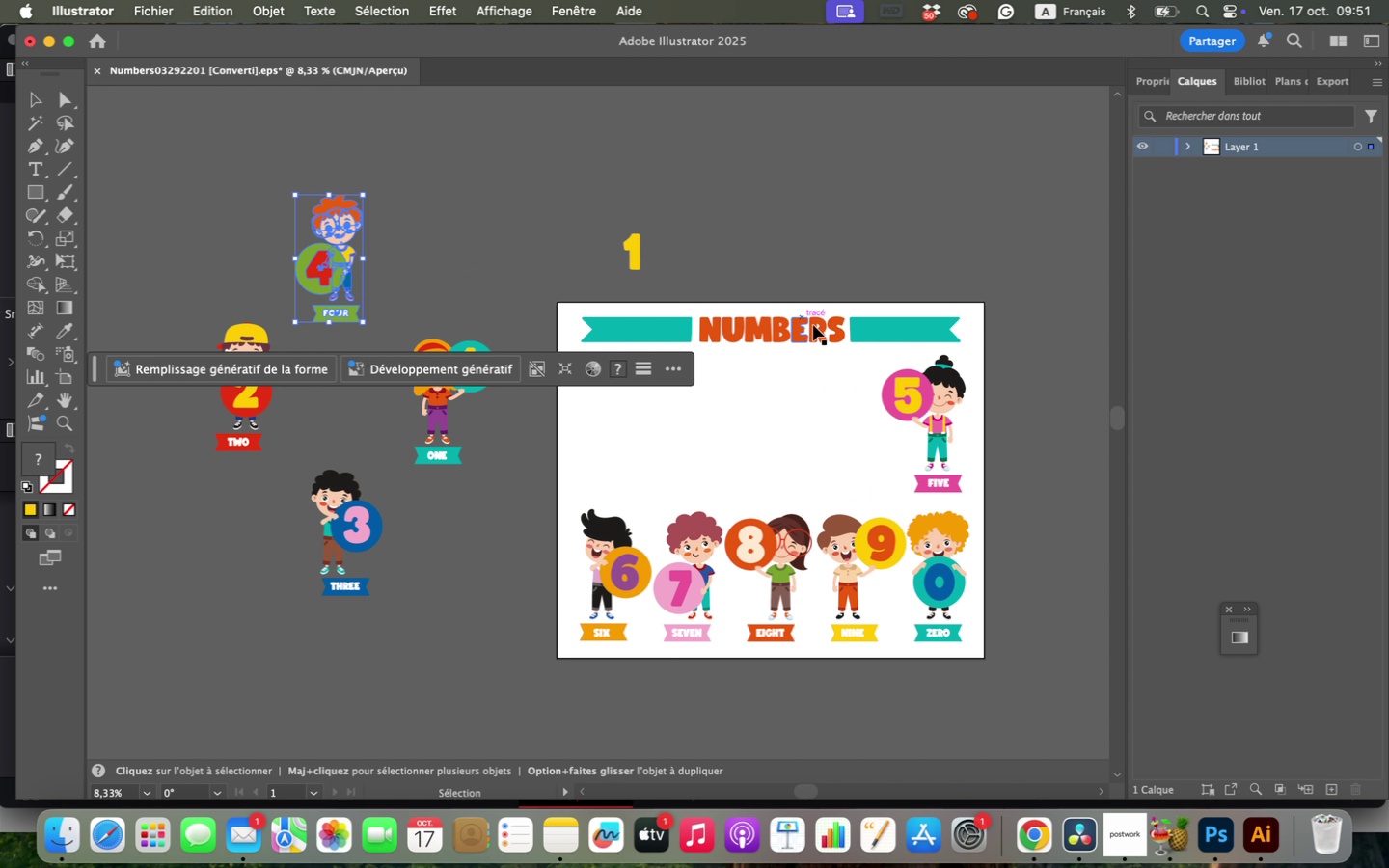 
left_click_drag(start_coordinate=[845, 357], to_coordinate=[980, 493])
 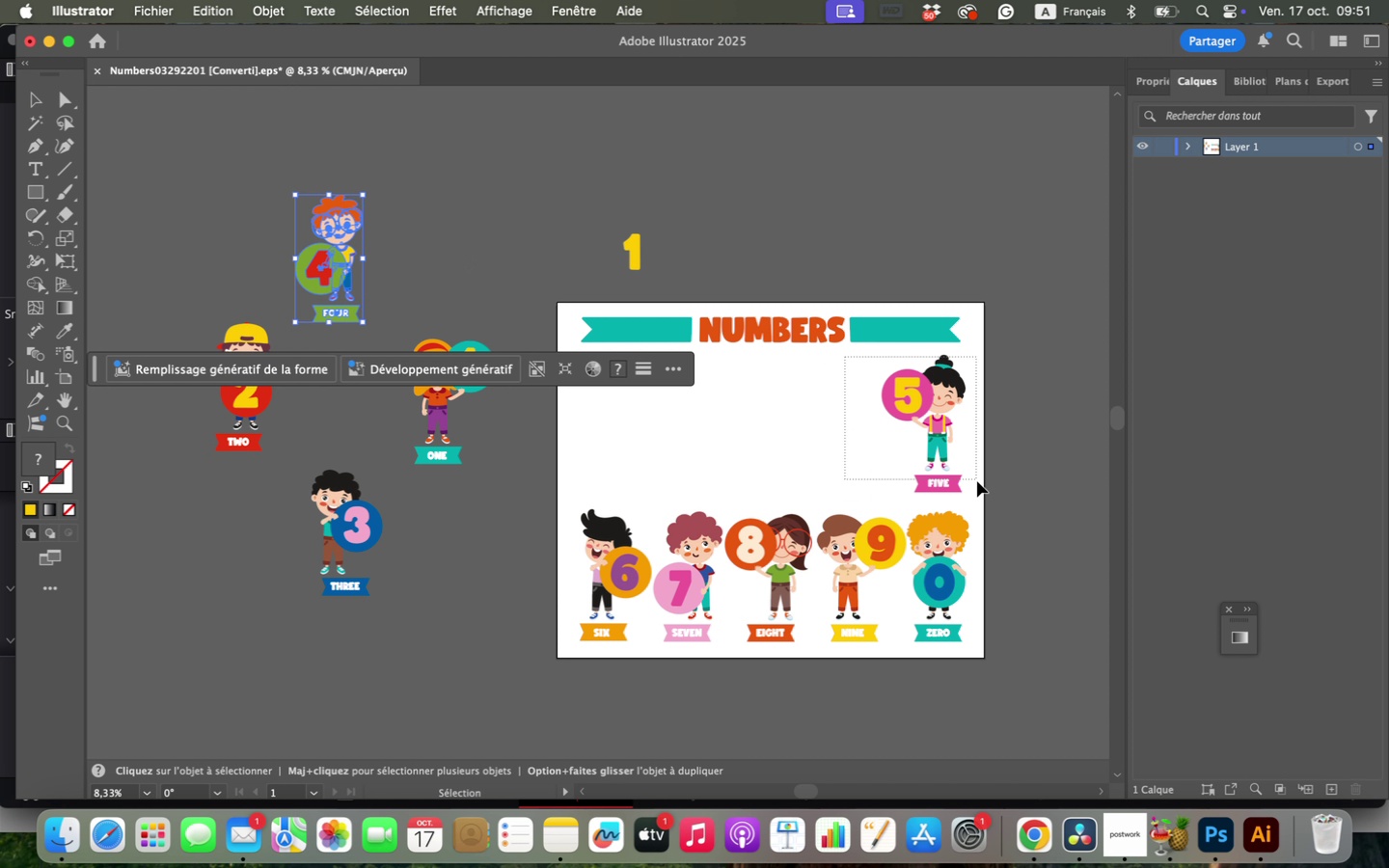 
key(Meta+G)
 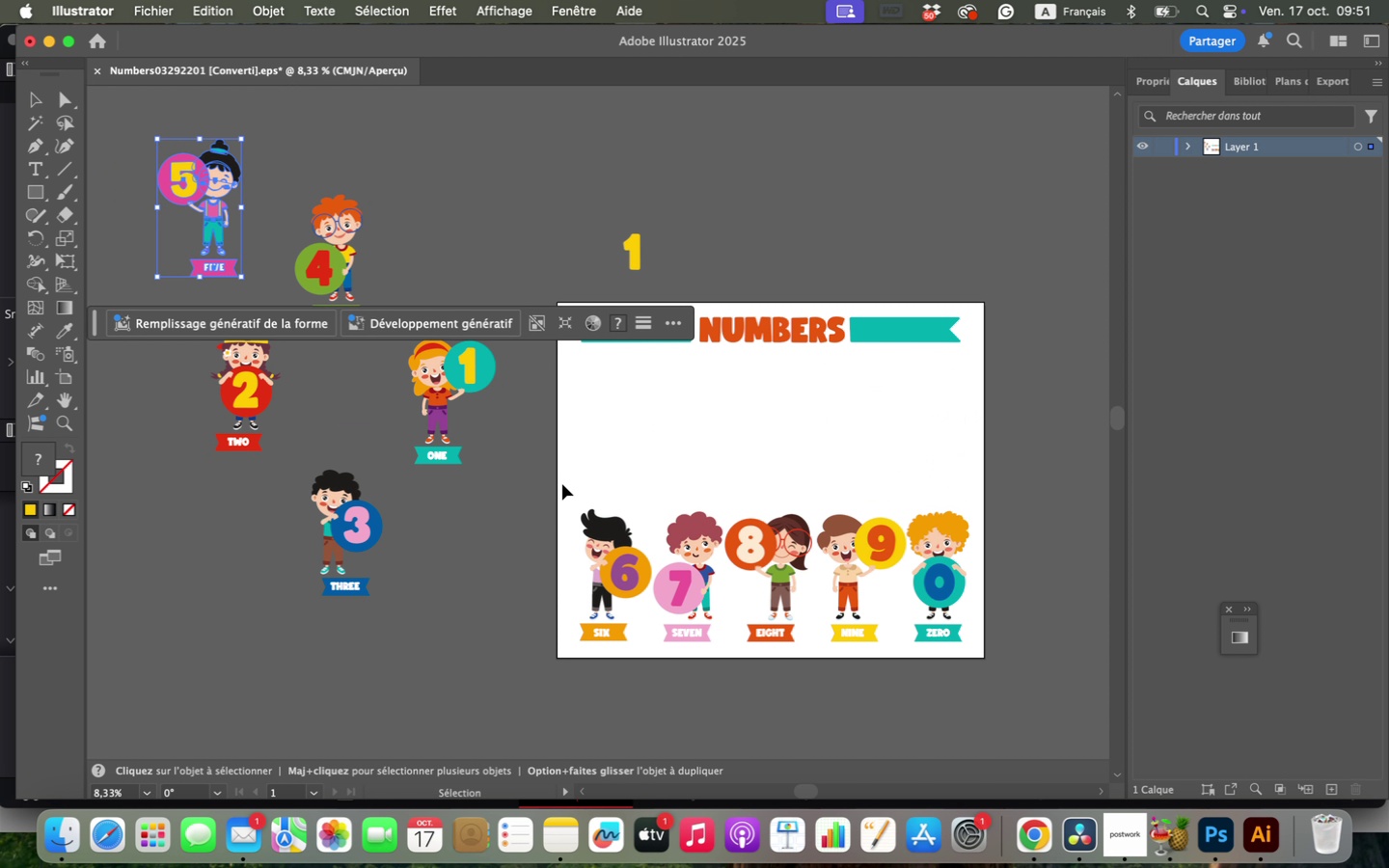 
left_click_drag(start_coordinate=[927, 414], to_coordinate=[205, 199])
 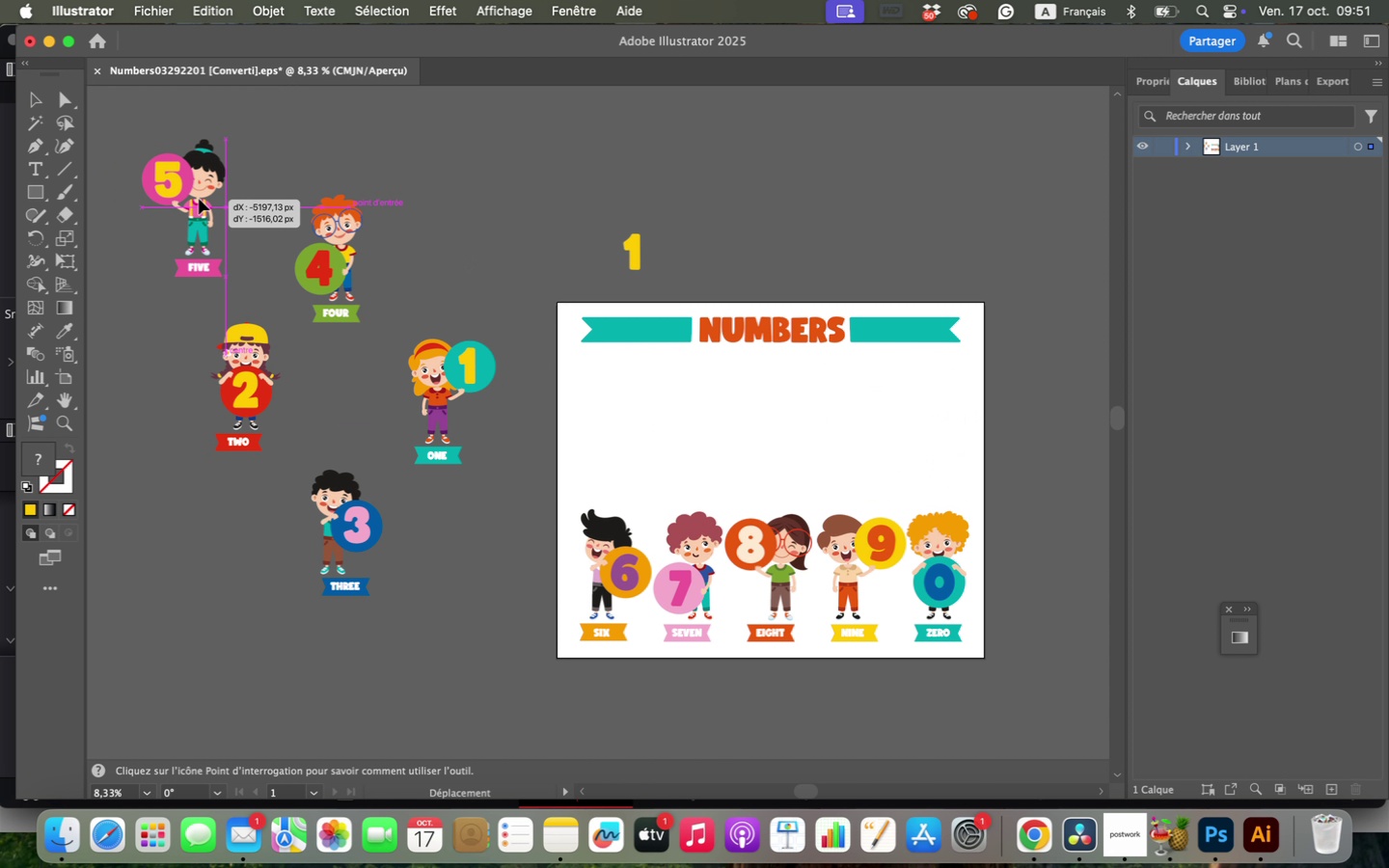 
left_click([546, 491])
 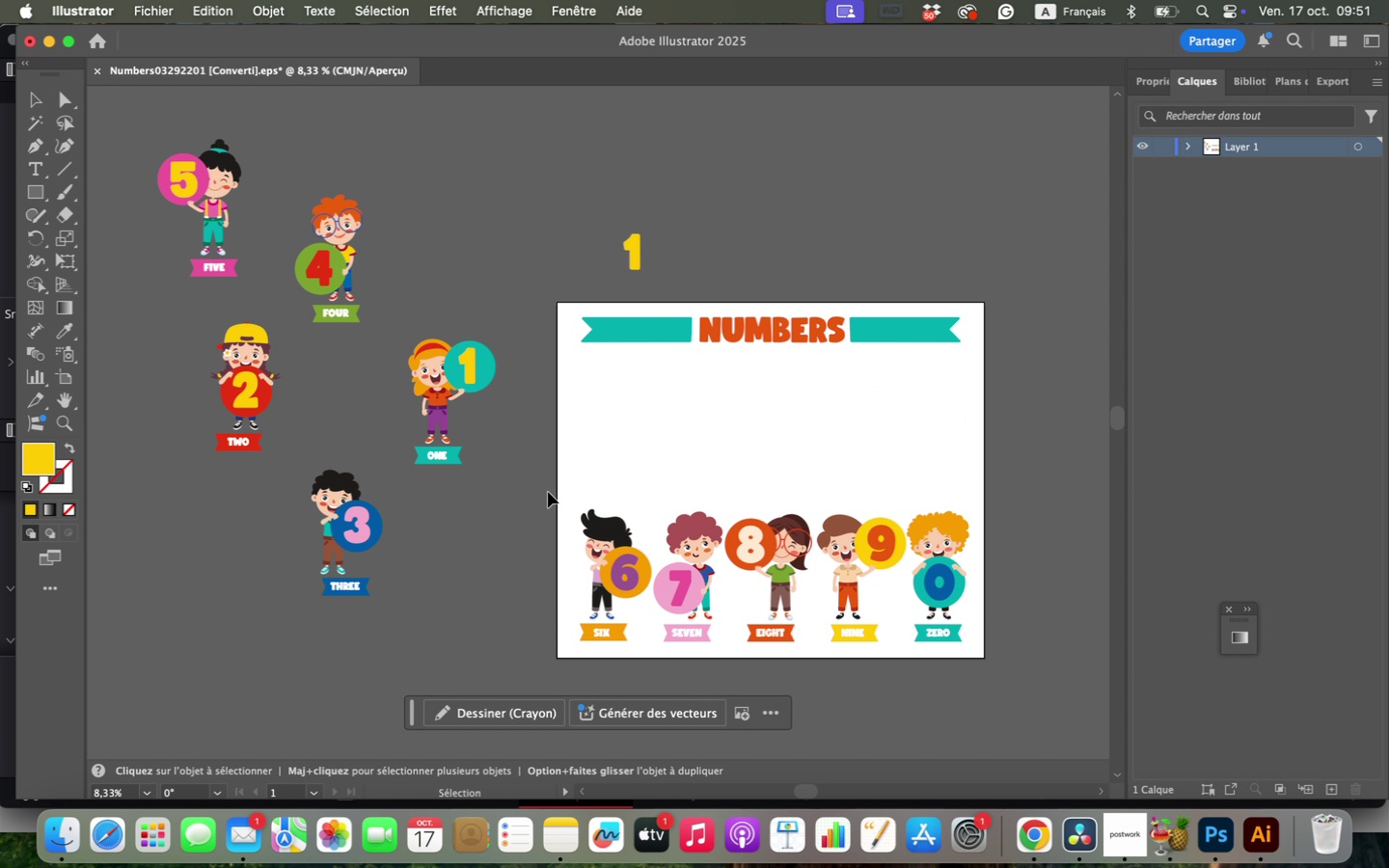 
left_click_drag(start_coordinate=[551, 502], to_coordinate=[633, 645])
 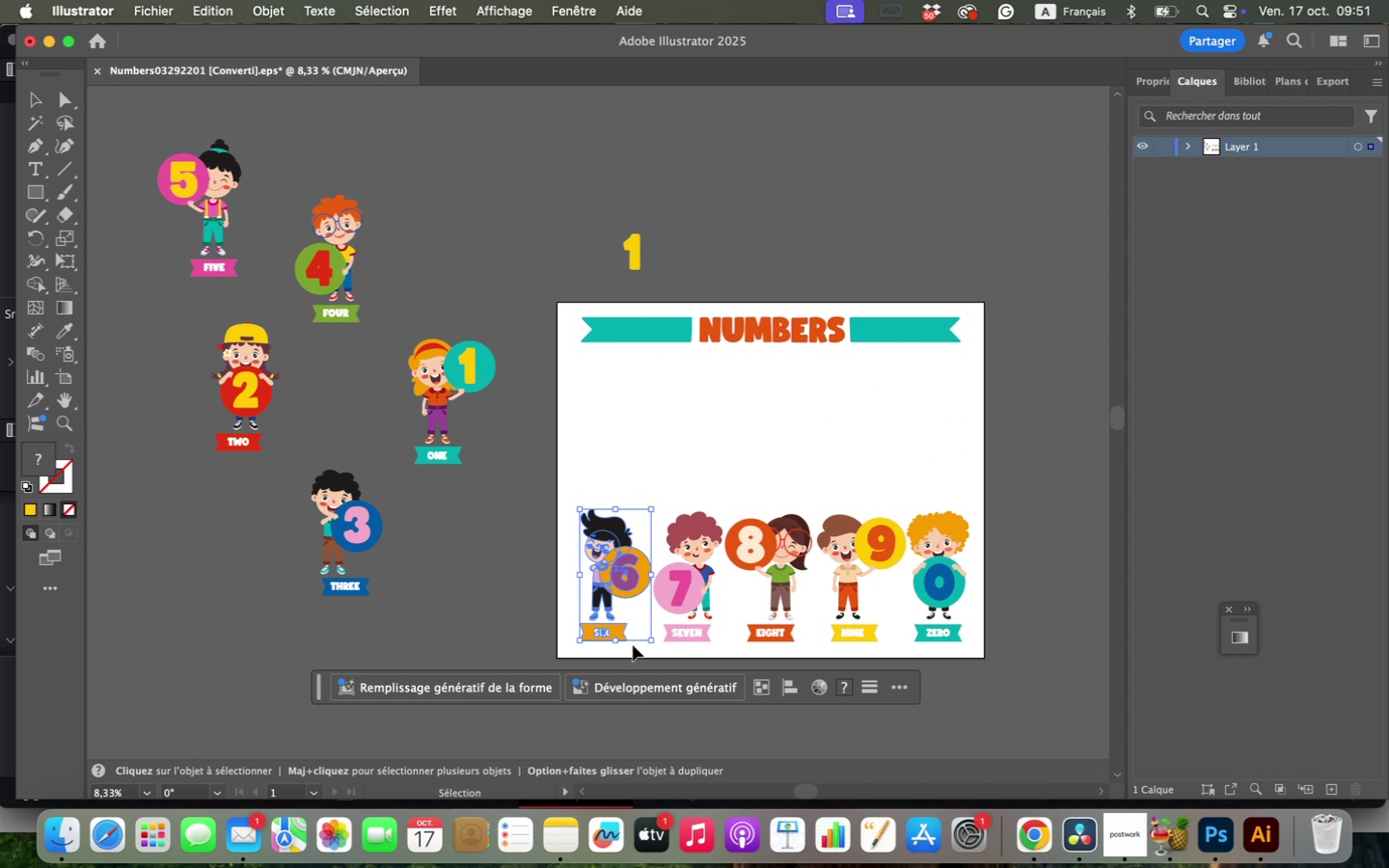 
left_click_drag(start_coordinate=[621, 582], to_coordinate=[485, 590])
 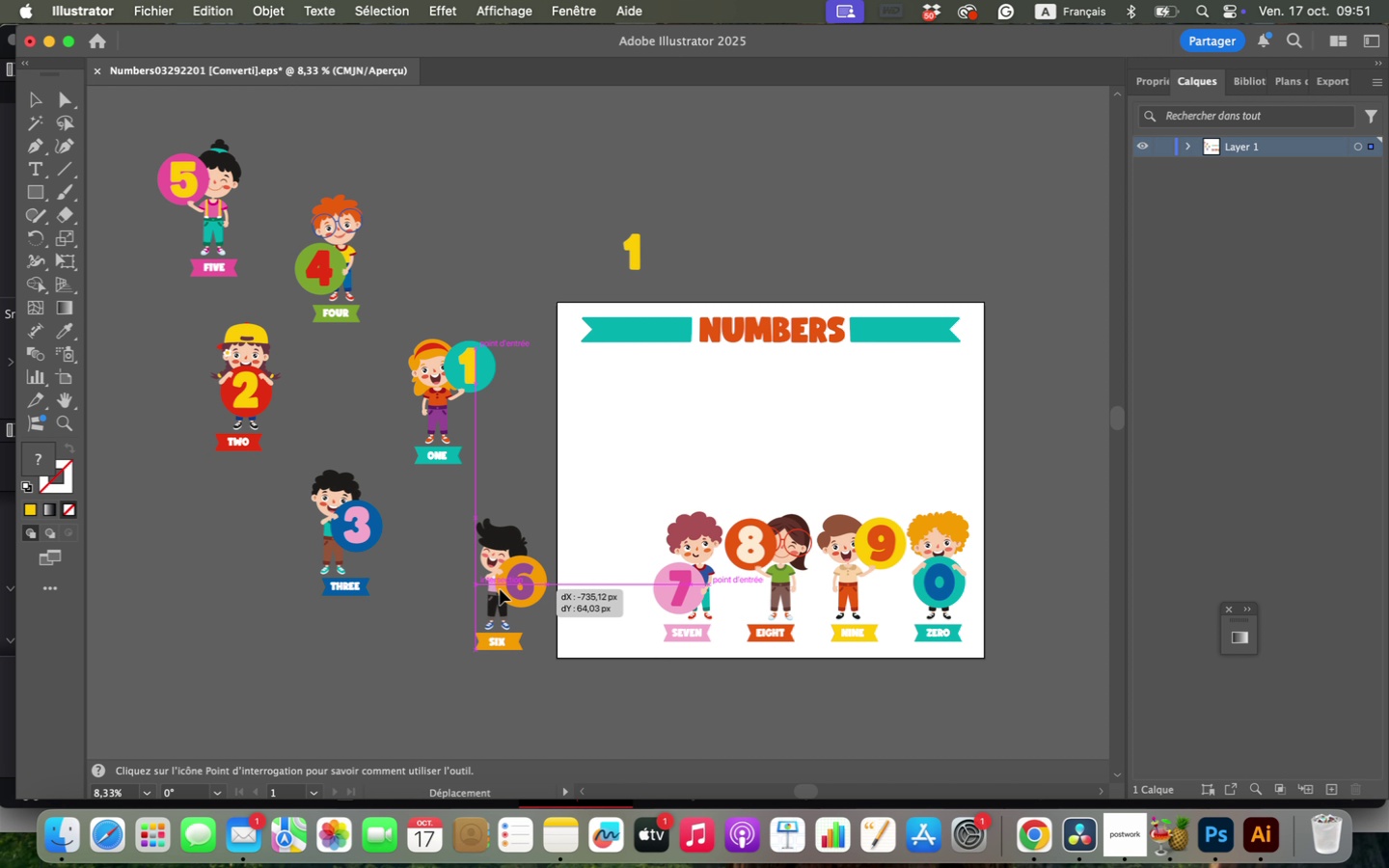 
key(Meta+G)
 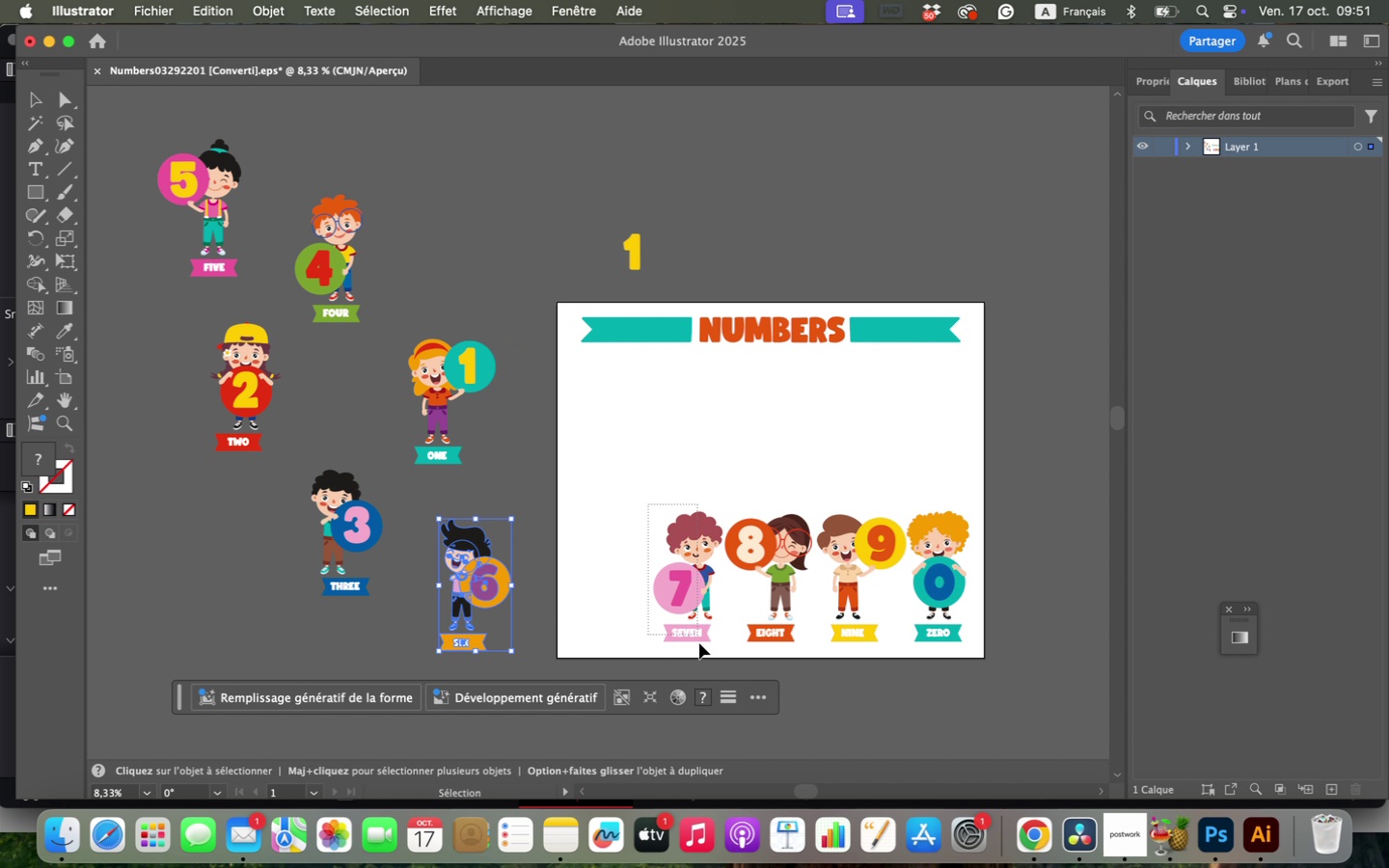 
left_click_drag(start_coordinate=[648, 504], to_coordinate=[699, 645])
 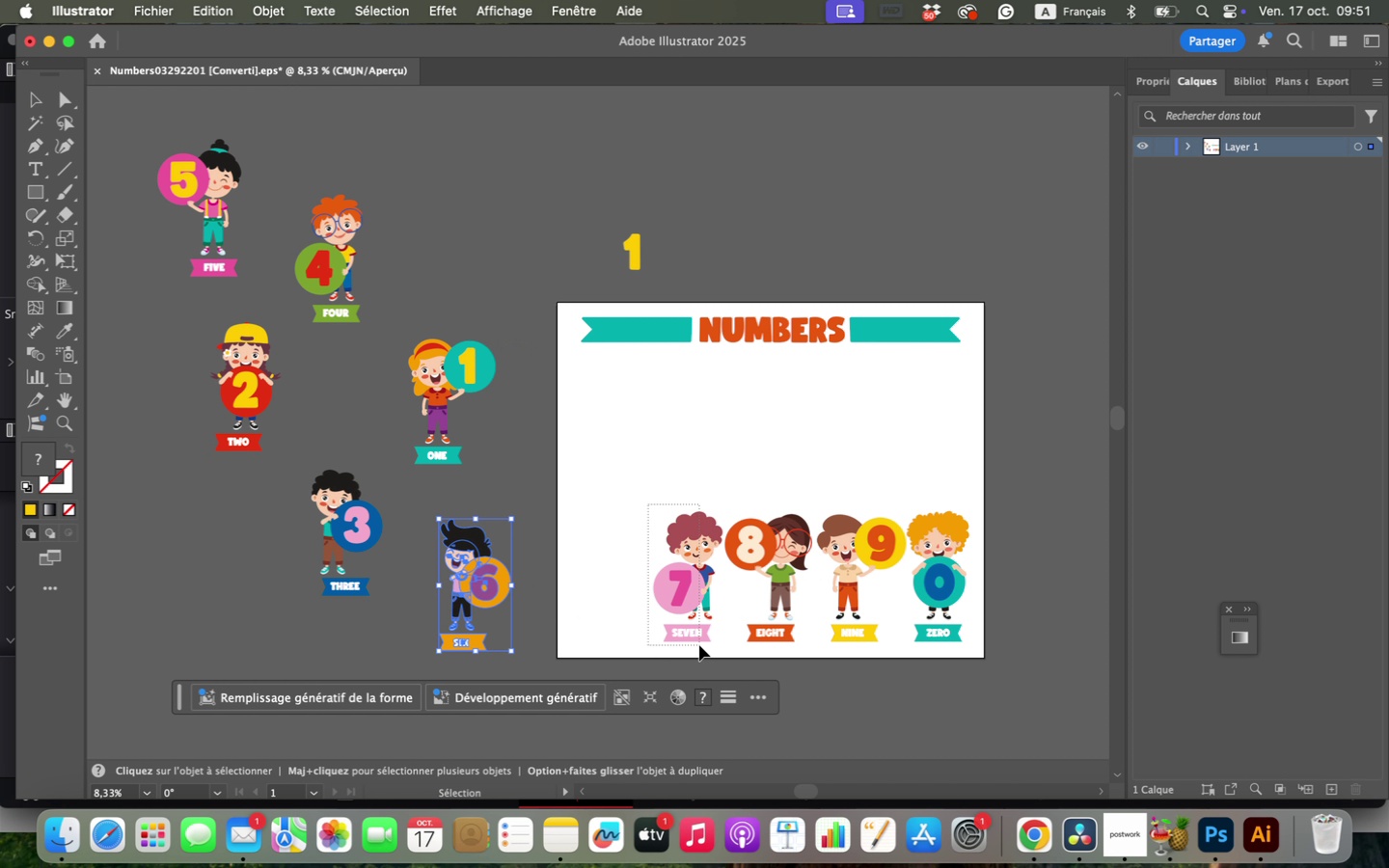 
left_click_drag(start_coordinate=[694, 549], to_coordinate=[176, 515])
 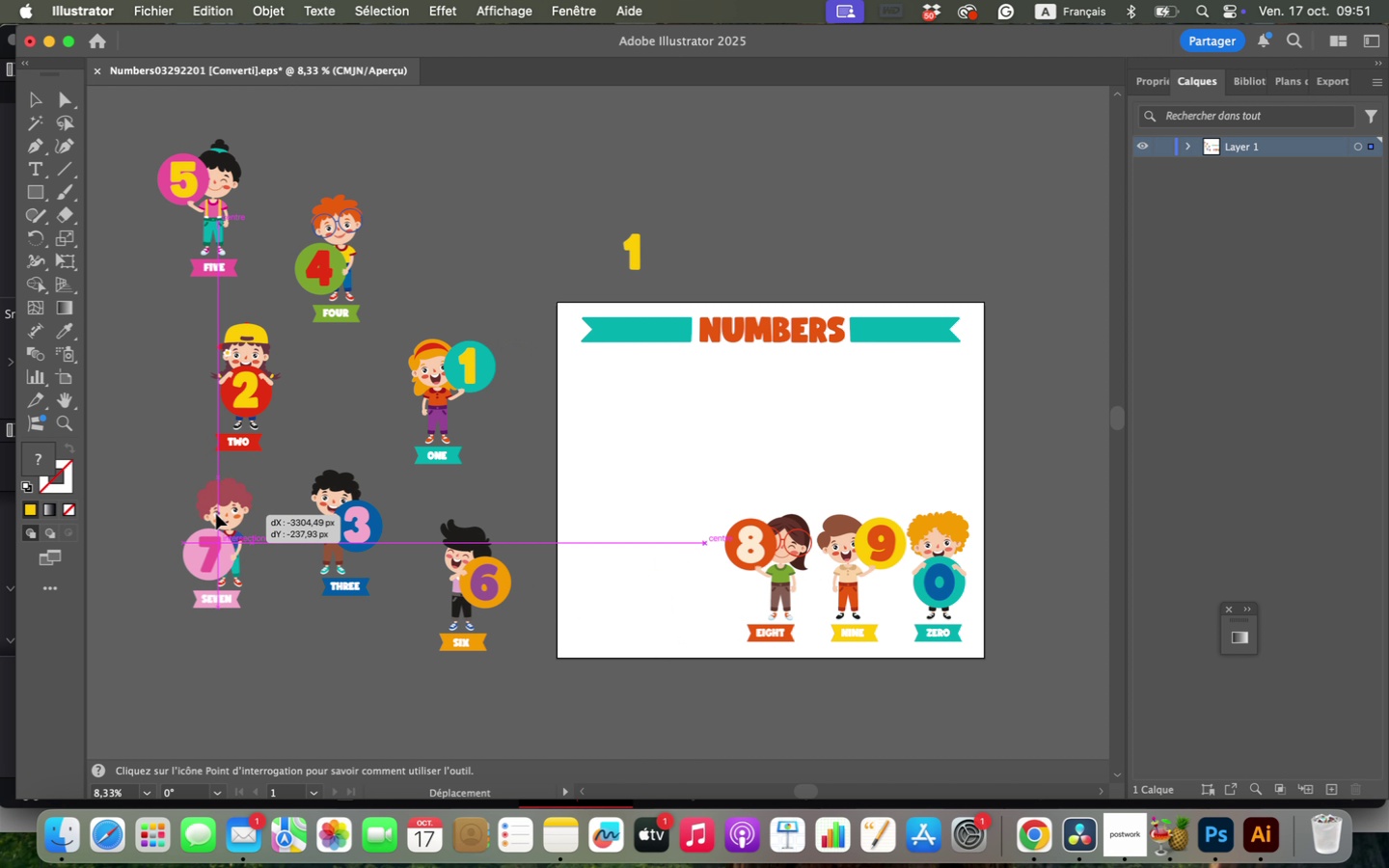 
key(Meta+G)
 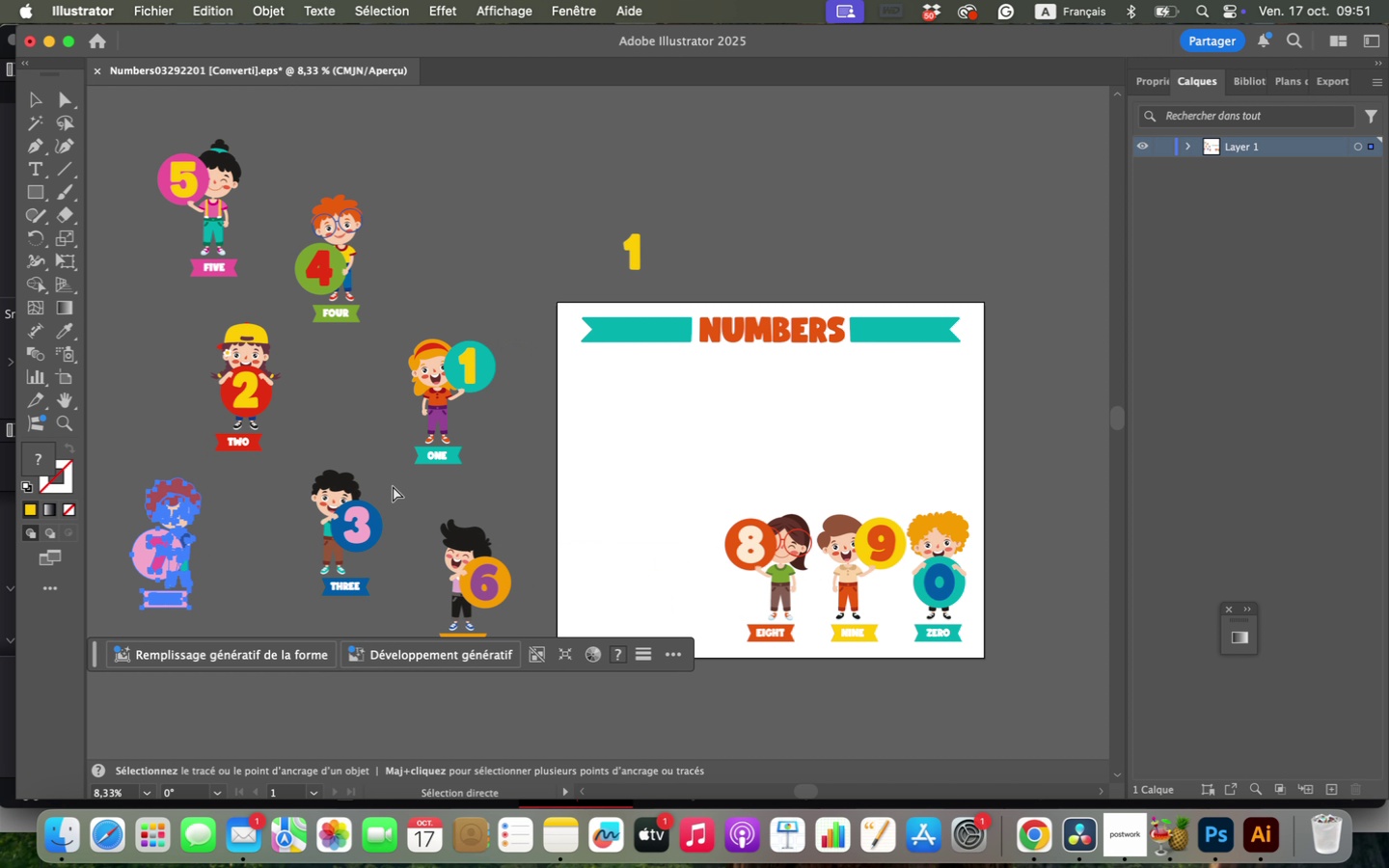 
left_click_drag(start_coordinate=[713, 501], to_coordinate=[794, 652])
 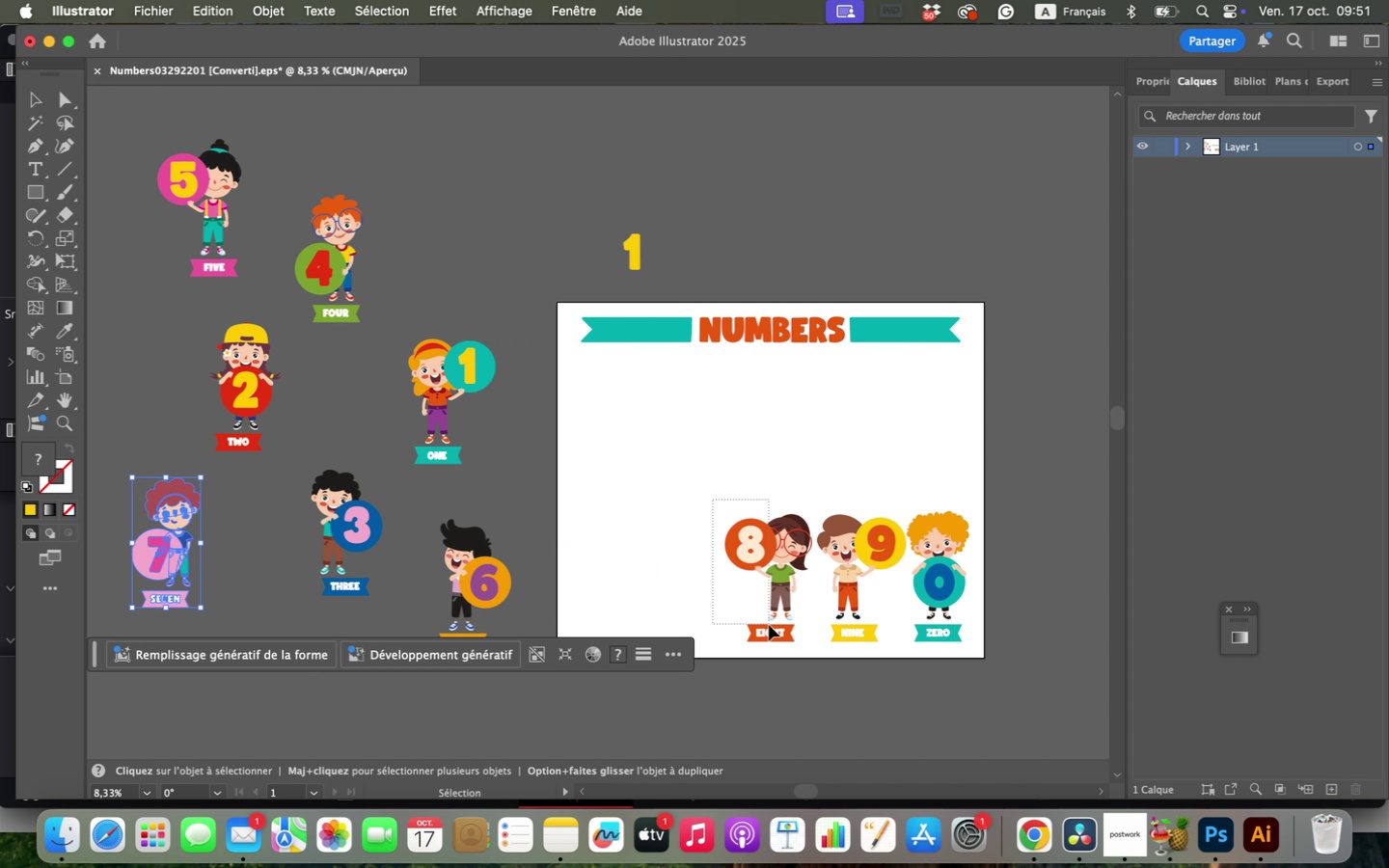 
left_click_drag(start_coordinate=[774, 564], to_coordinate=[264, 628])
 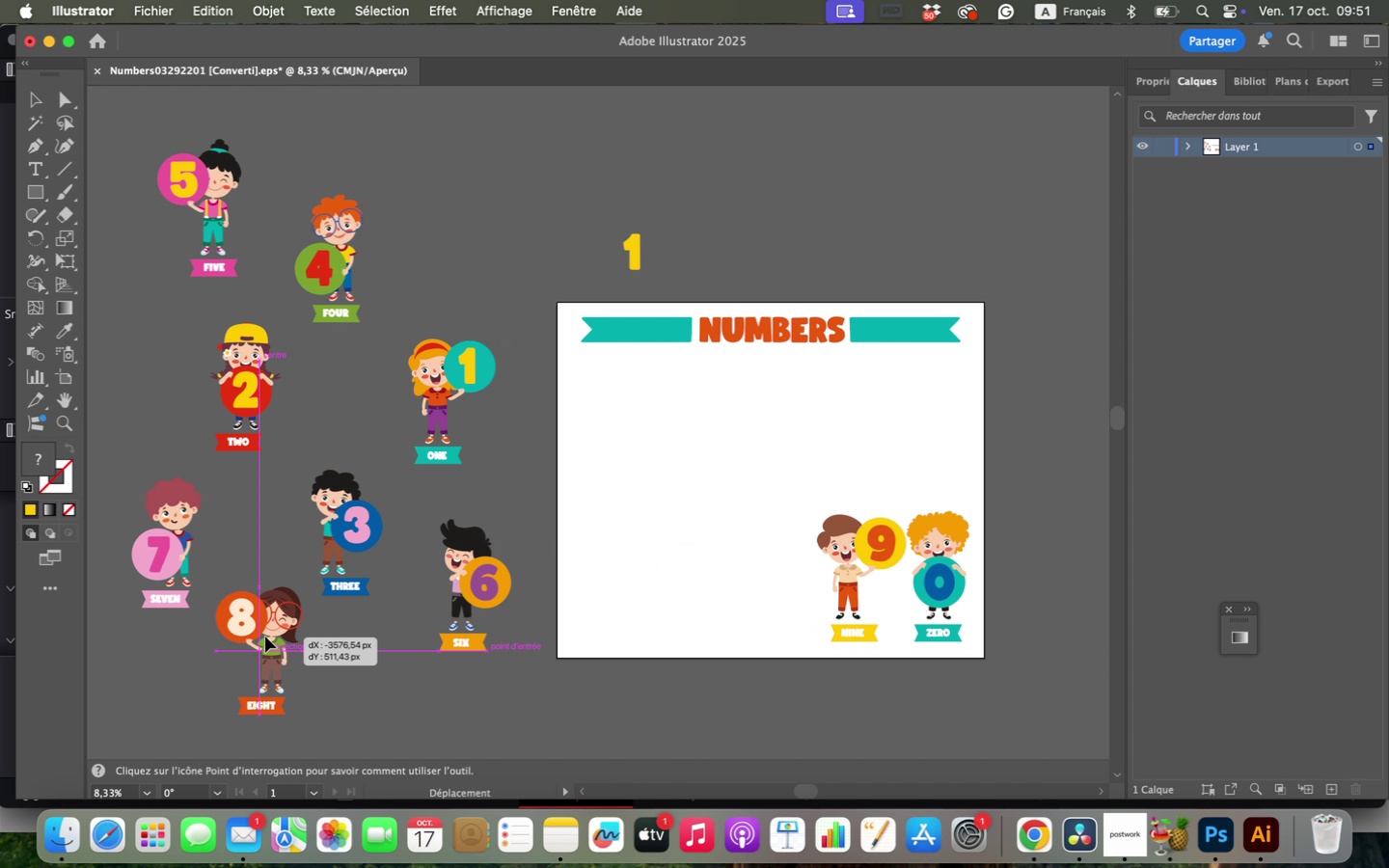 
key(Meta+G)
 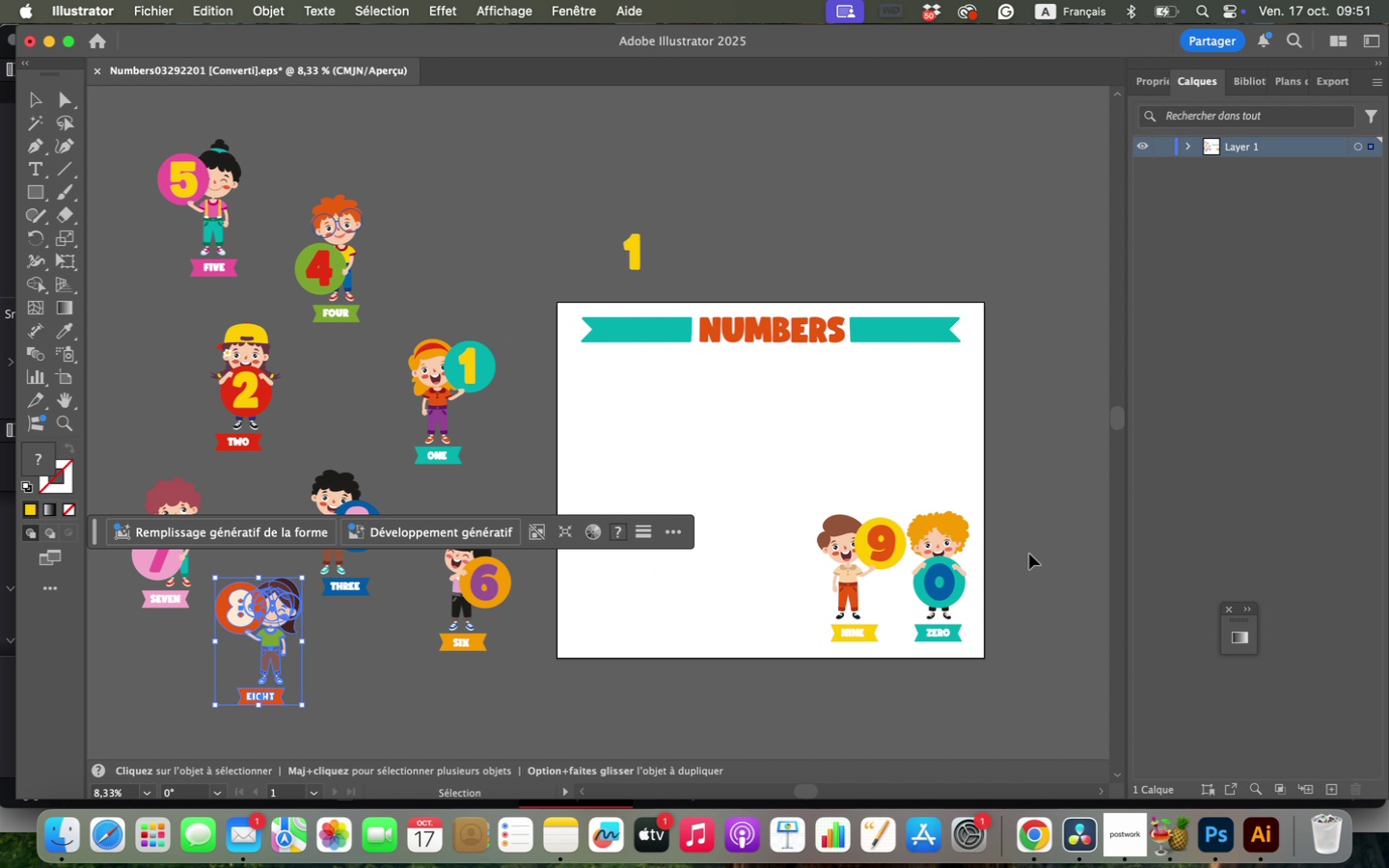 
left_click_drag(start_coordinate=[810, 508], to_coordinate=[885, 637])
 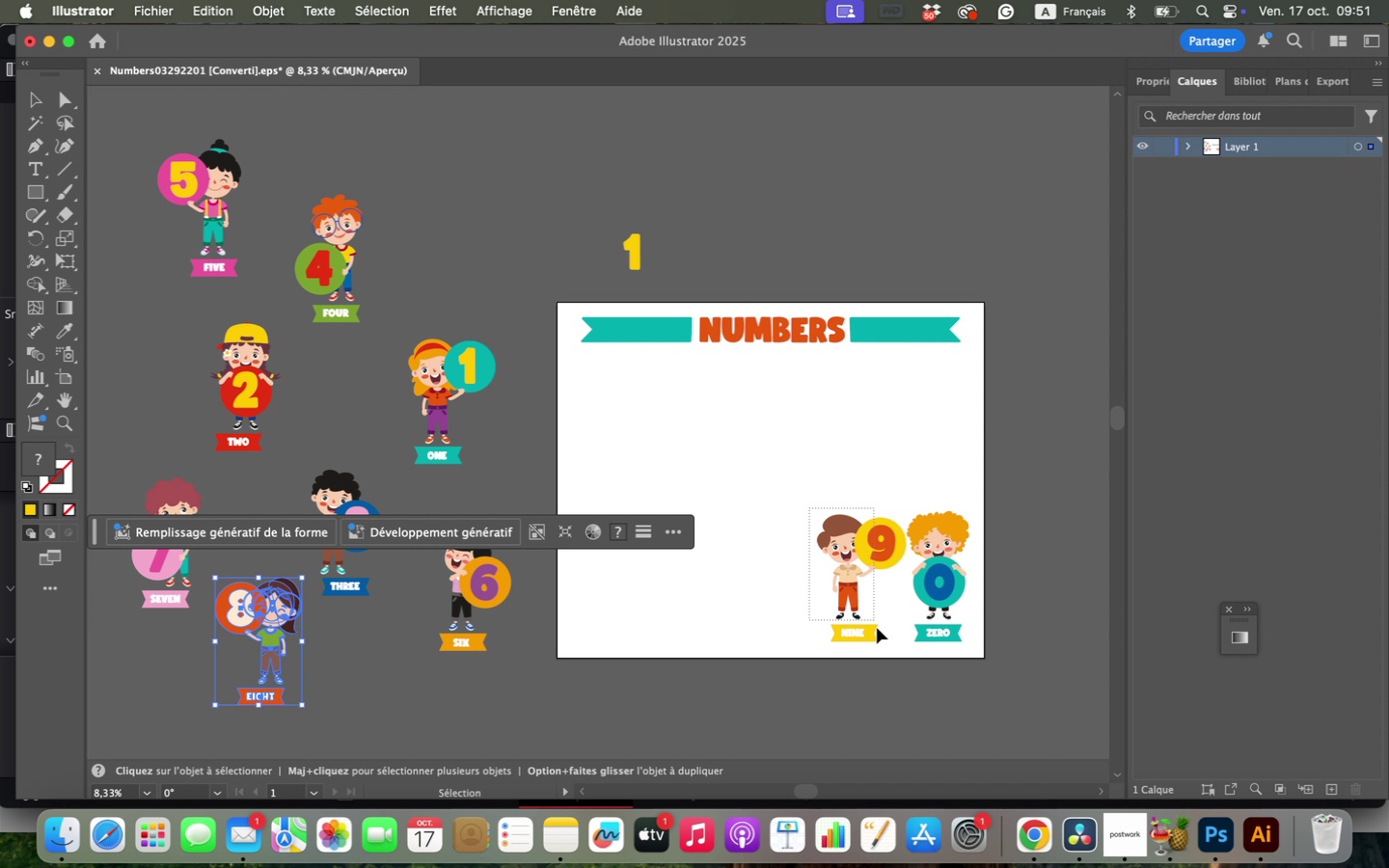 
key(Meta+G)
 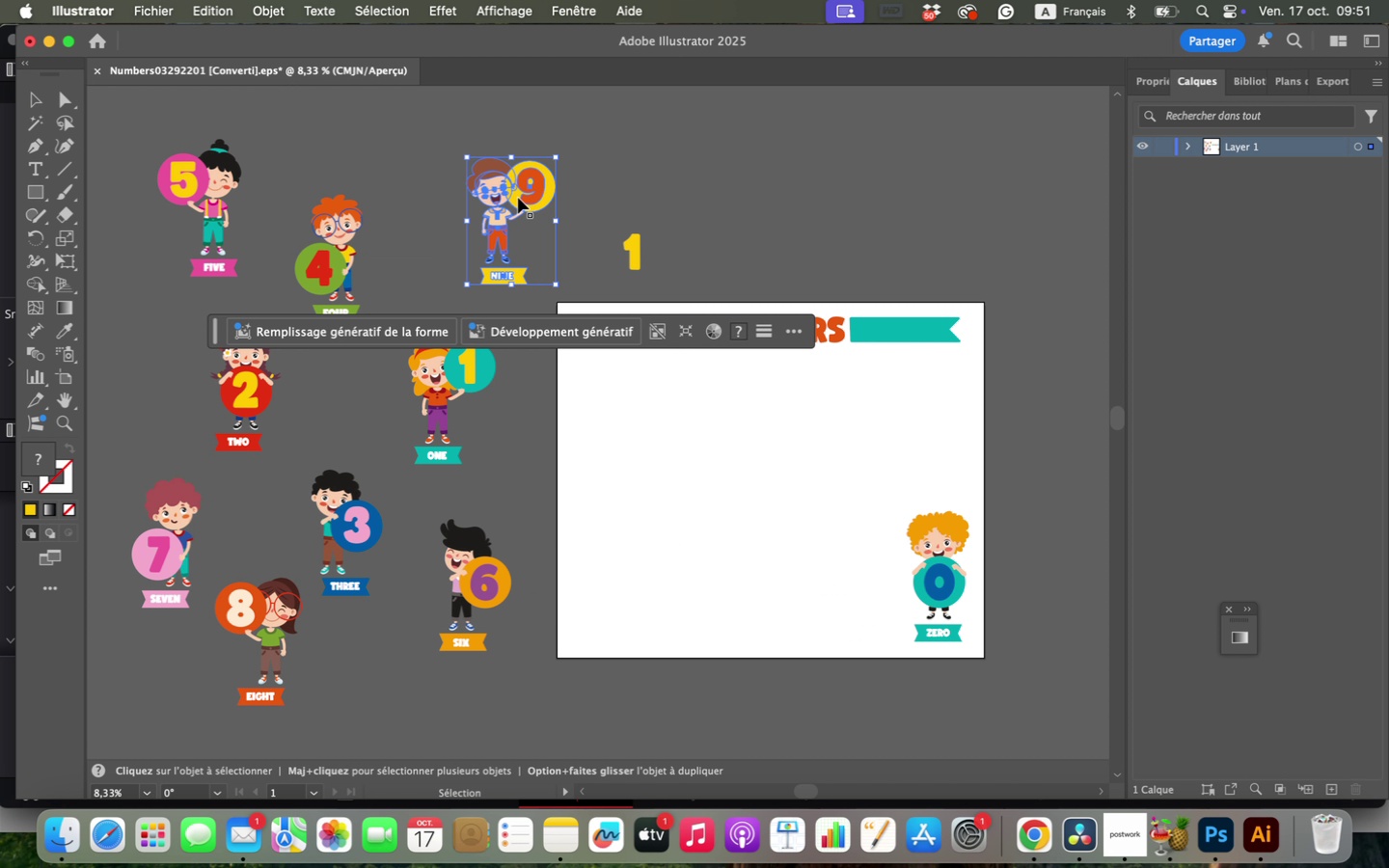 
left_click_drag(start_coordinate=[853, 539], to_coordinate=[501, 184])
 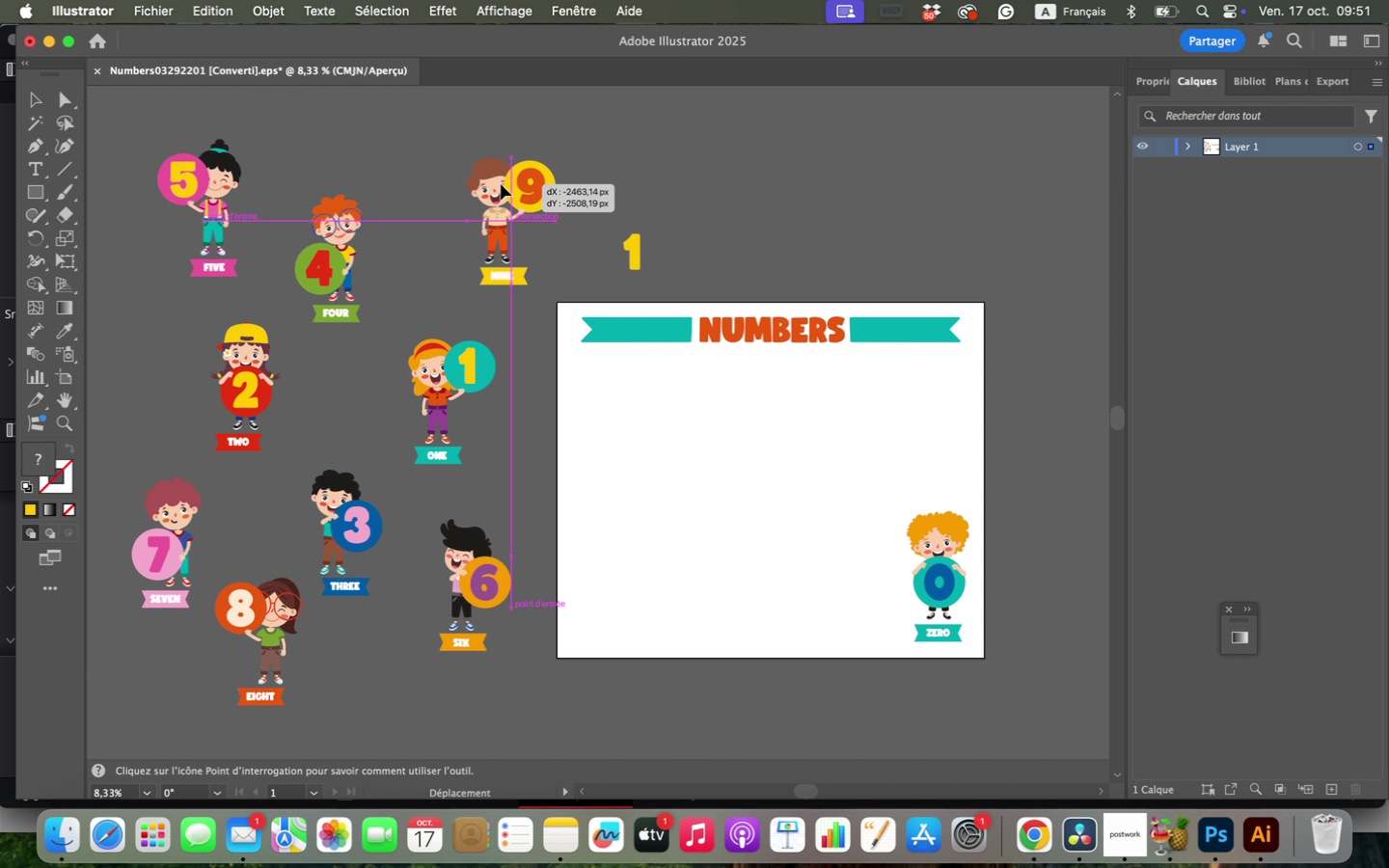 
left_click_drag(start_coordinate=[887, 502], to_coordinate=[950, 657])
 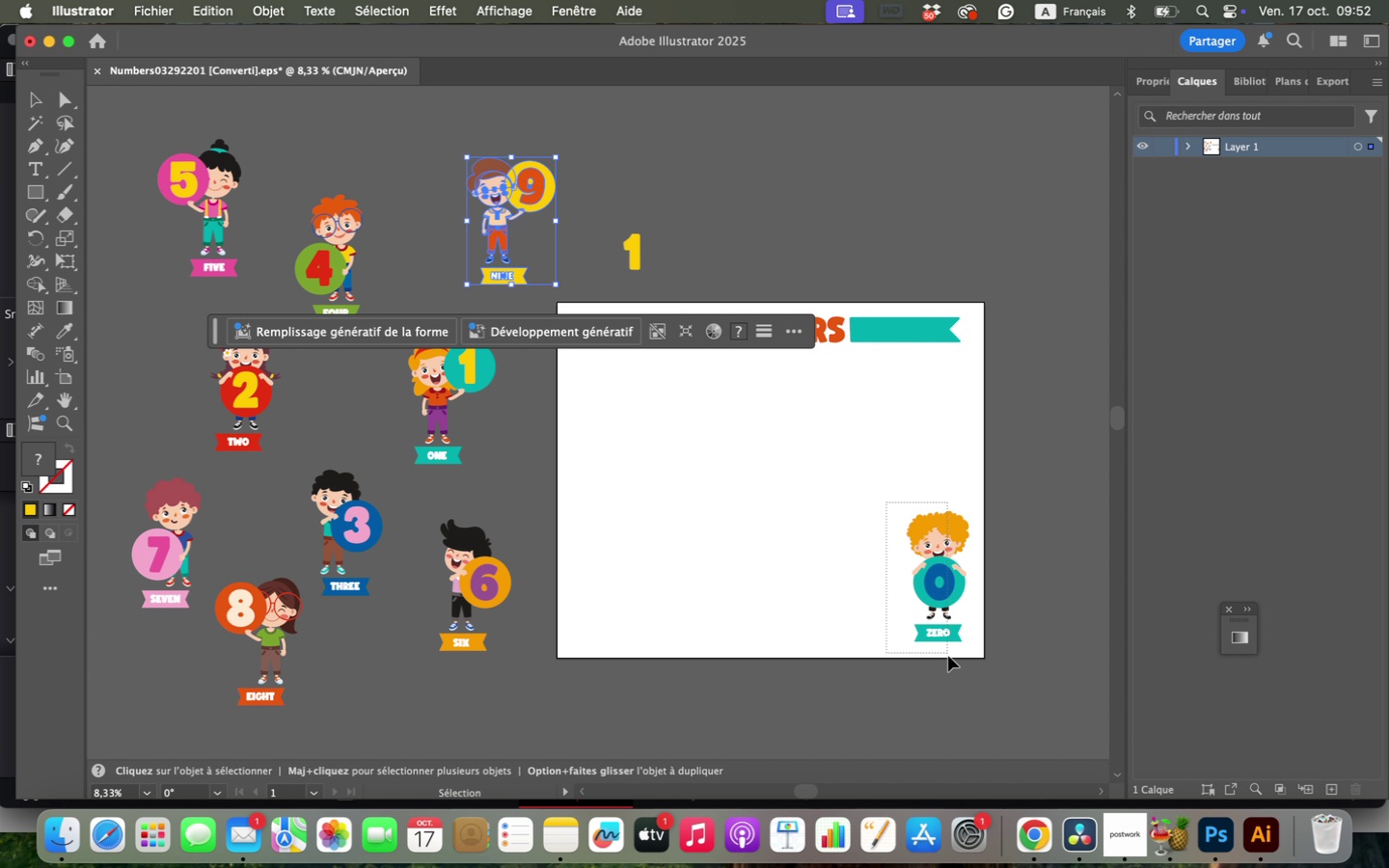 
left_click_drag(start_coordinate=[953, 606], to_coordinate=[1055, 519])
 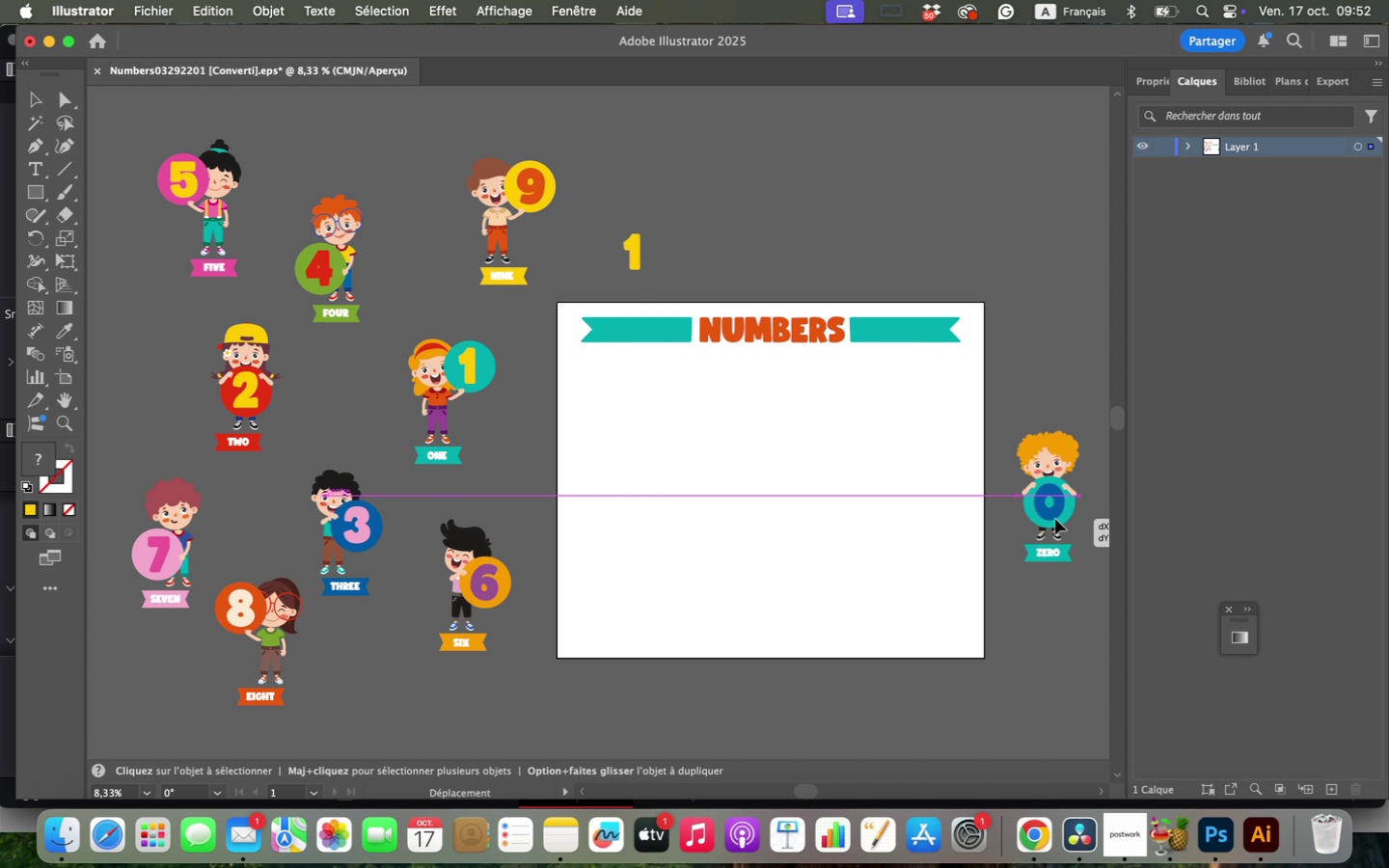 
left_click_drag(start_coordinate=[629, 240], to_coordinate=[997, 496])
 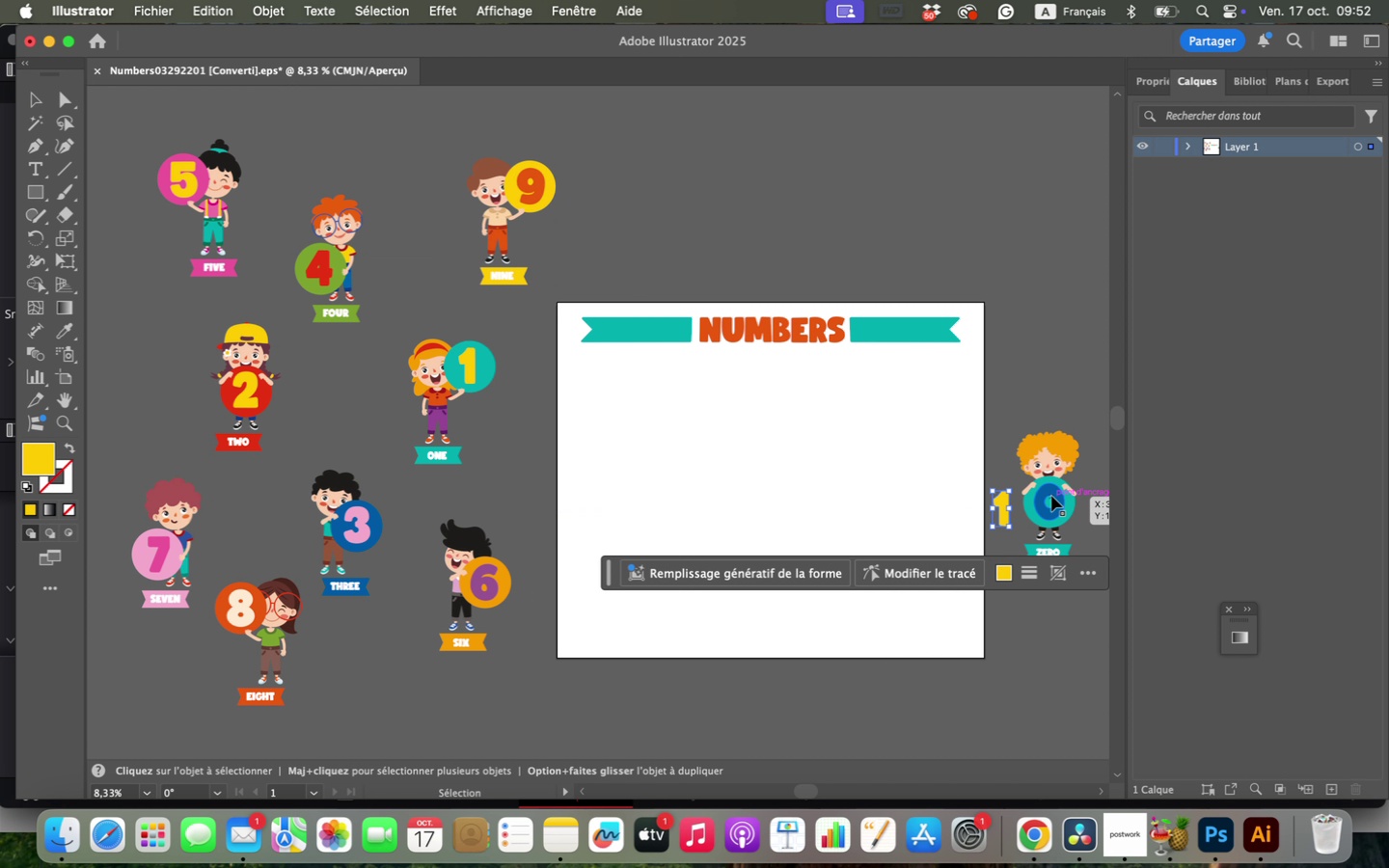 
left_click([1050, 499])
 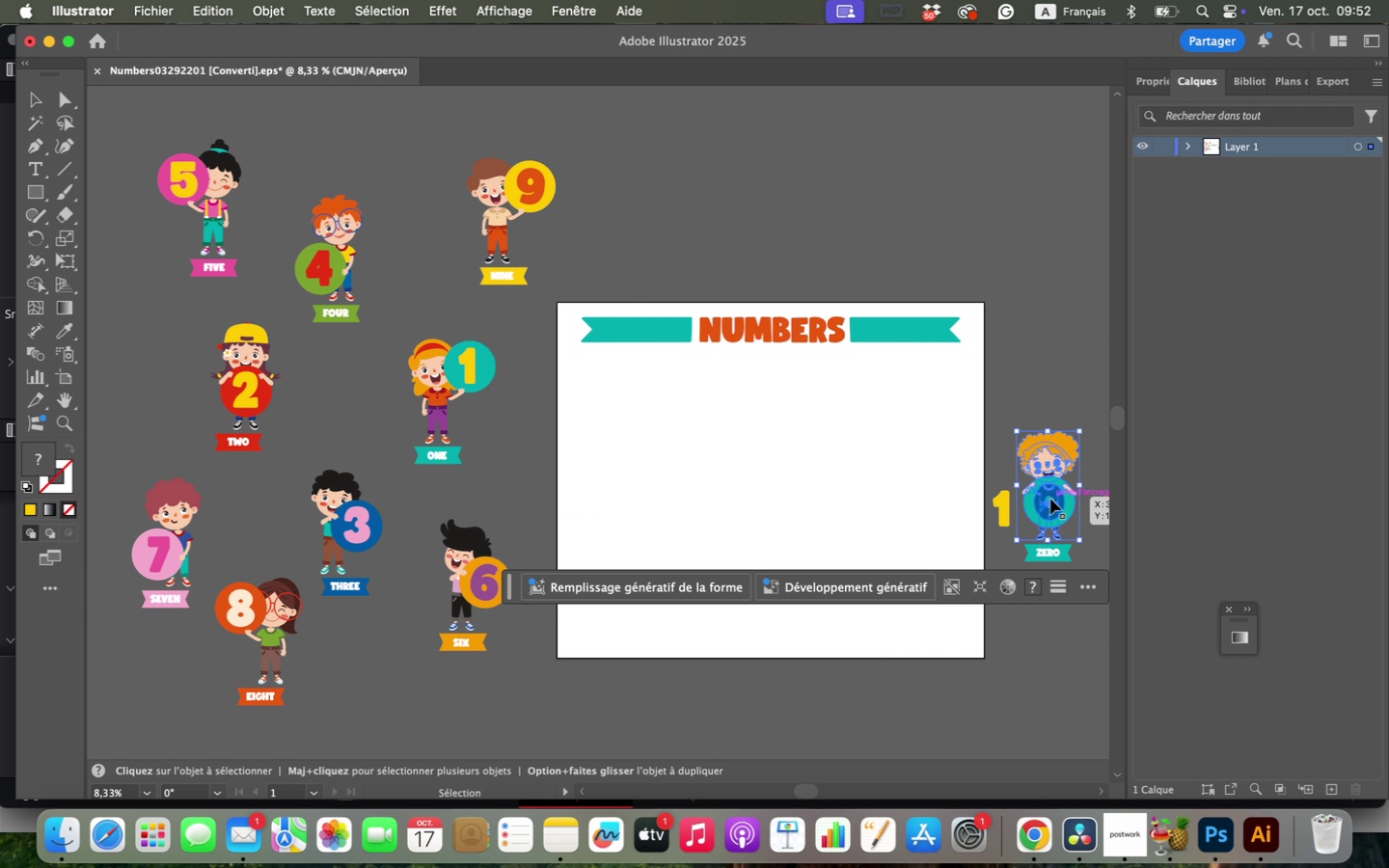 
key(Meta+Slash)
 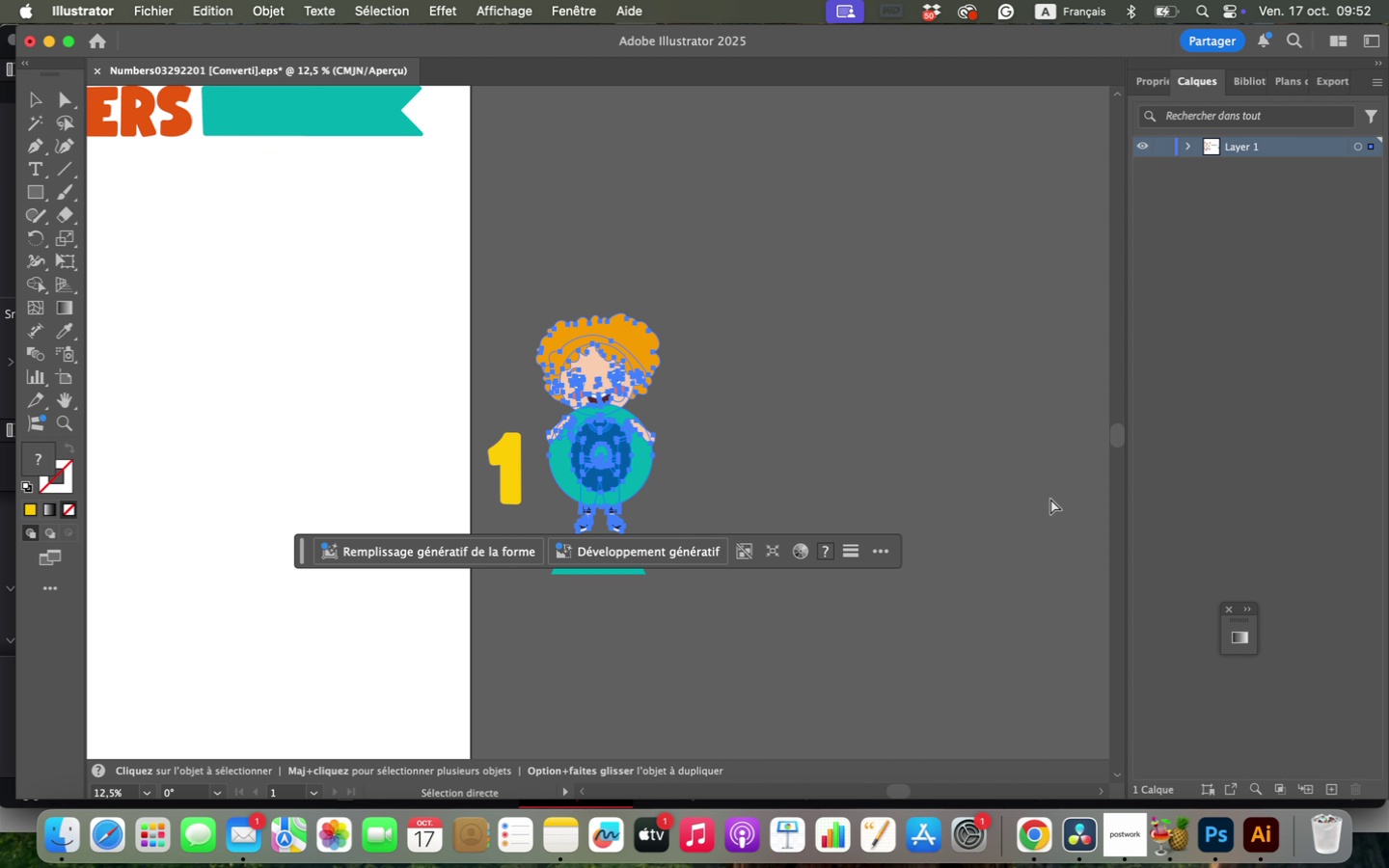 
key(Meta+Slash)
 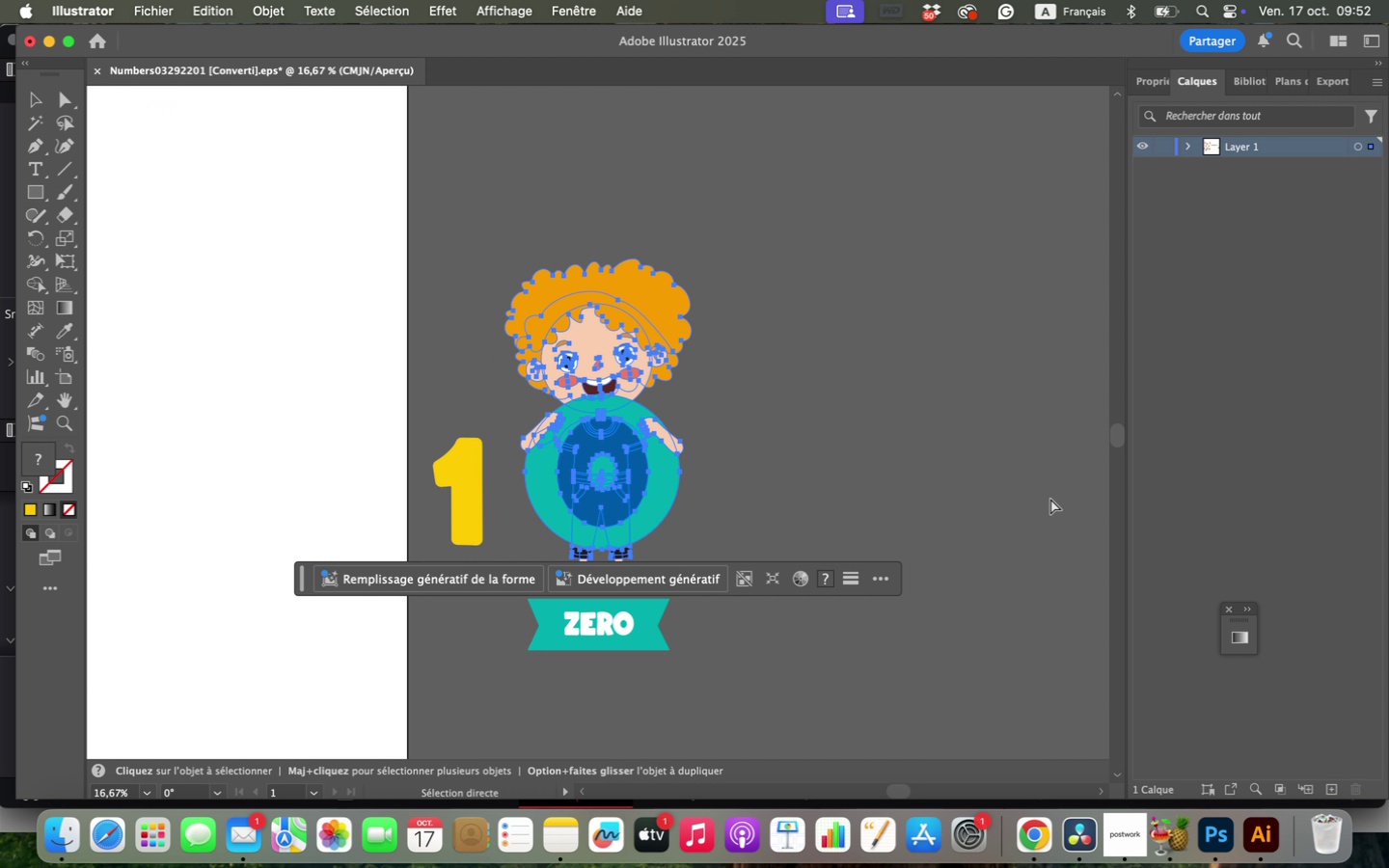 
key(Meta+Slash)
 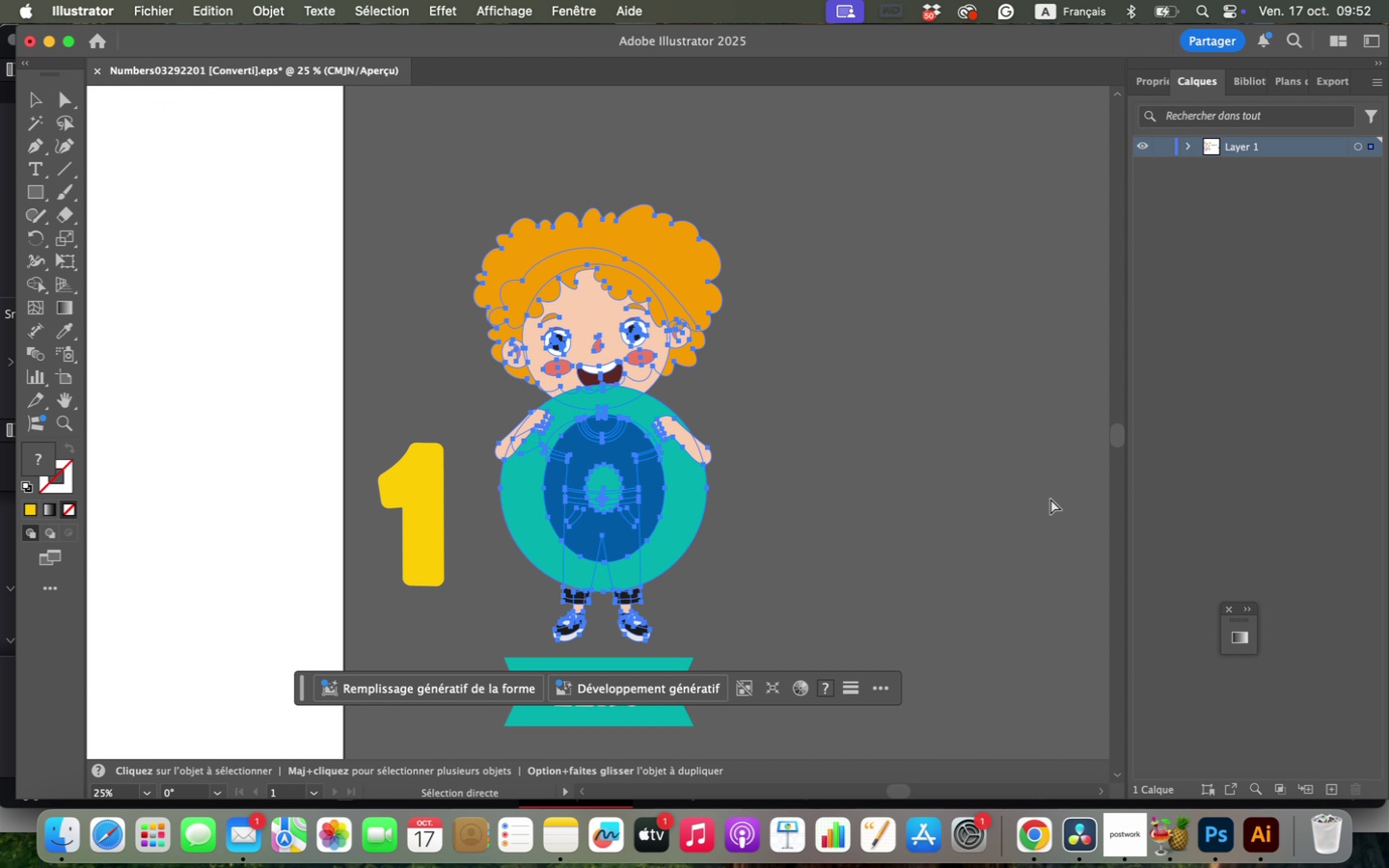 
key(Meta+Slash)
 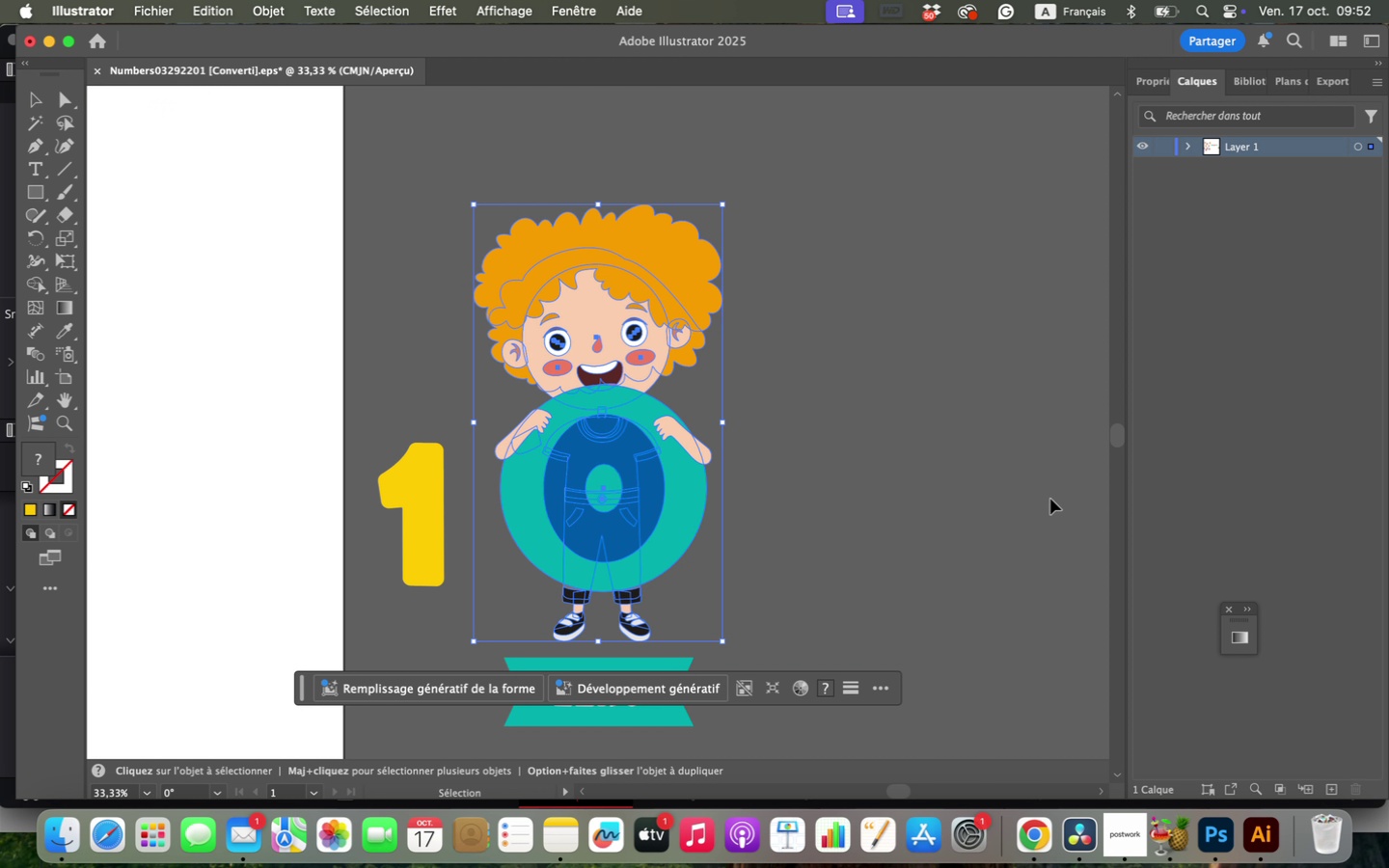 
left_click([1050, 499])
 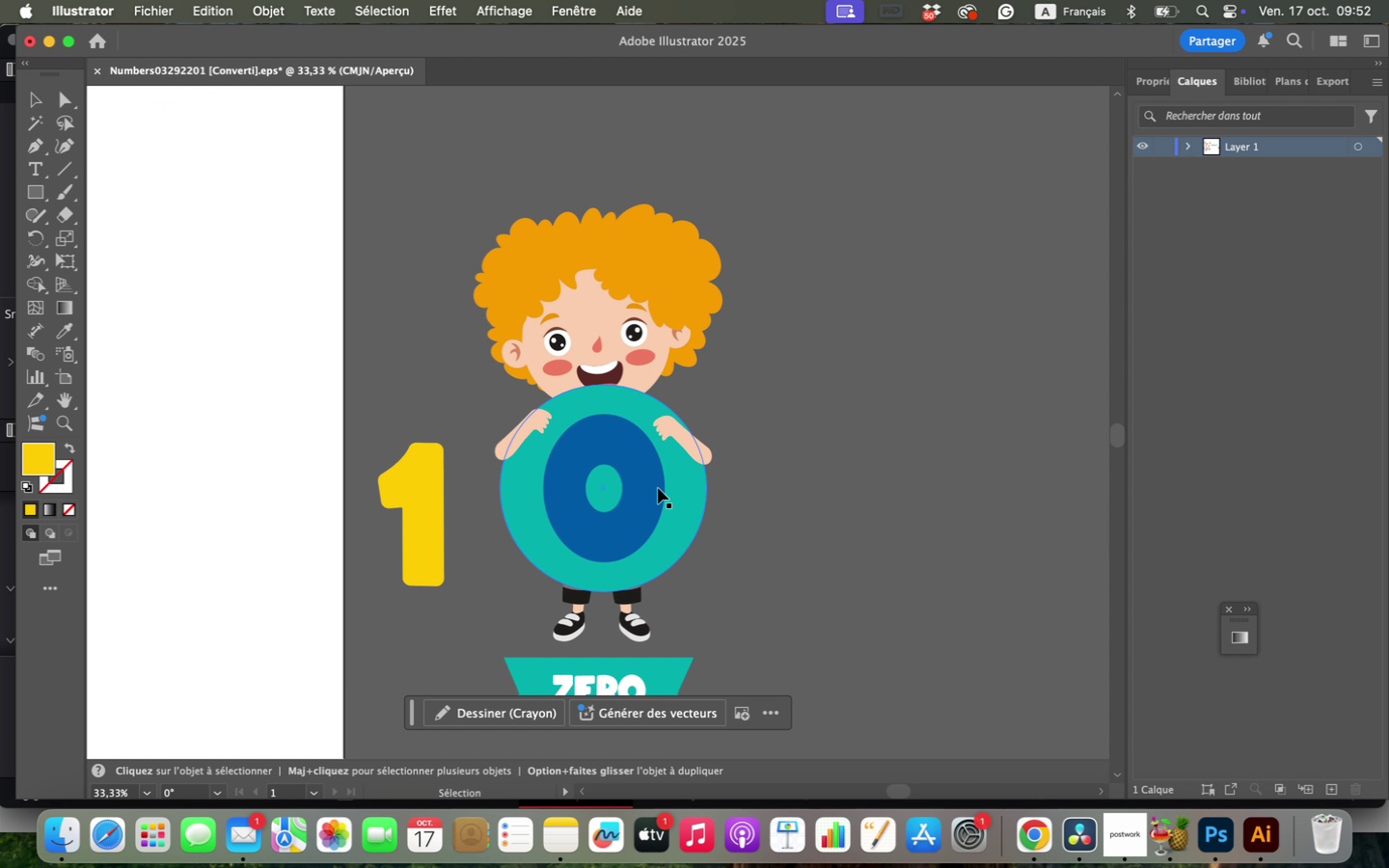 
scroll: coordinate [721, 496], scroll_direction: down, amount: 3.0
 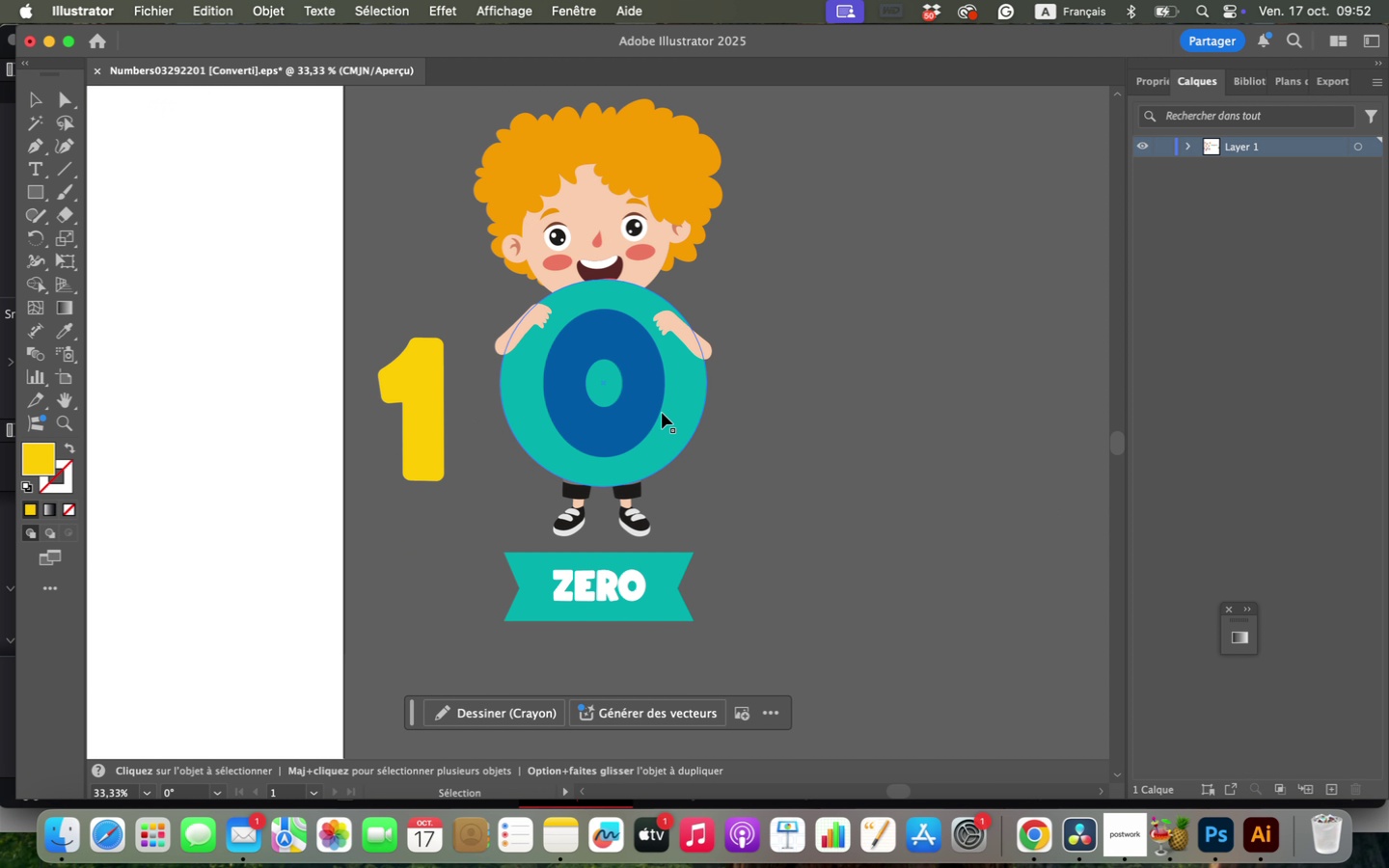 
left_click([650, 400])
 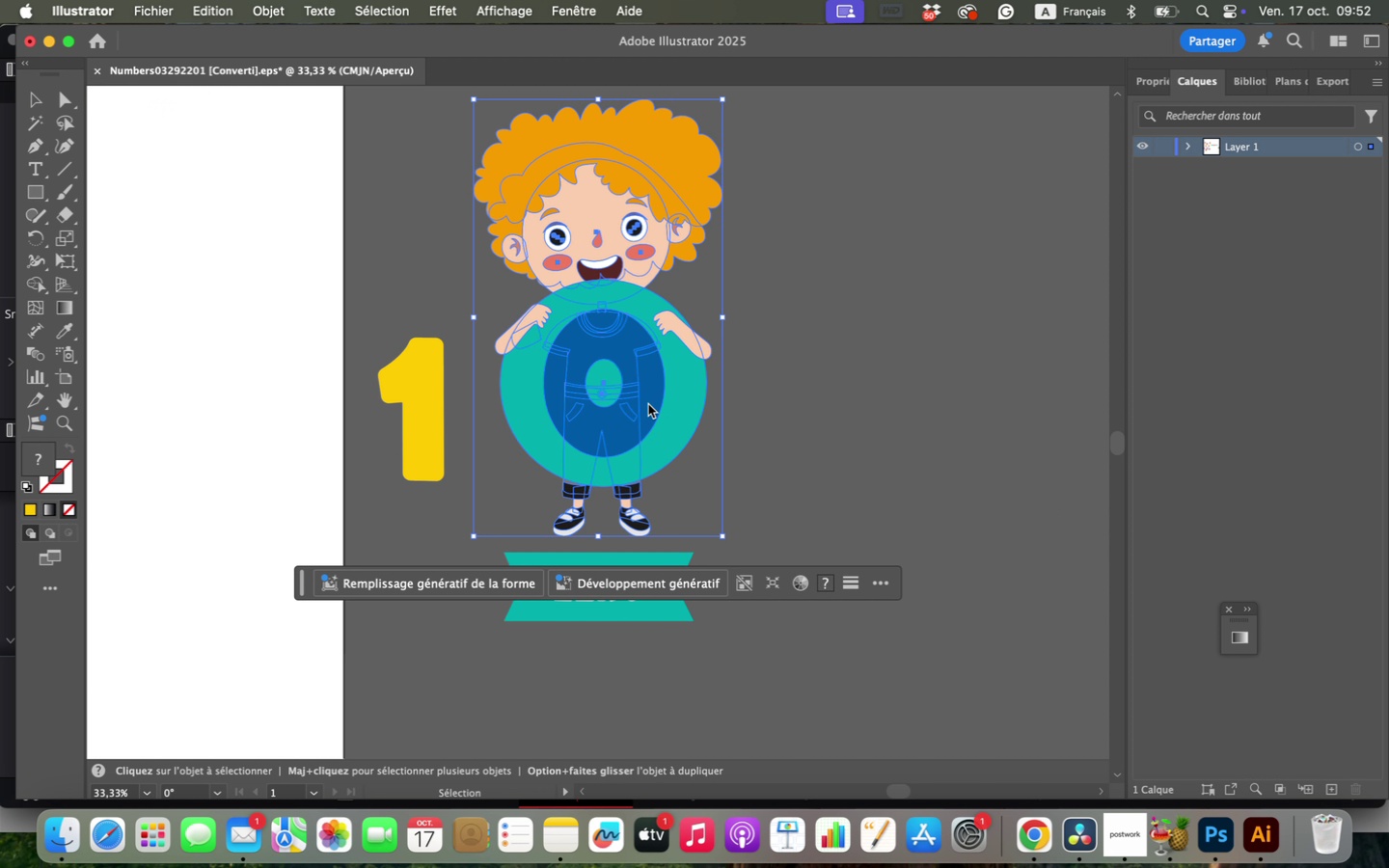 
right_click([648, 404])
 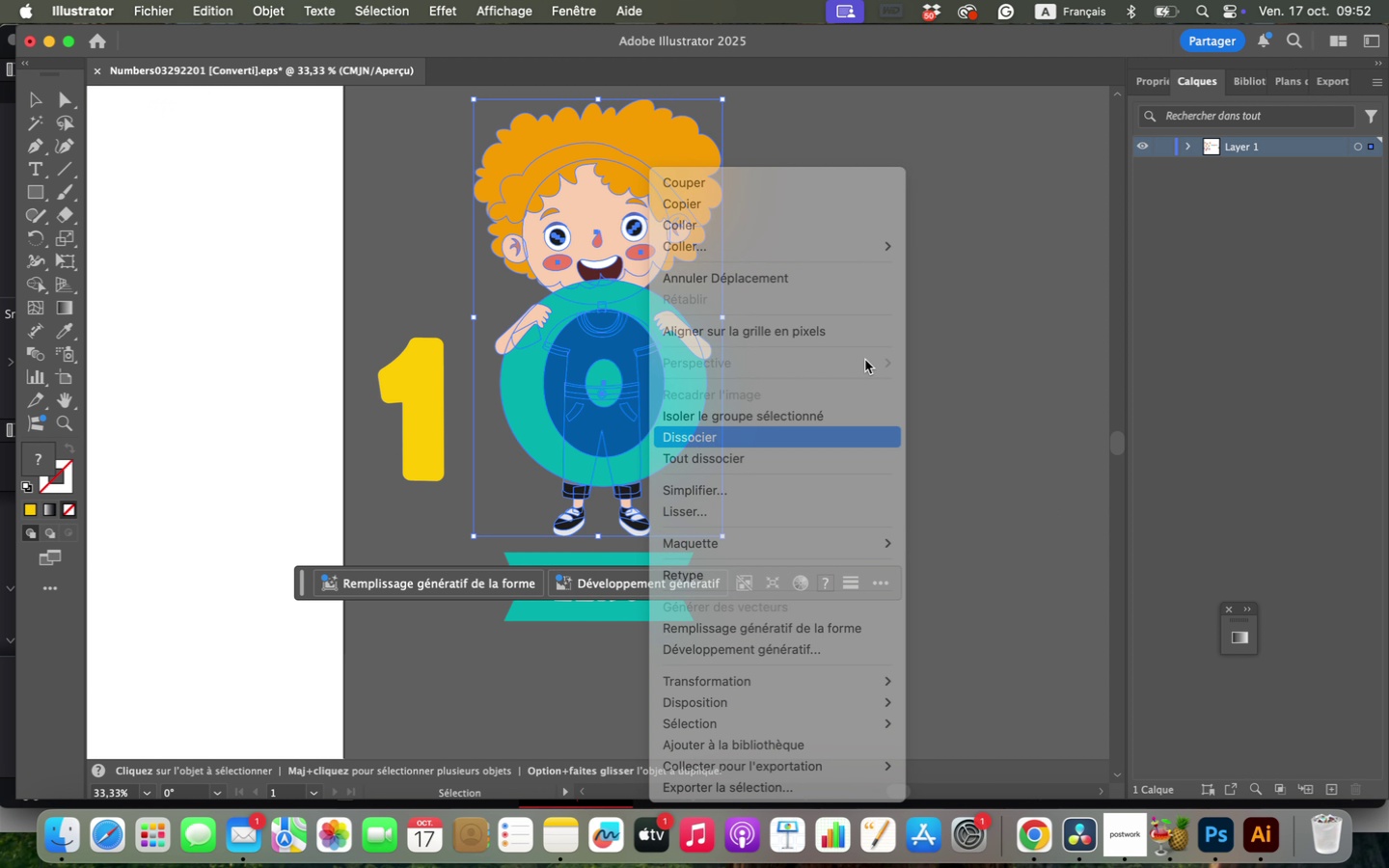 
double_click([933, 312])
 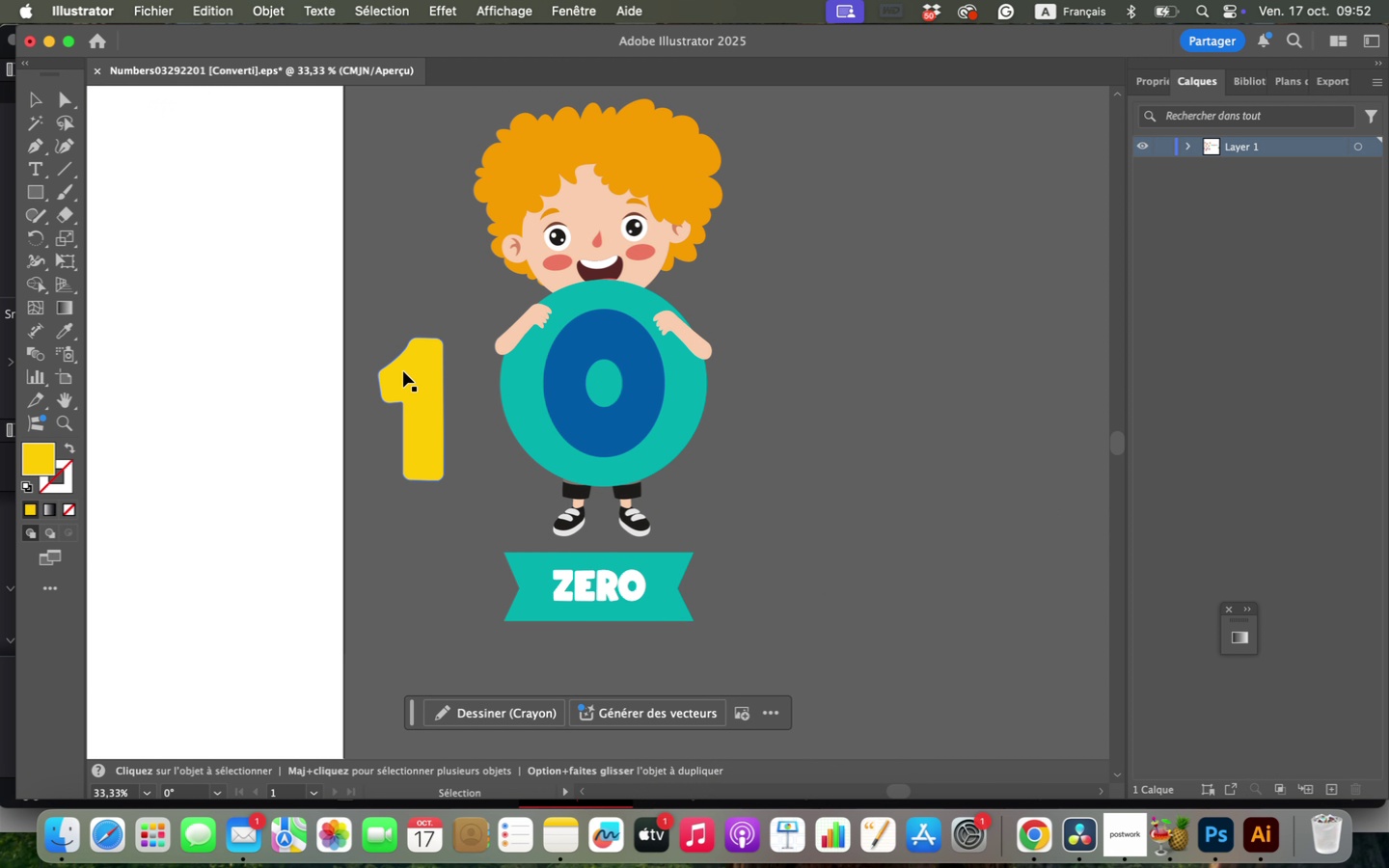 
left_click([404, 371])
 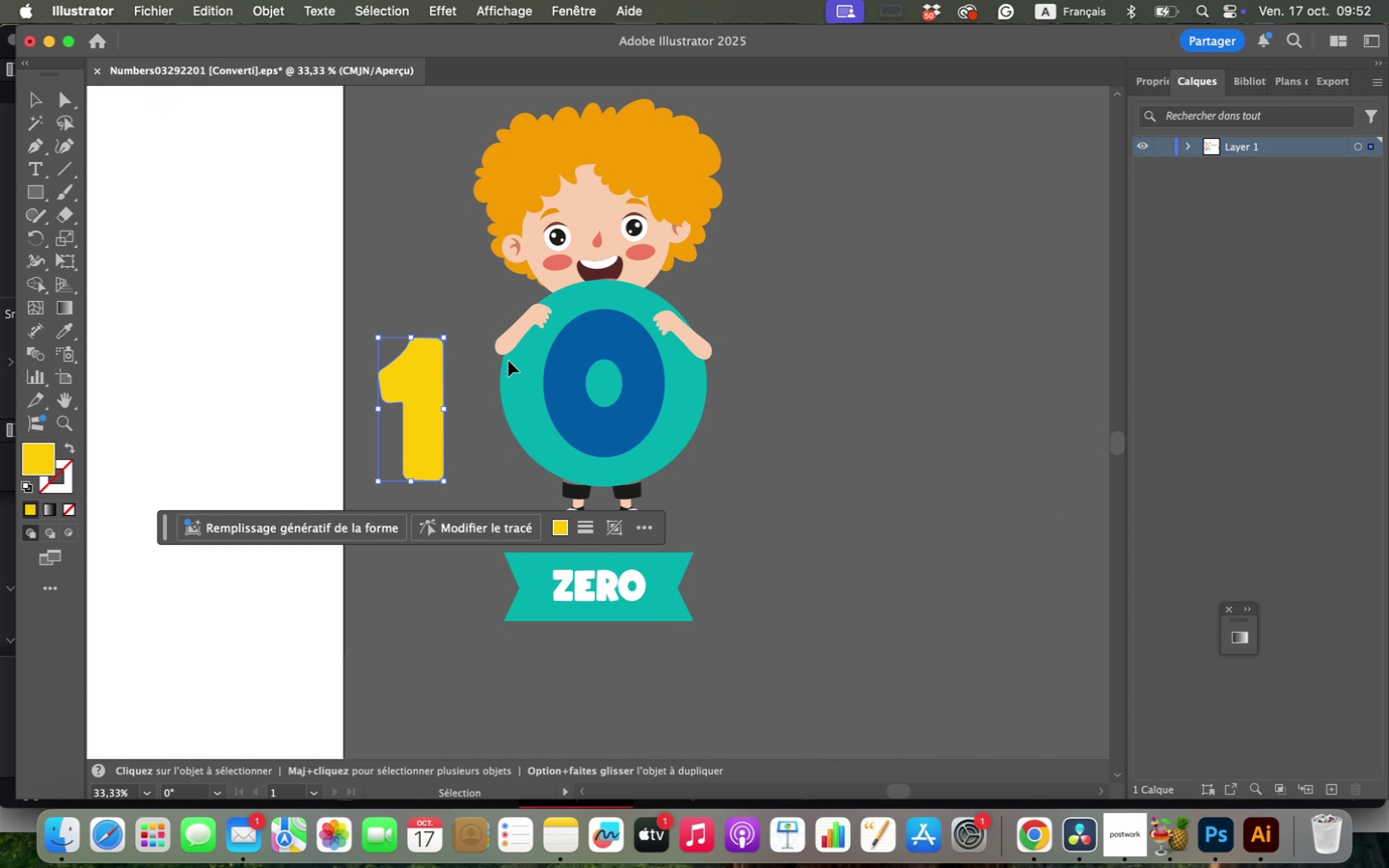 
key(I)
 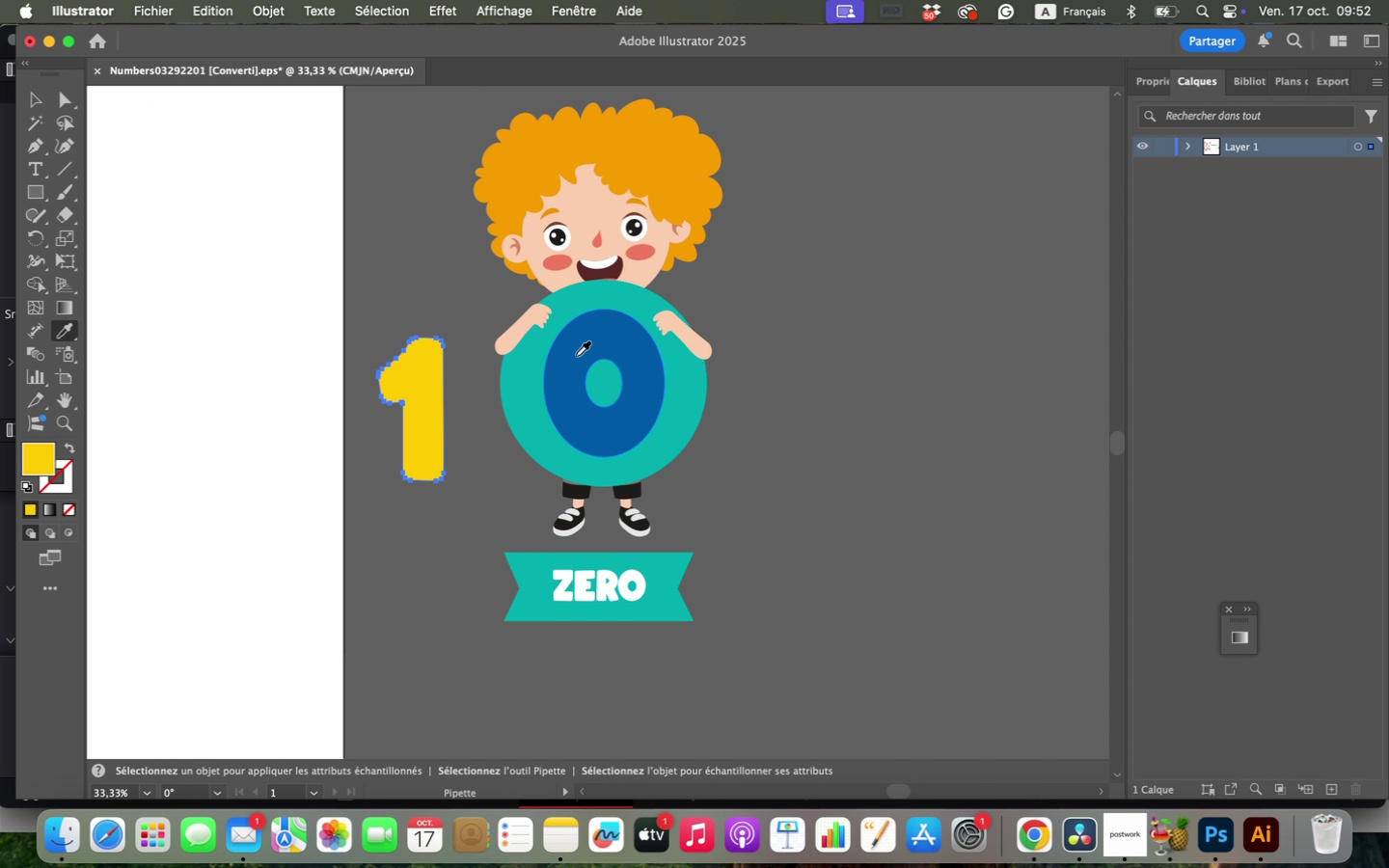 
left_click([576, 356])
 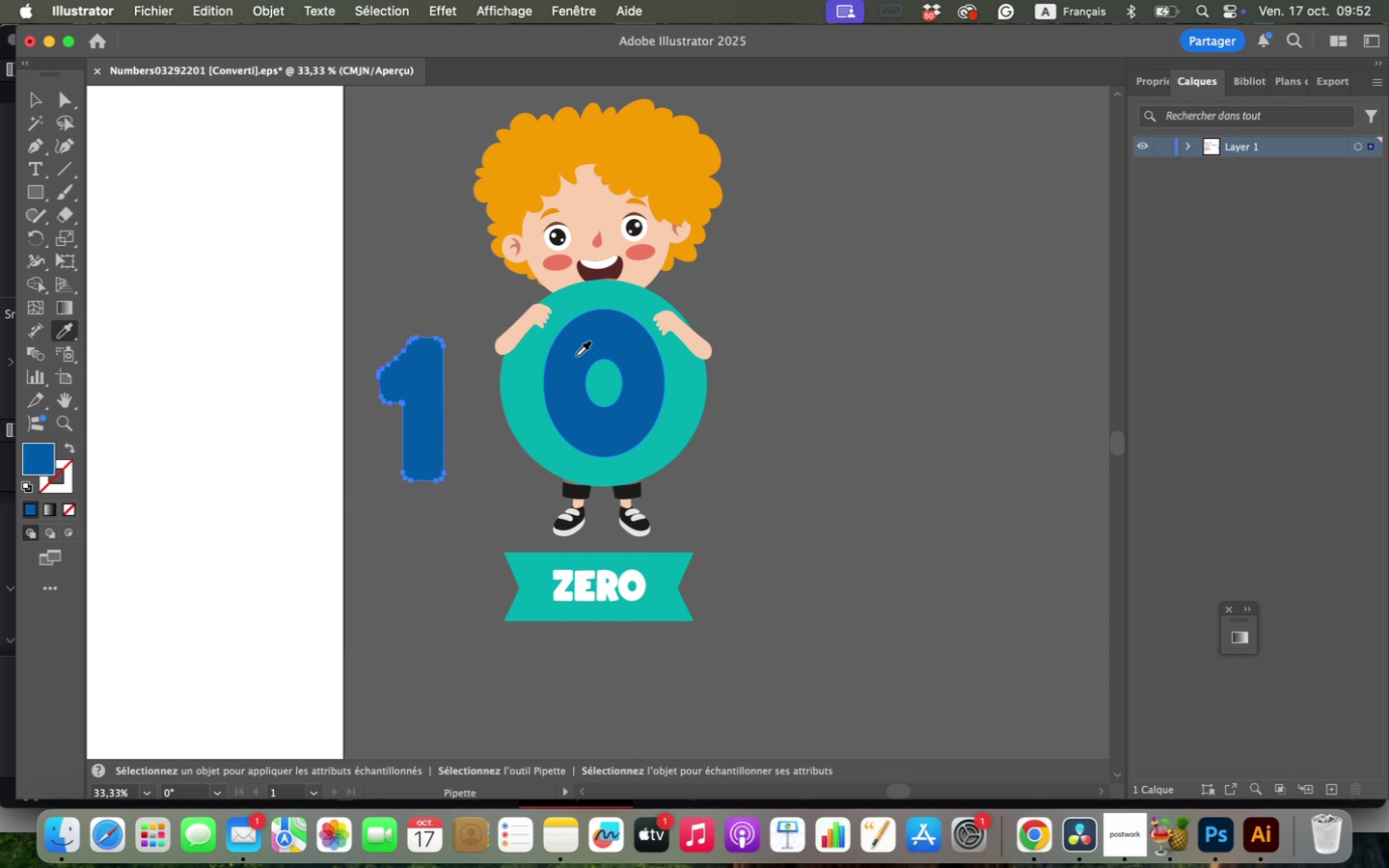 
key(V)
 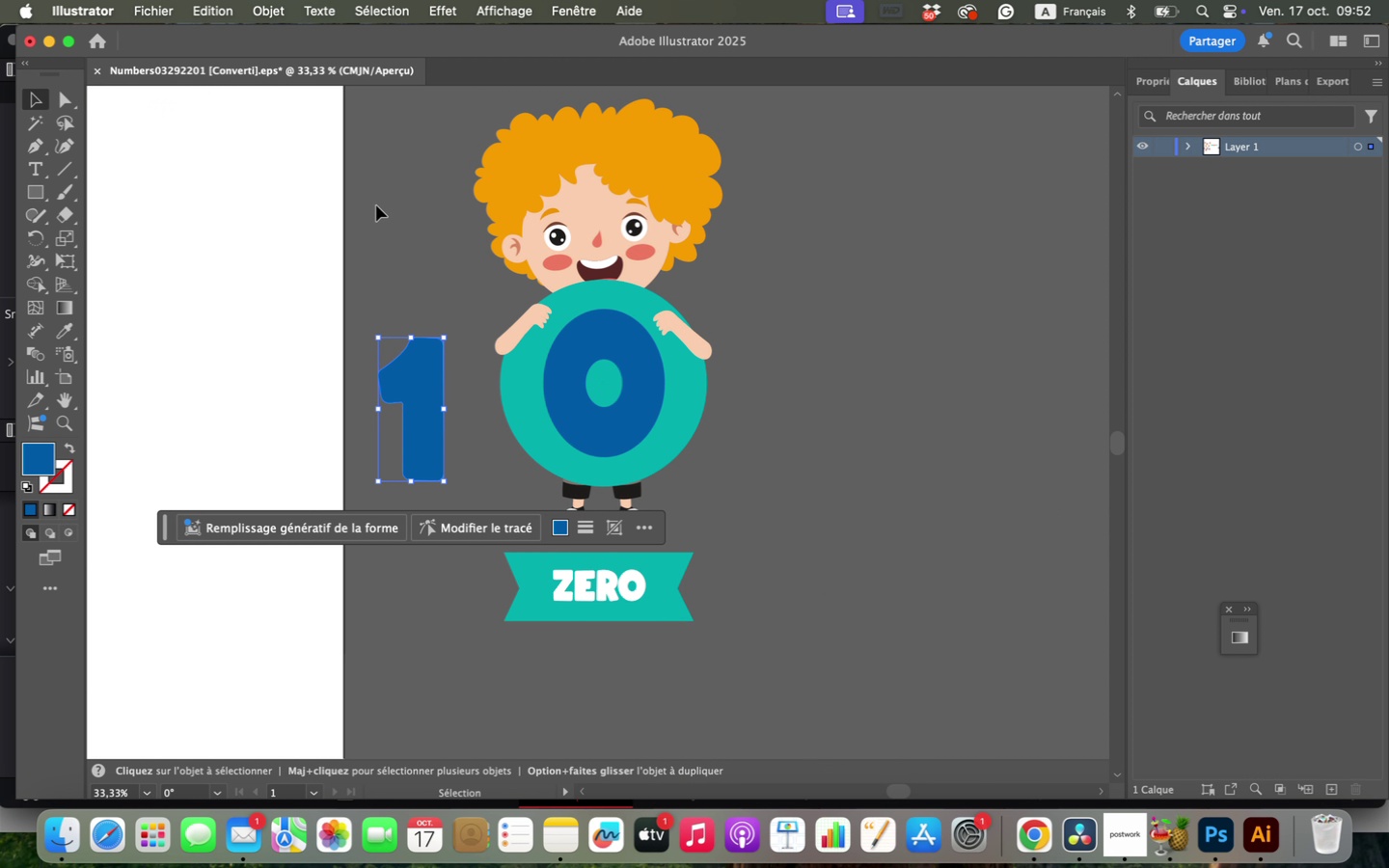 
left_click([376, 205])
 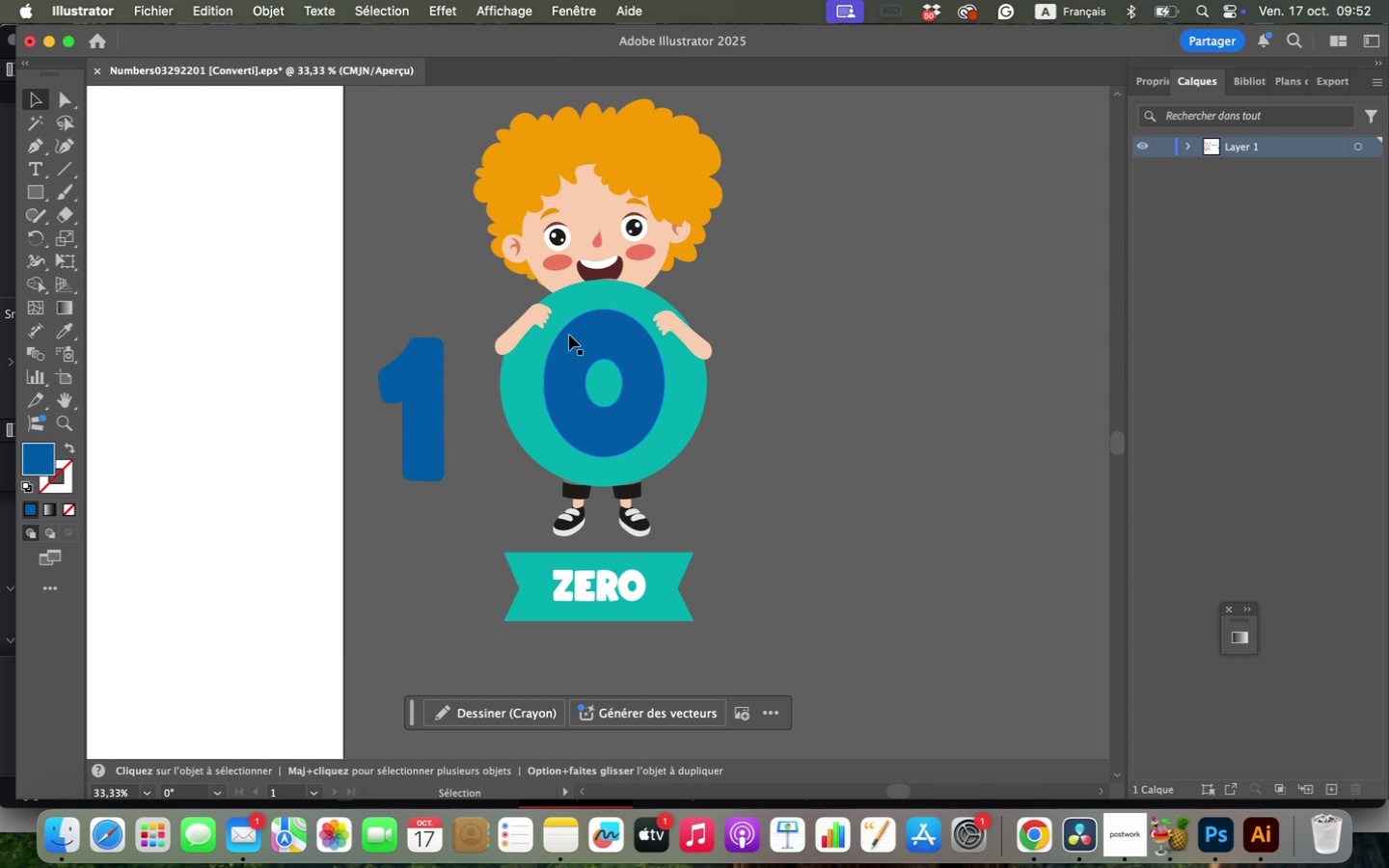 
left_click([569, 335])
 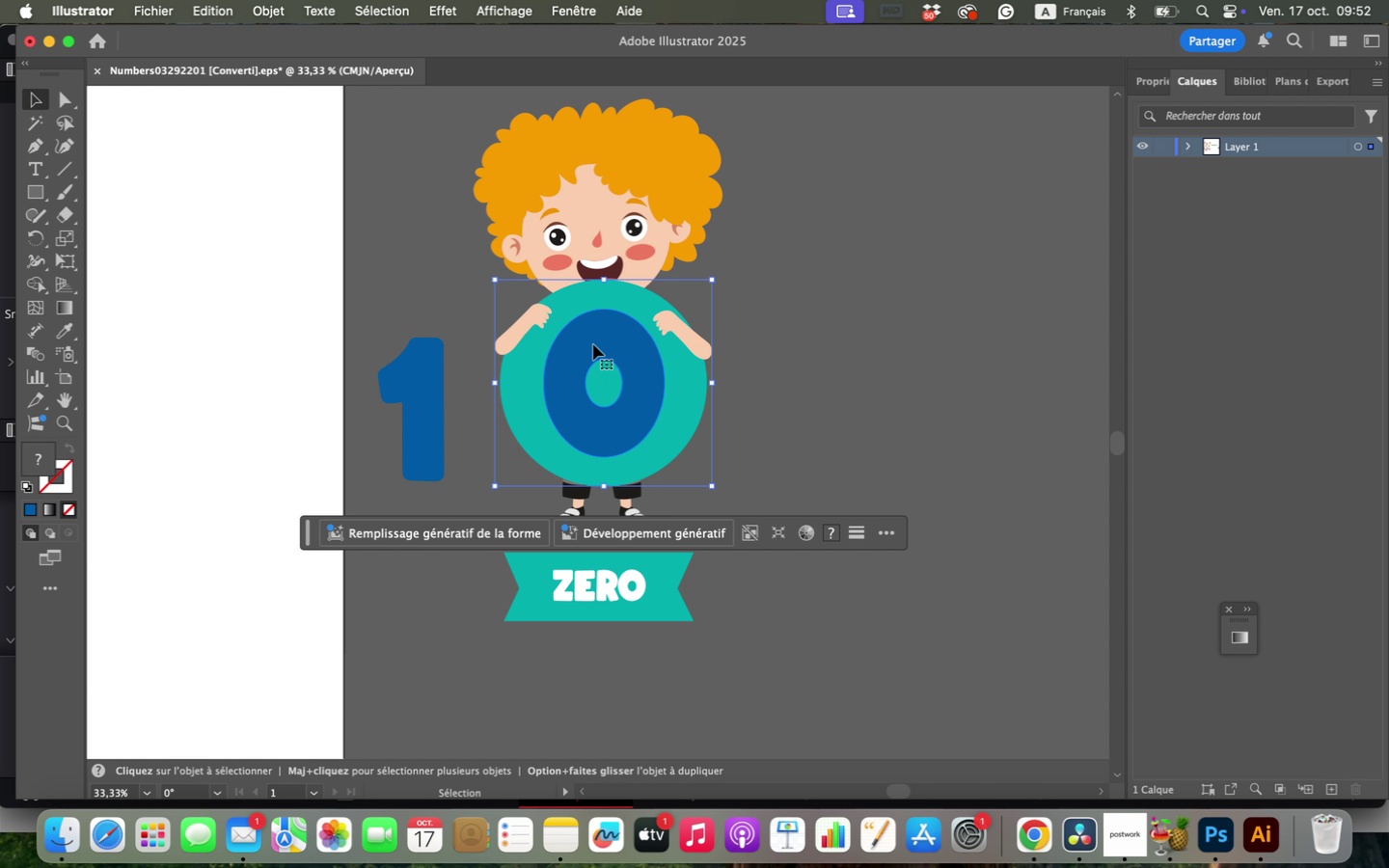 
double_click([593, 344])
 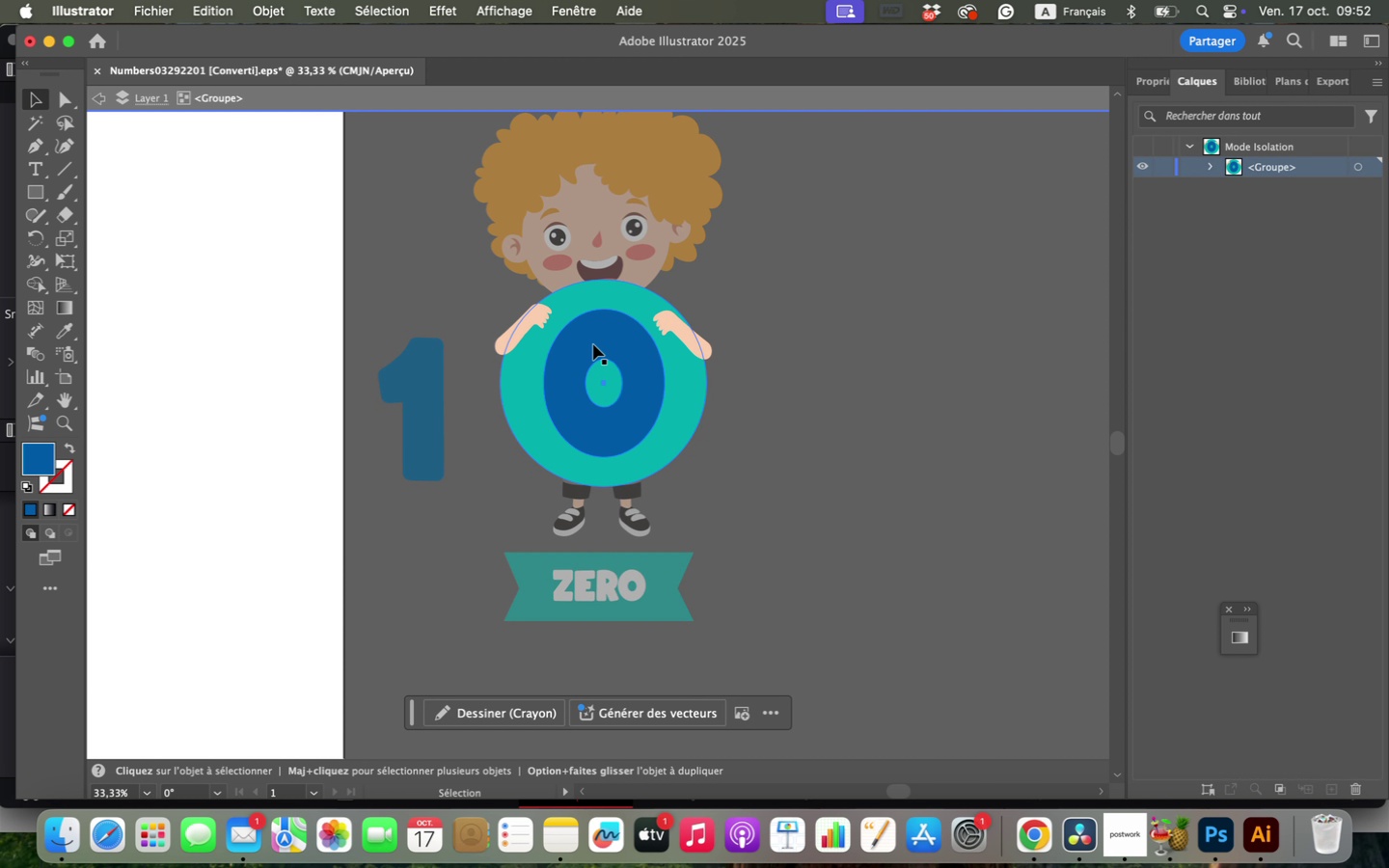 
left_click([593, 344])
 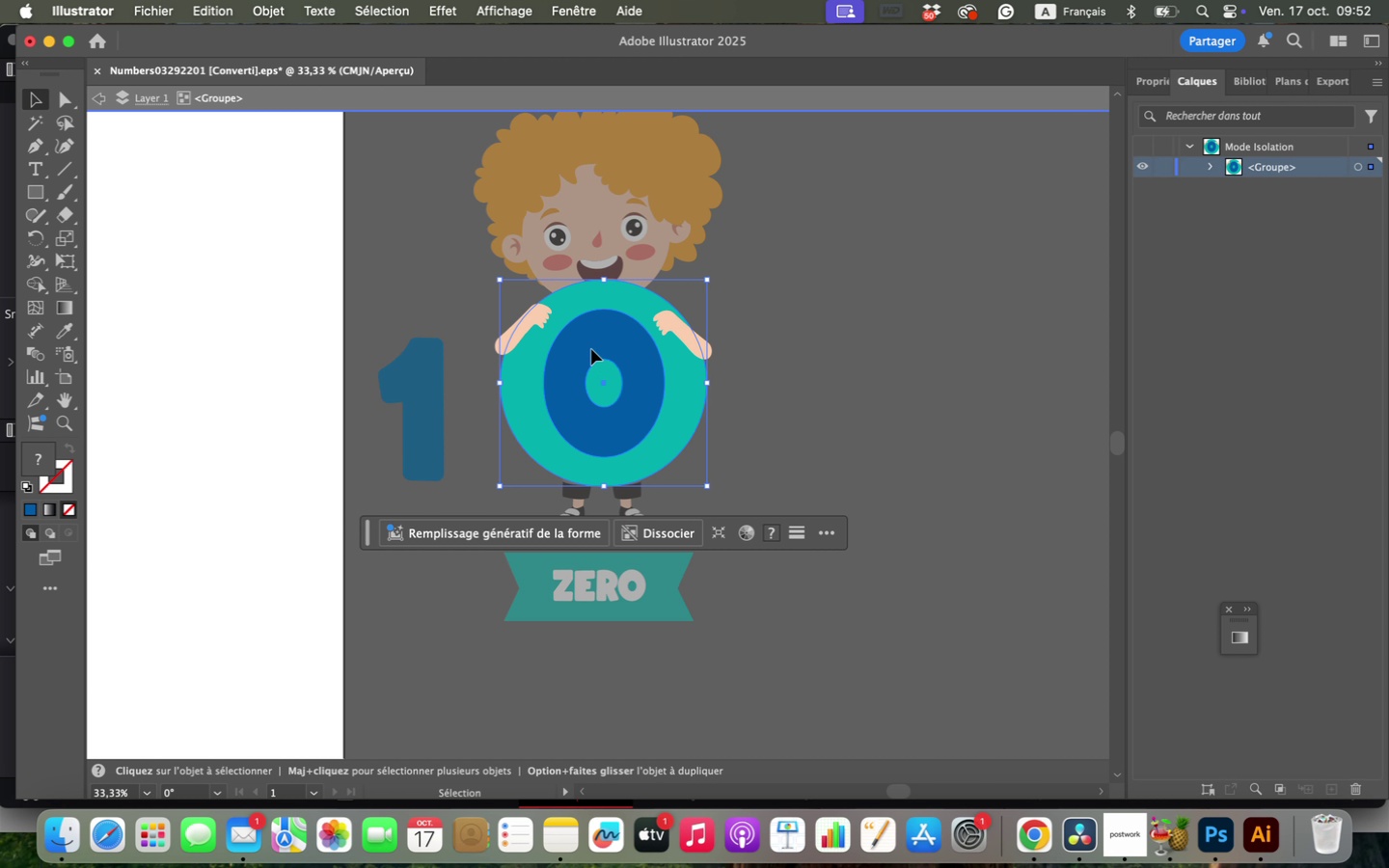 
double_click([591, 349])
 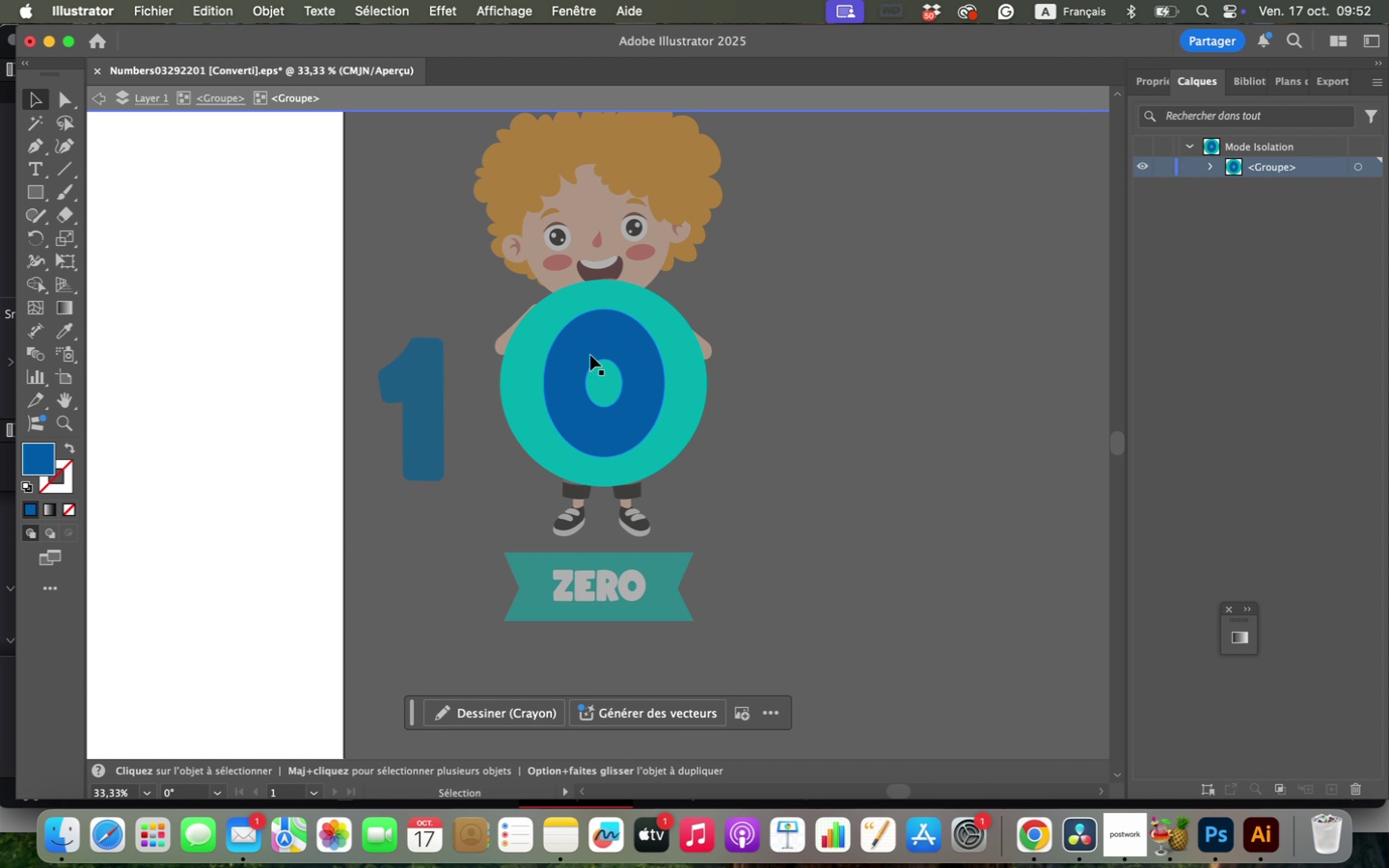 
left_click([590, 355])
 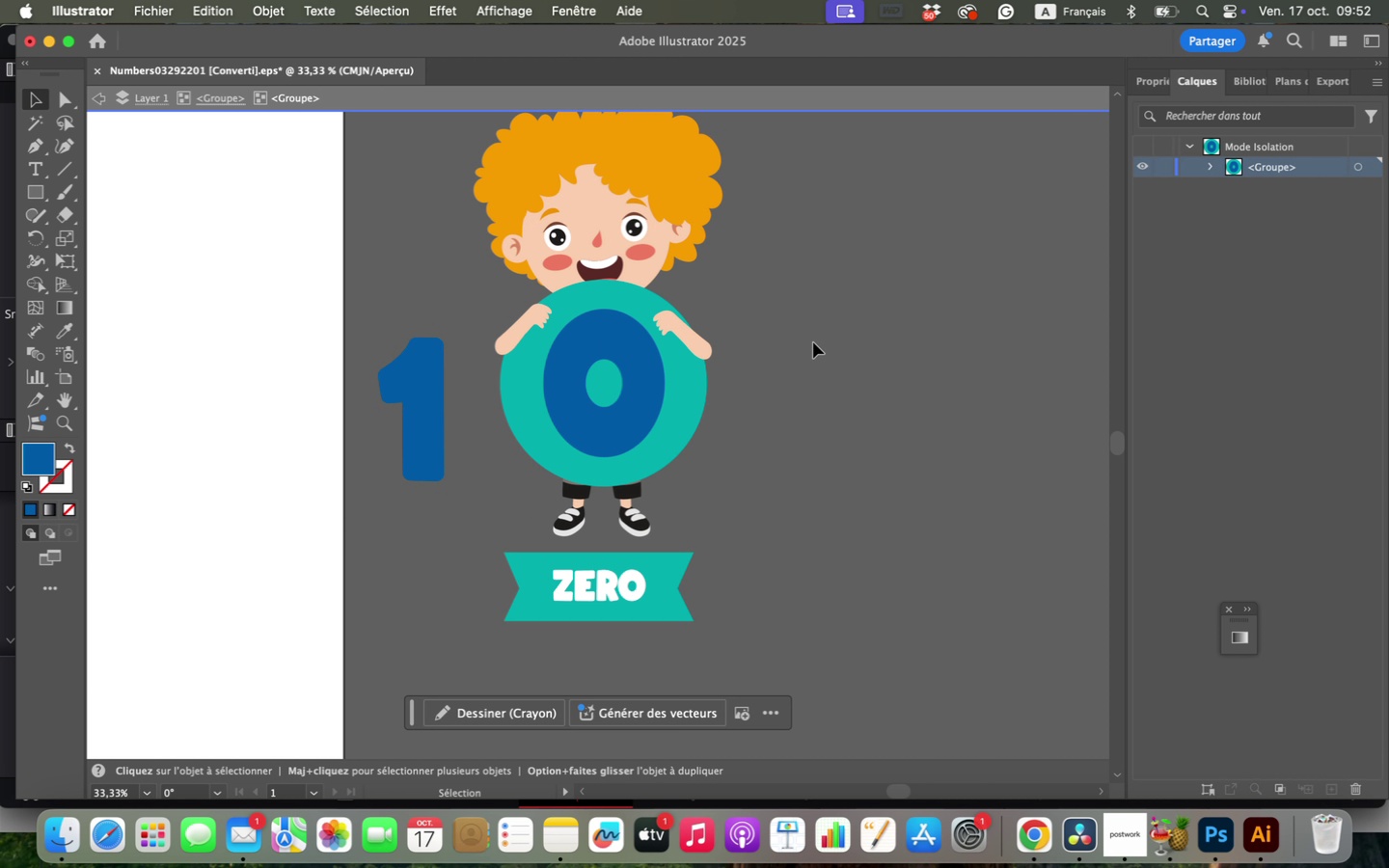 
double_click([813, 342])
 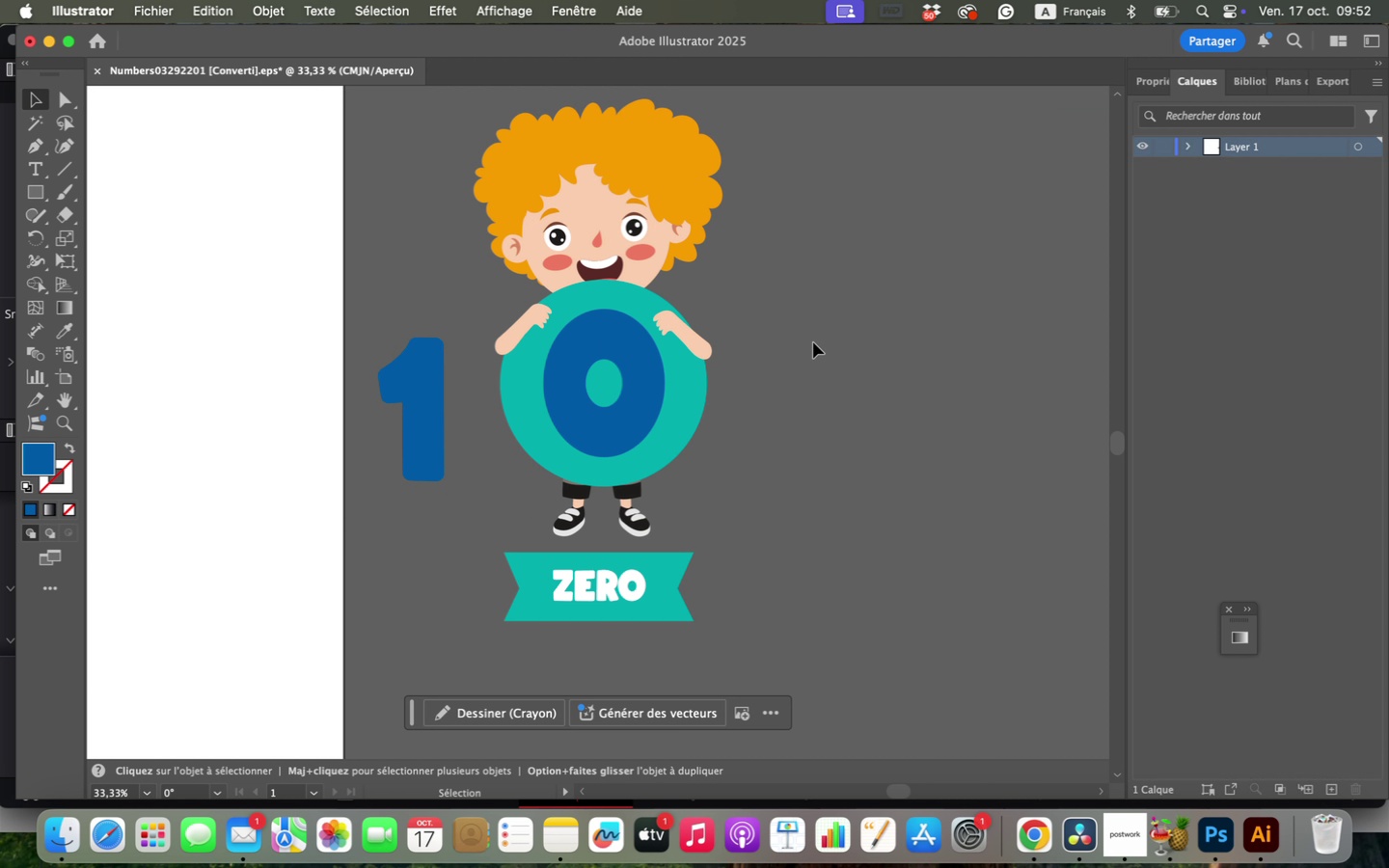 
triple_click([813, 342])
 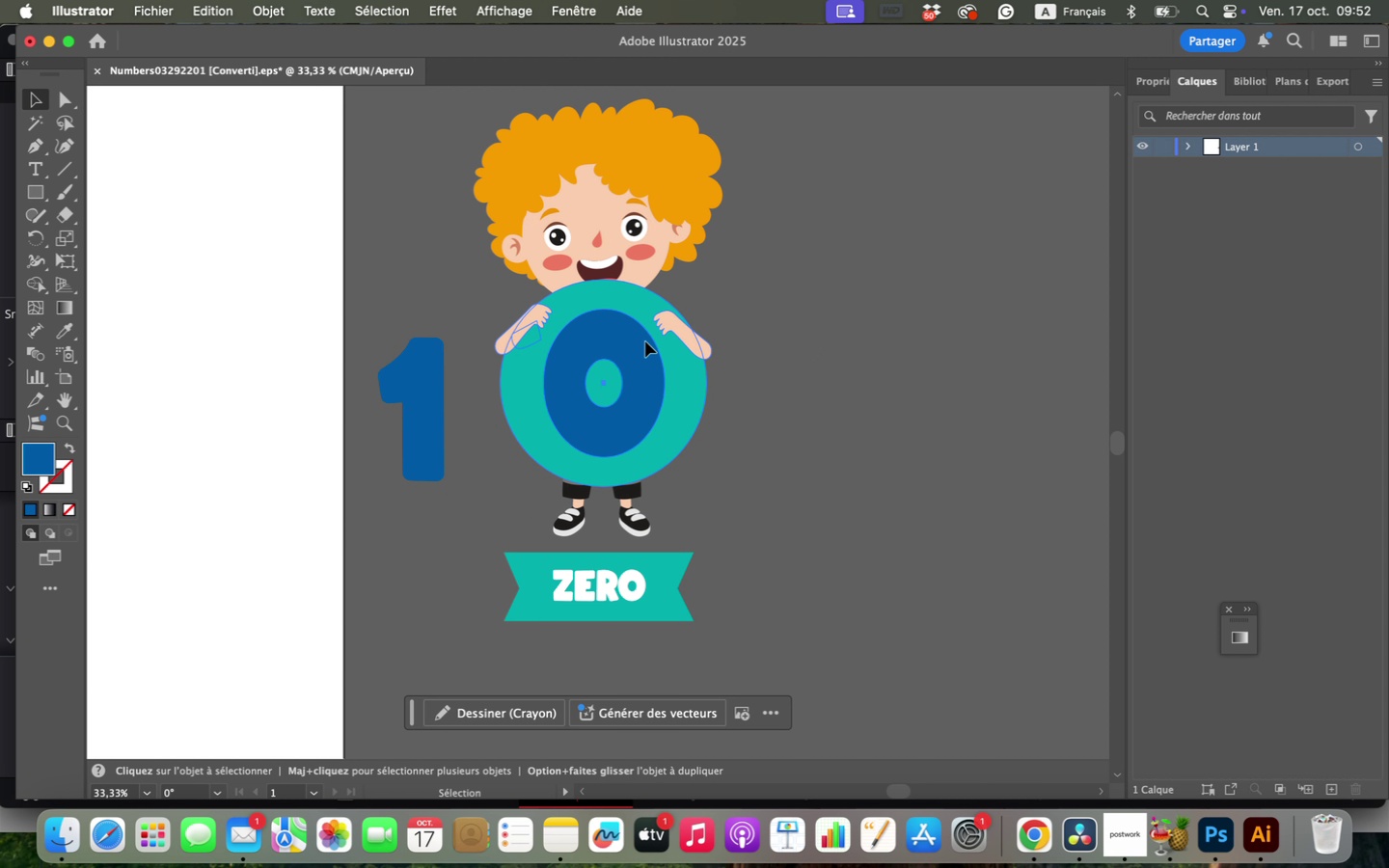 
left_click([645, 341])
 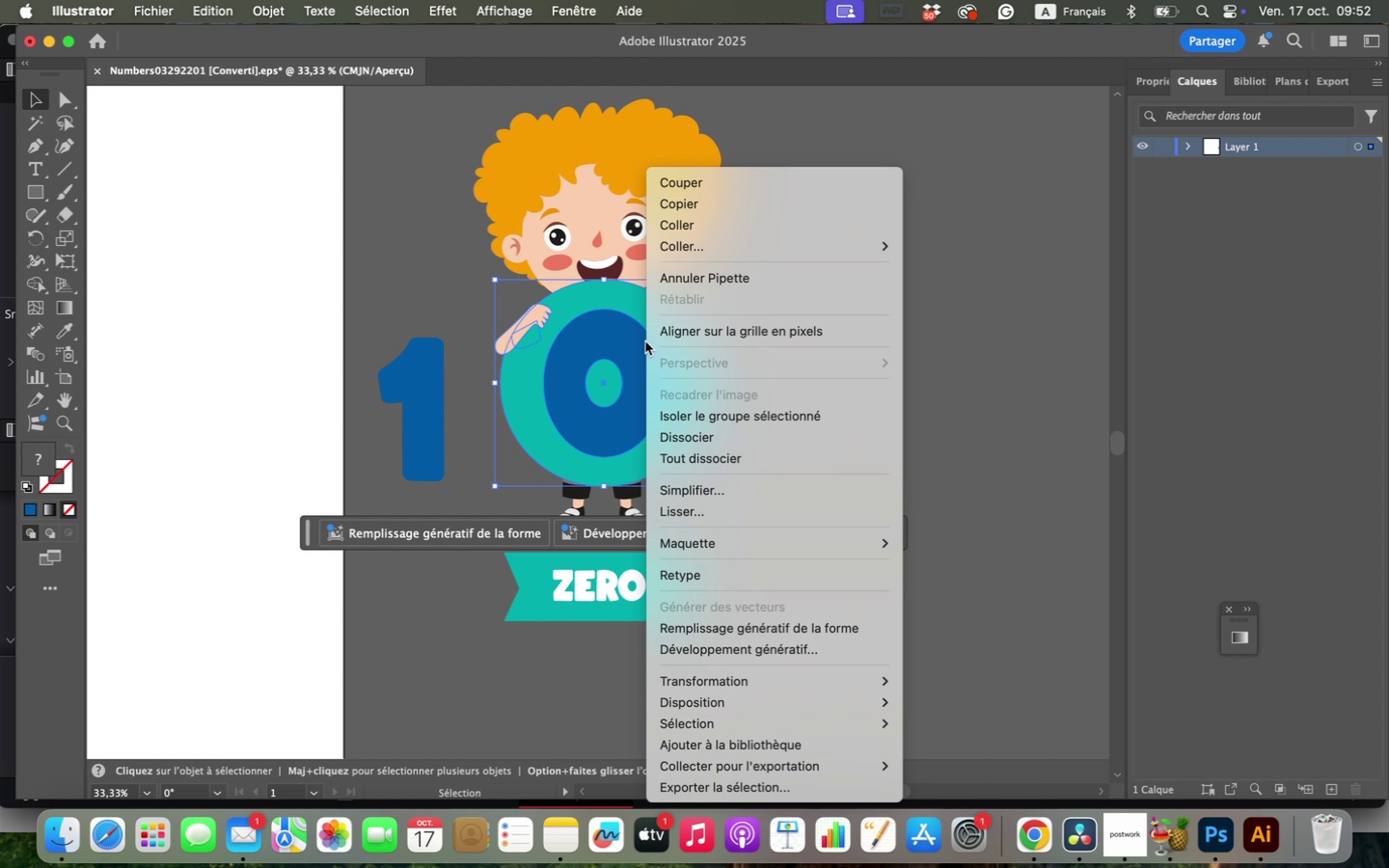 
right_click([645, 341])
 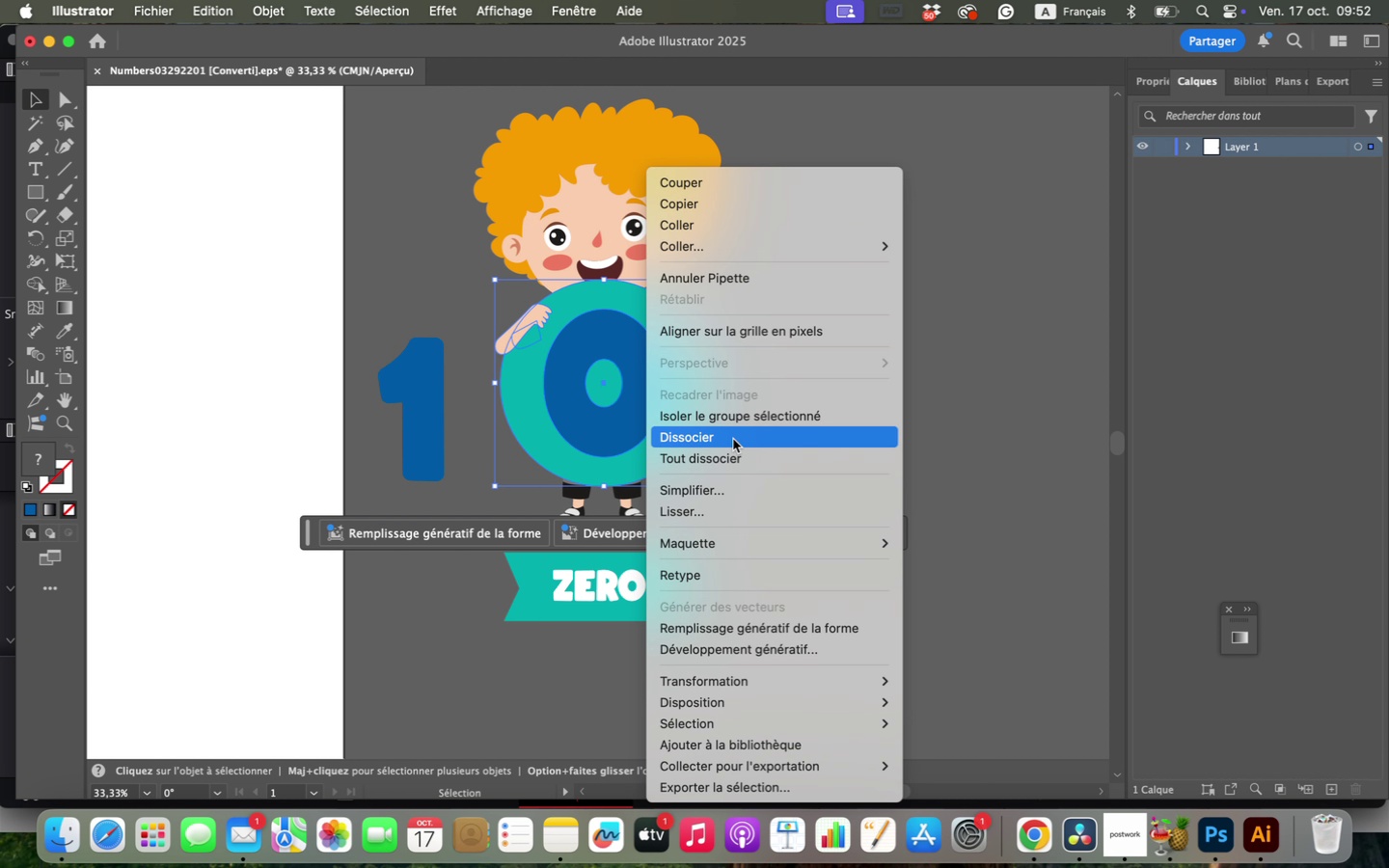 
left_click([733, 439])
 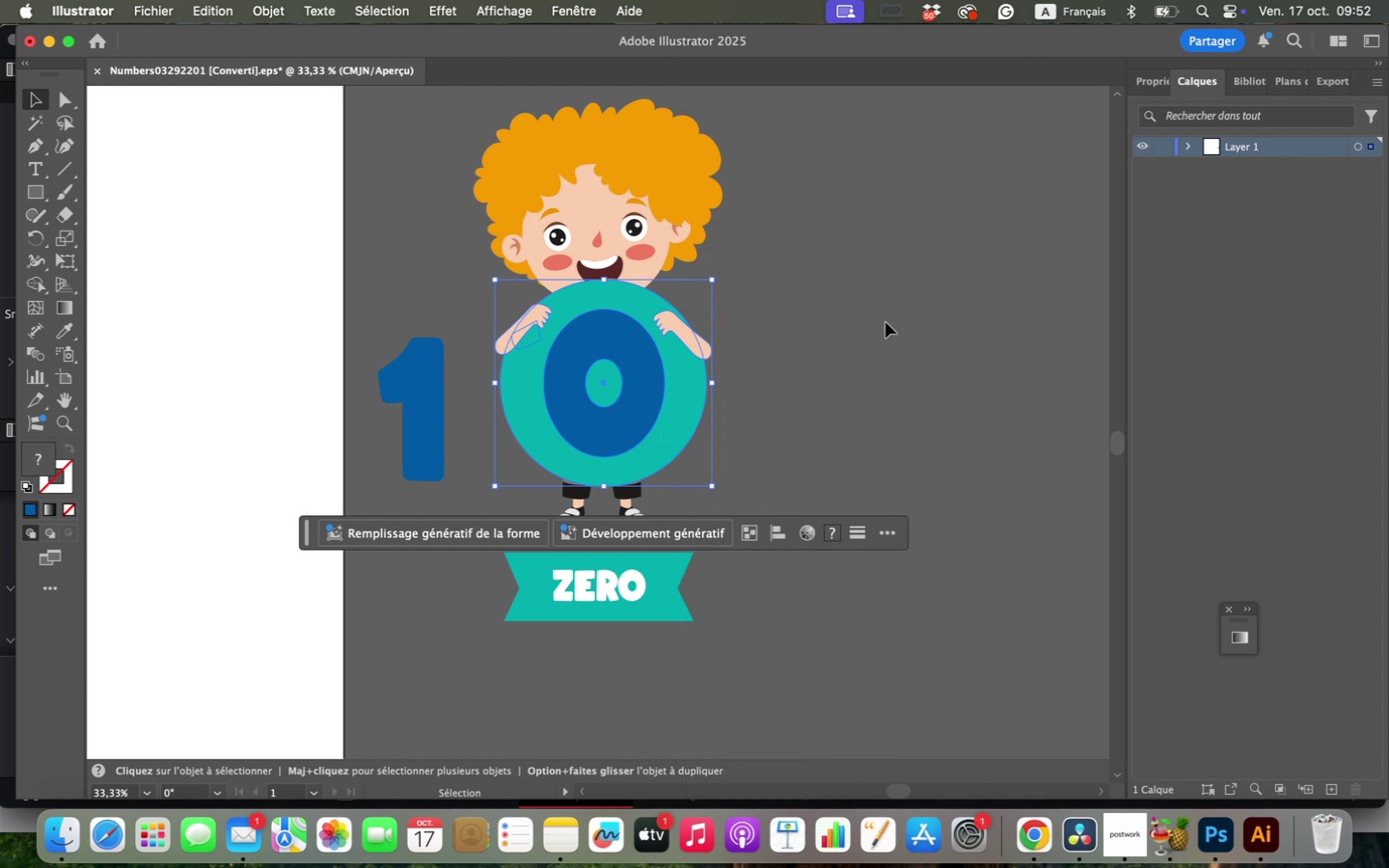 
left_click([885, 322])
 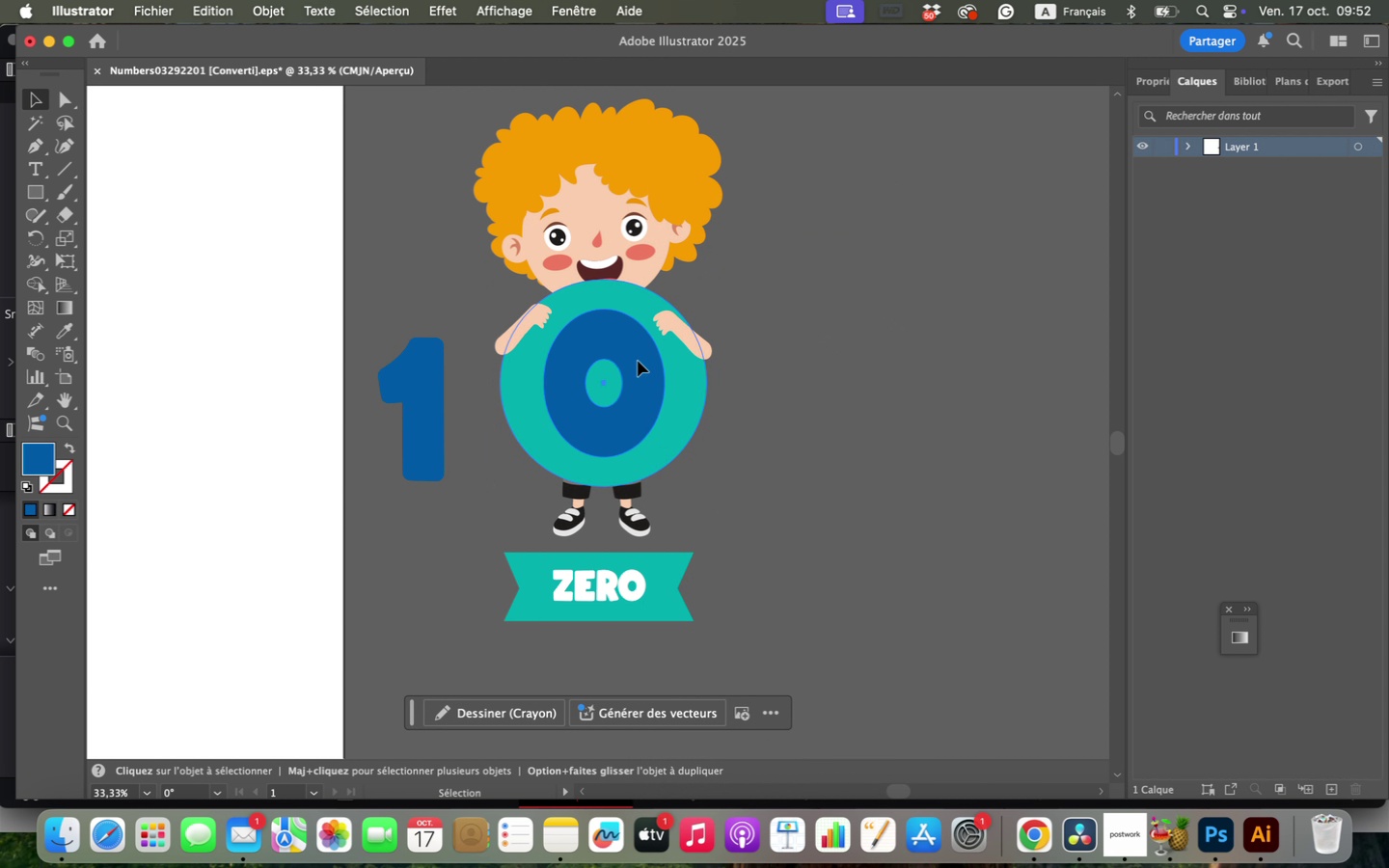 
left_click([638, 361])
 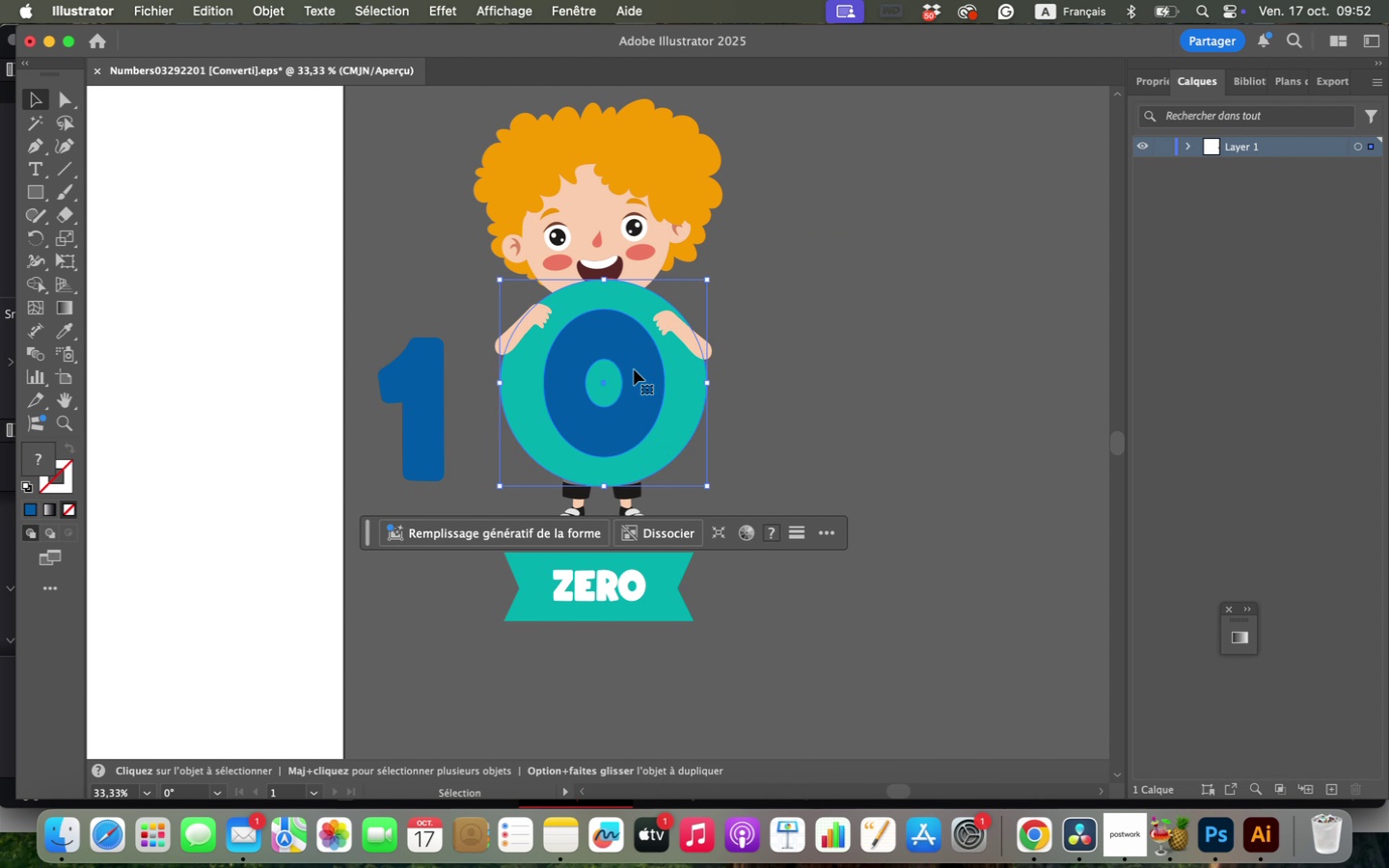 
double_click([634, 369])
 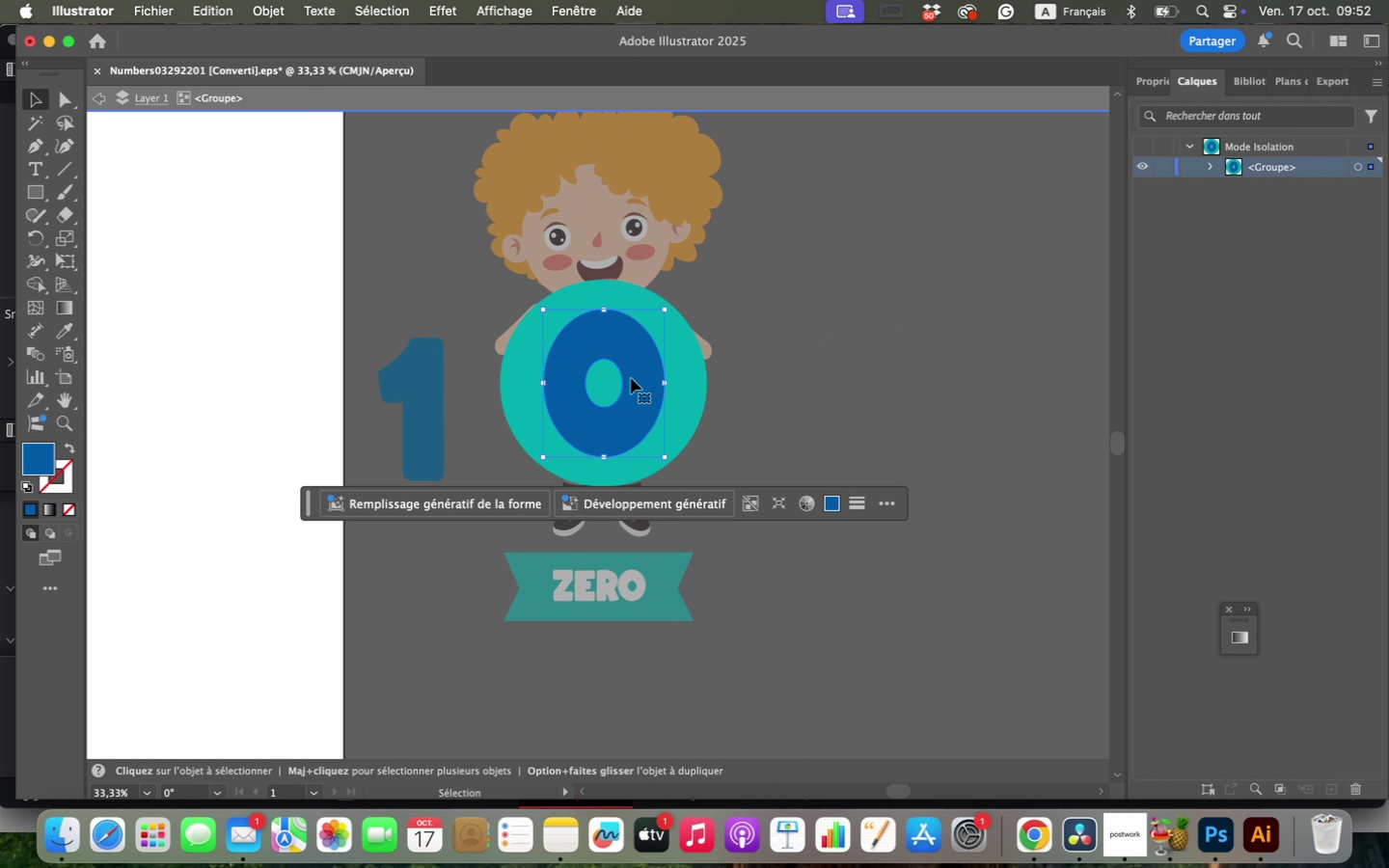 
triple_click([631, 378])
 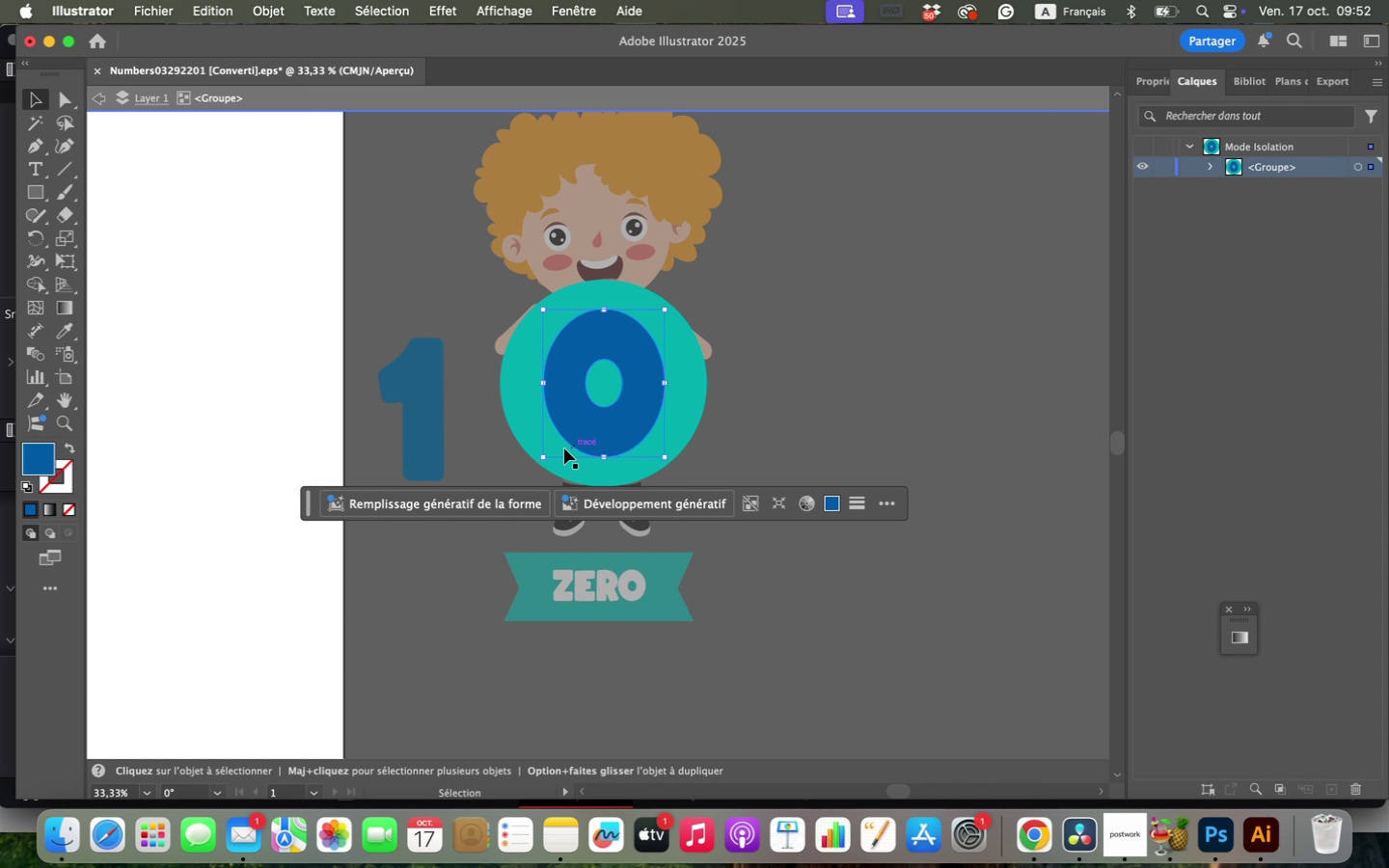 
hold_key(key=ShiftLeft, duration=0.97)
left_click_drag(start_coordinate=[543, 456], to_coordinate=[588, 412])
 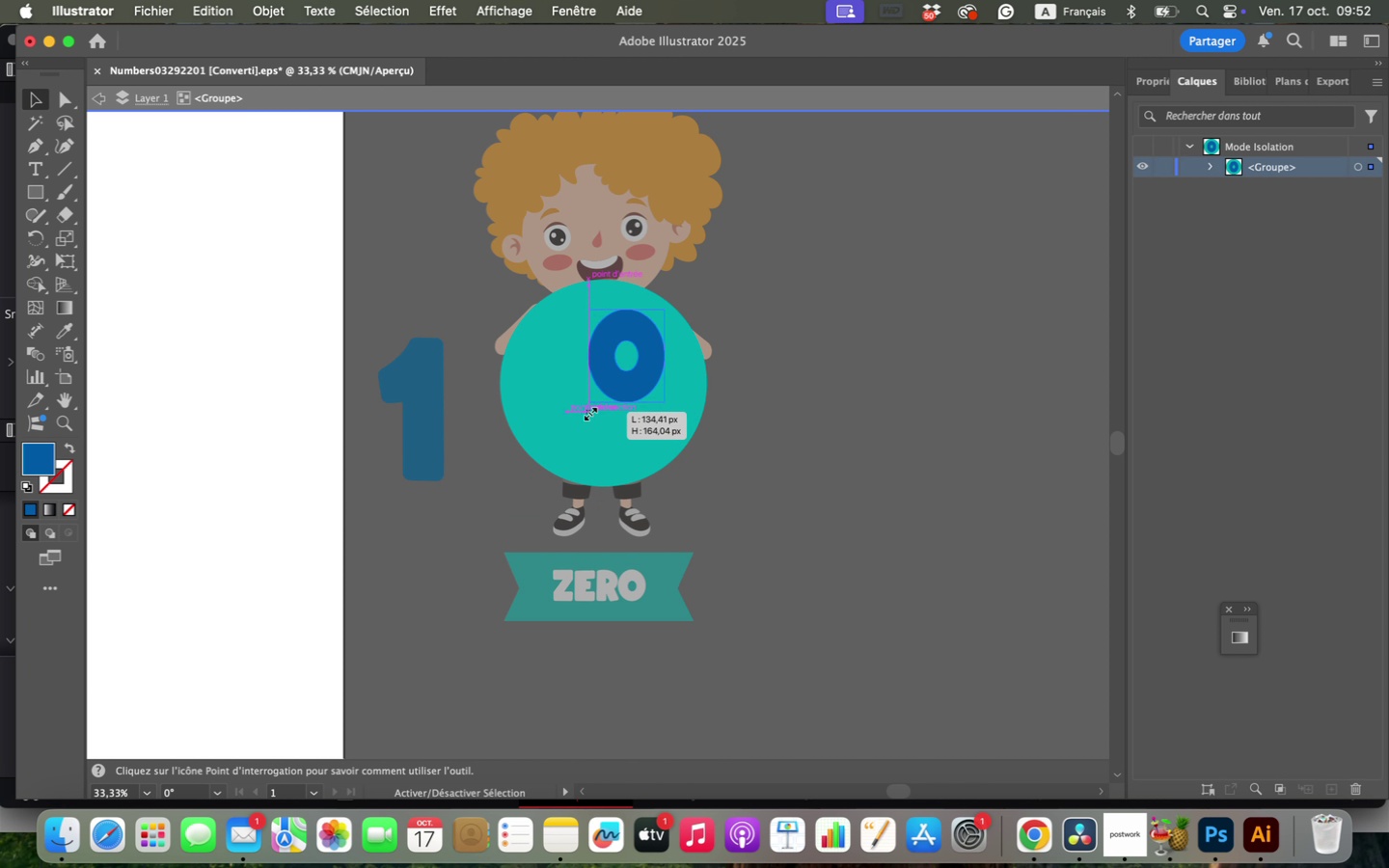 
left_click_drag(start_coordinate=[635, 370], to_coordinate=[640, 385])
 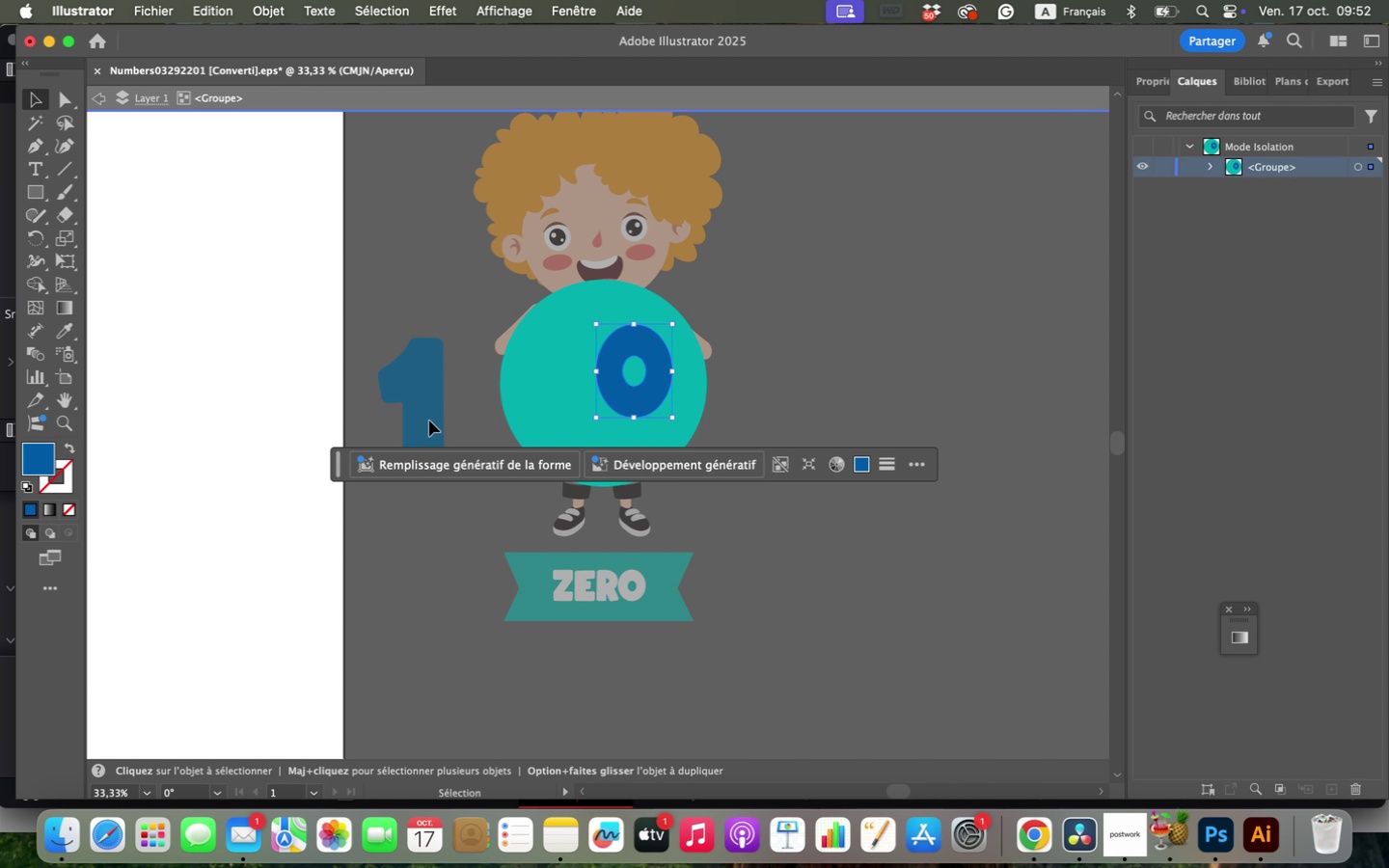 
left_click([421, 418])
 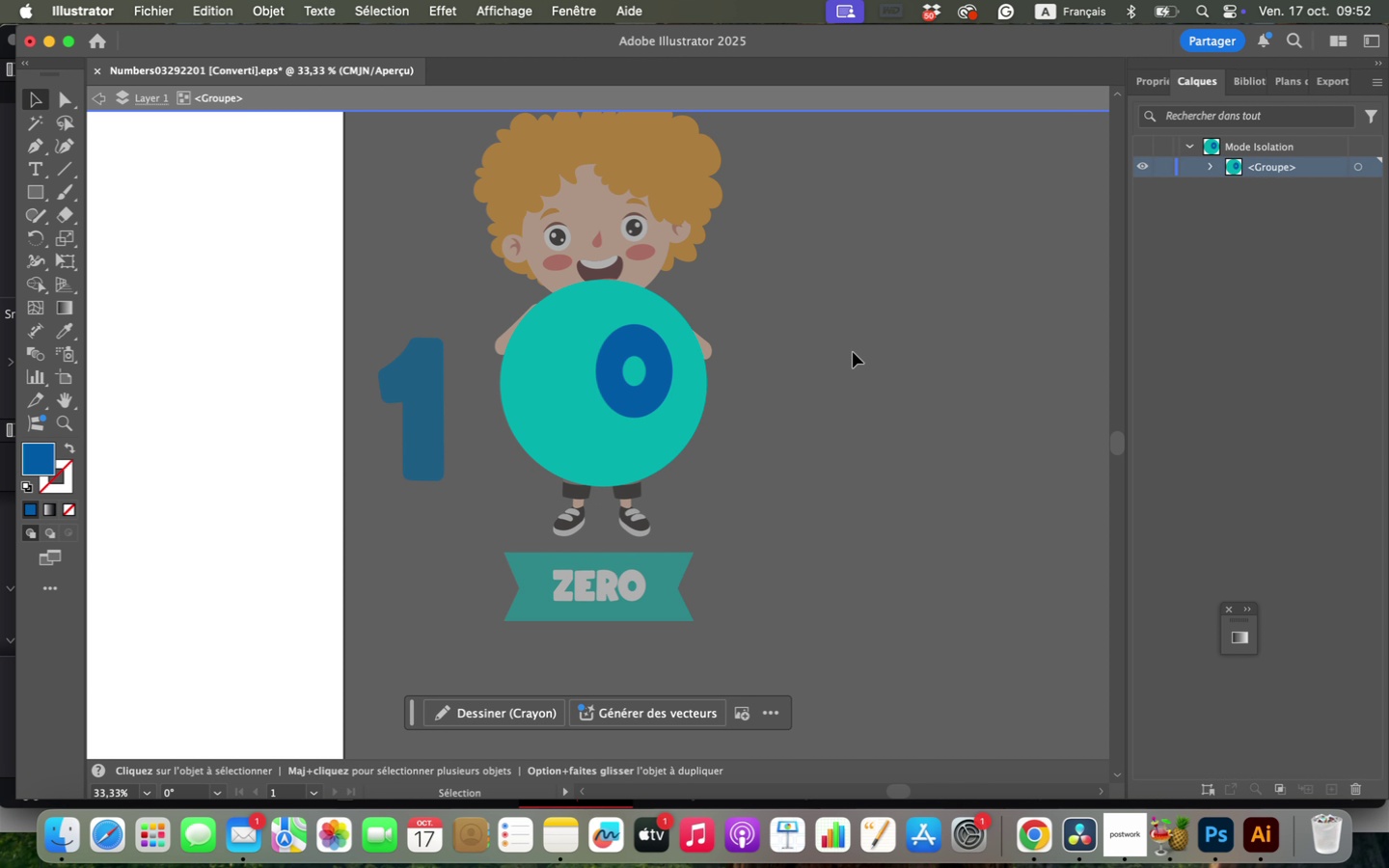 
double_click([853, 352])
 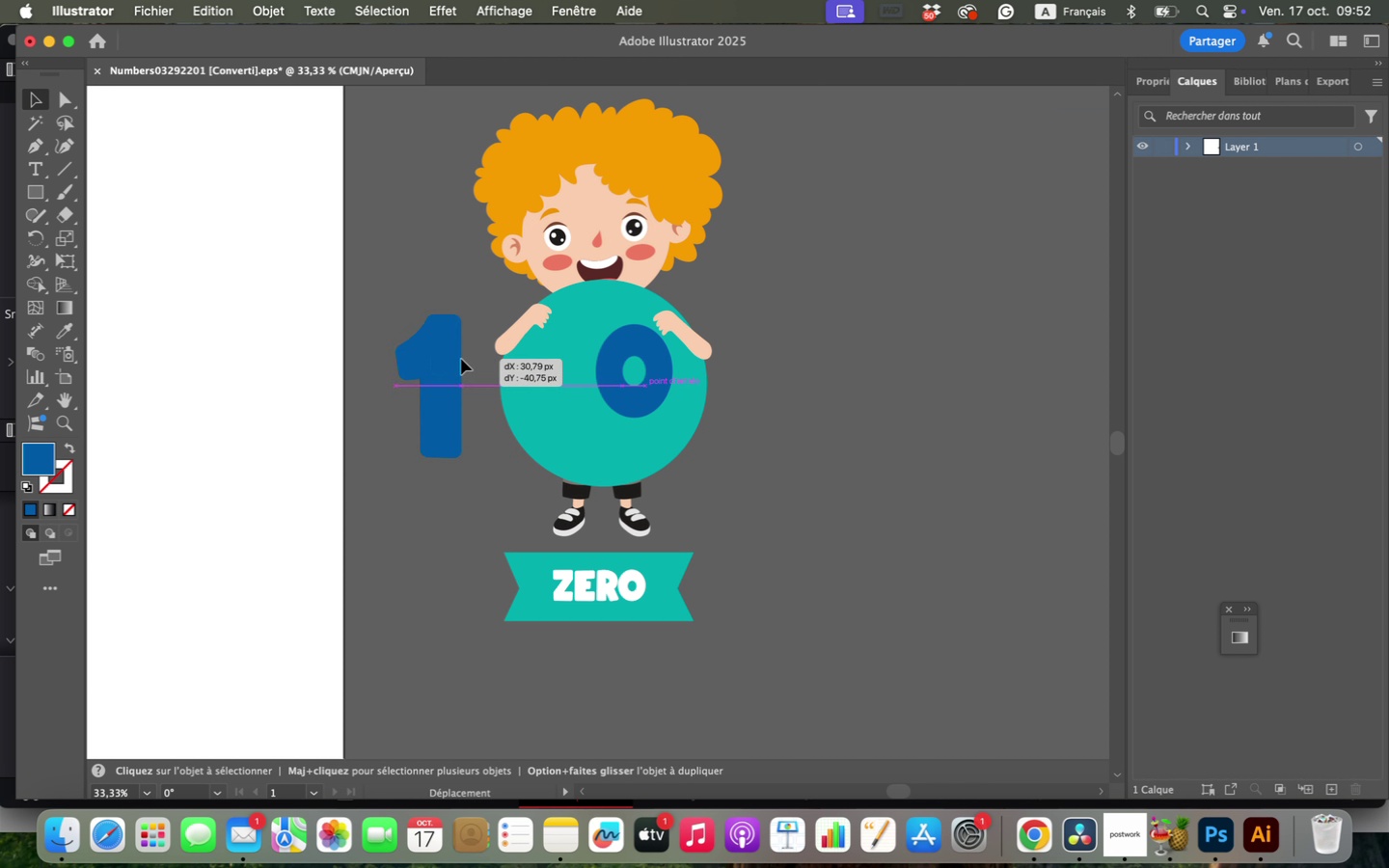 
left_click_drag(start_coordinate=[440, 382], to_coordinate=[461, 359])
 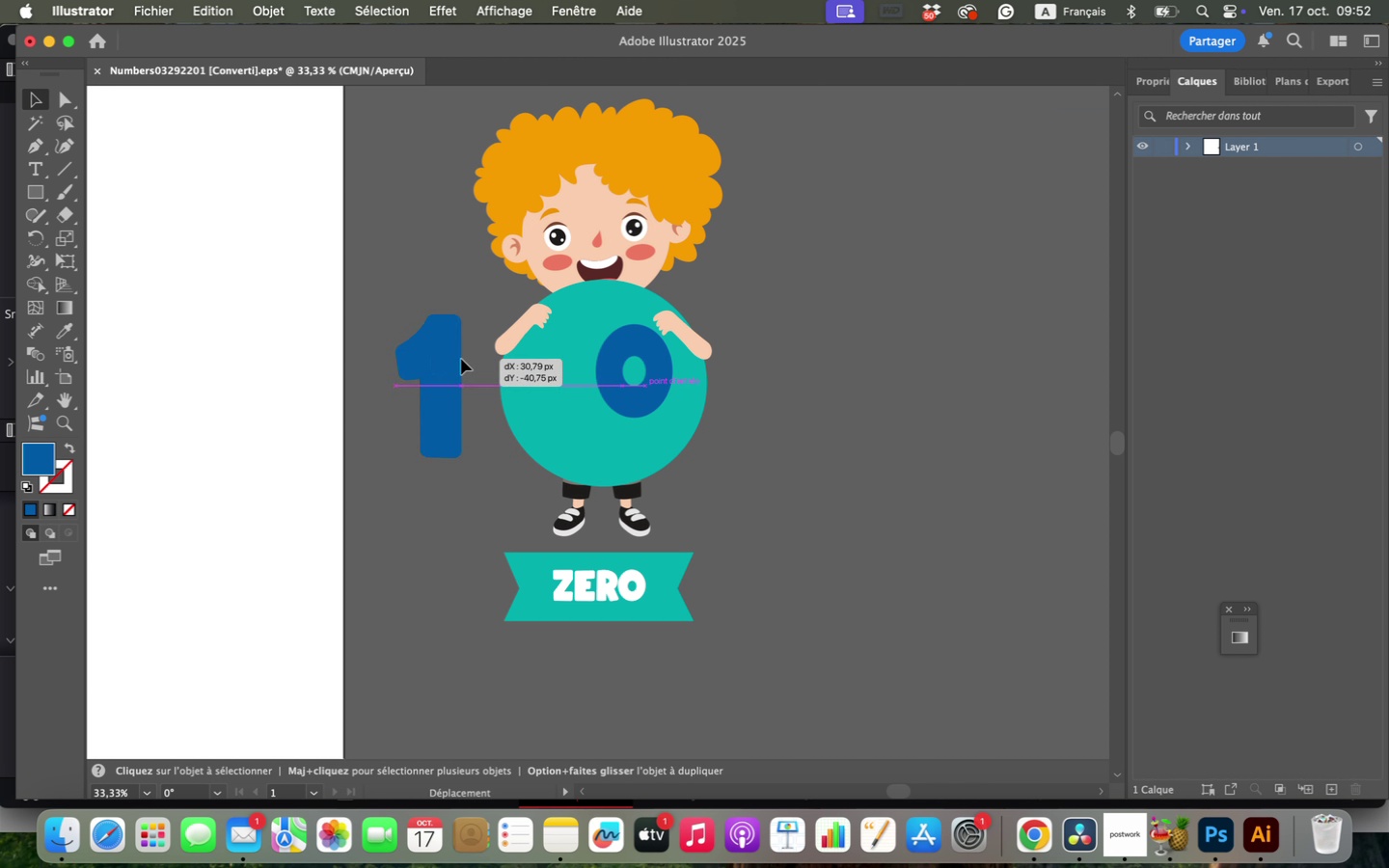 
right_click([437, 361])
 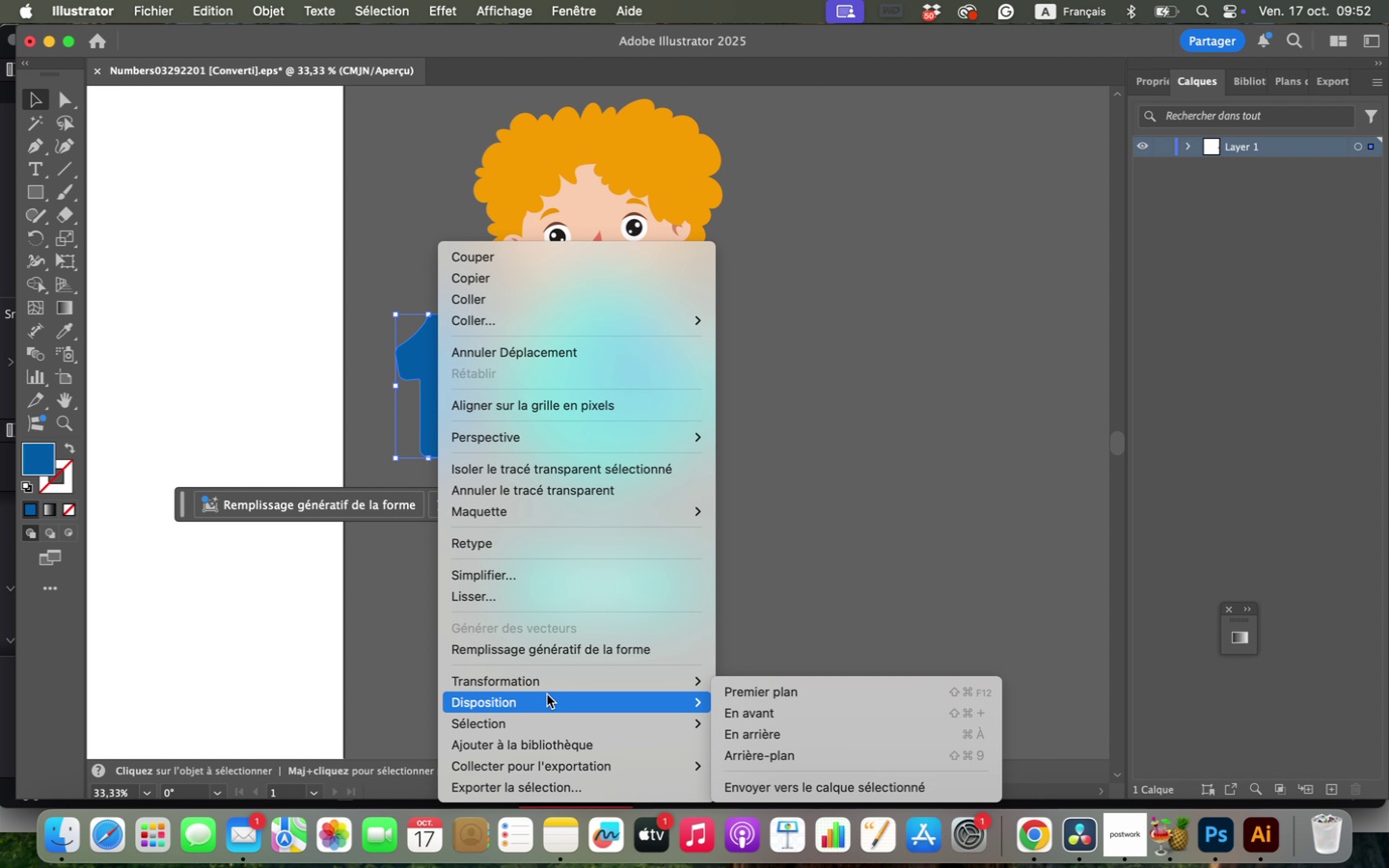 
left_click([768, 692])
 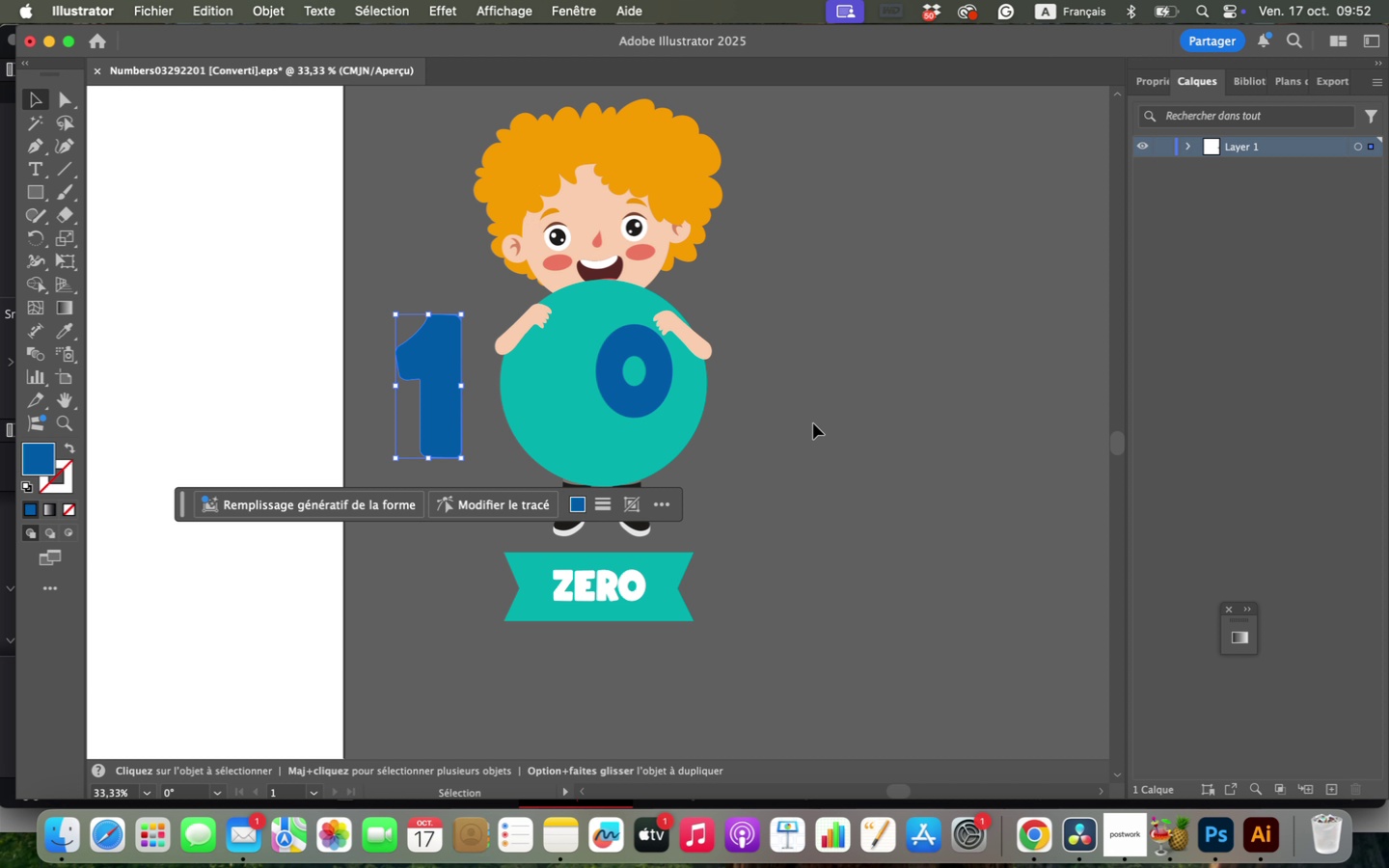 
left_click([813, 423])
 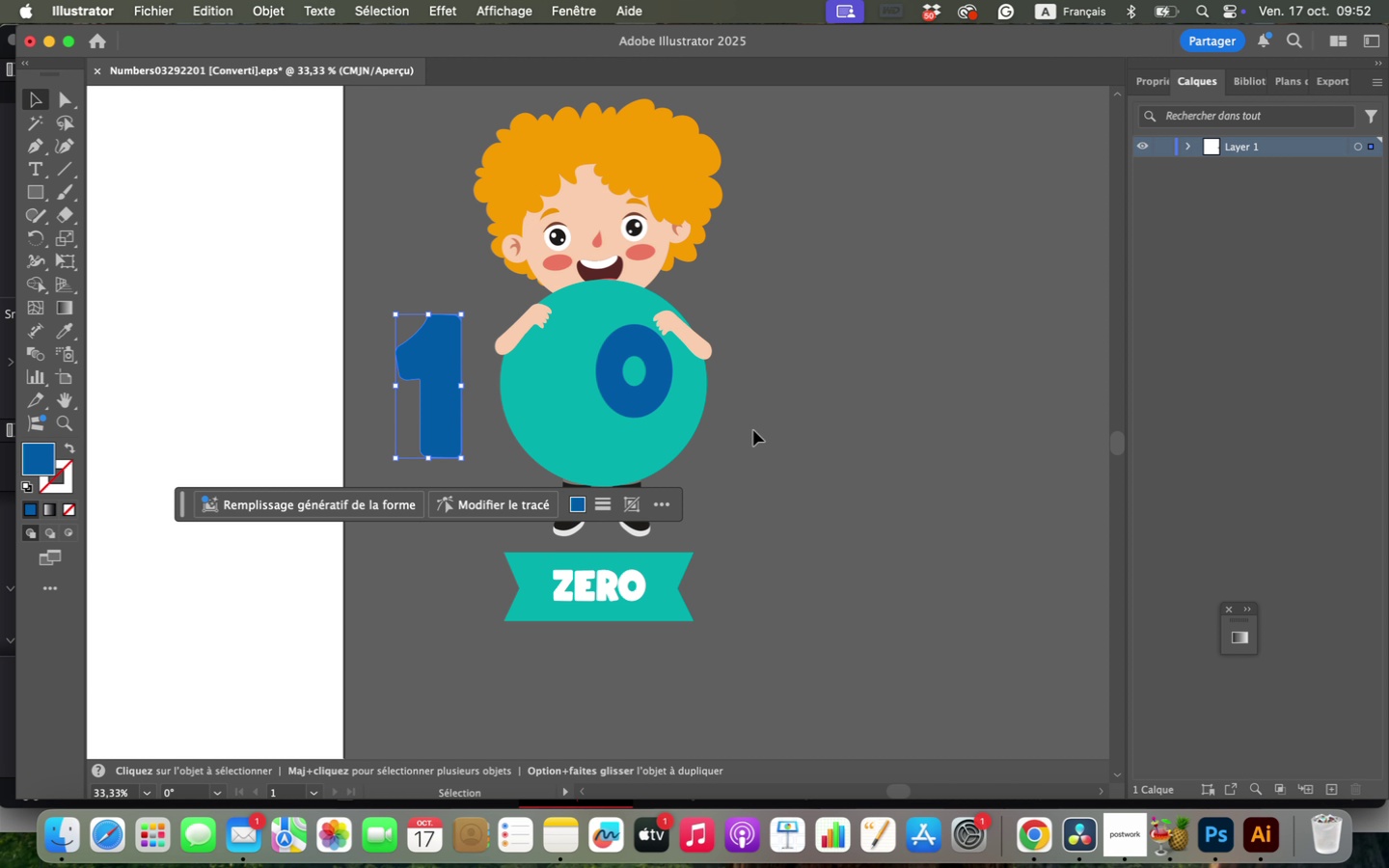 
left_click_drag(start_coordinate=[422, 365], to_coordinate=[532, 363])
 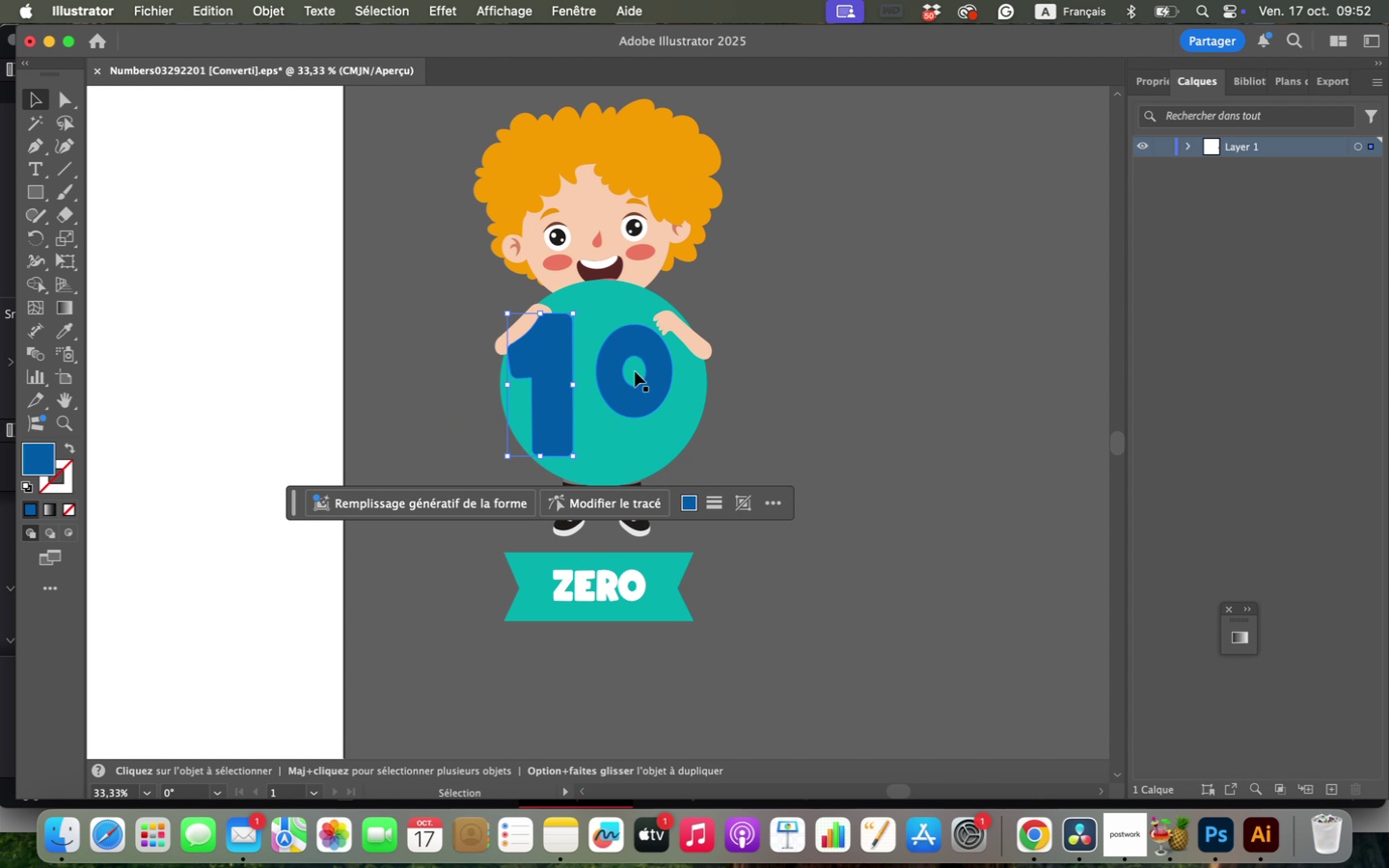 
left_click_drag(start_coordinate=[550, 411], to_coordinate=[571, 413])
 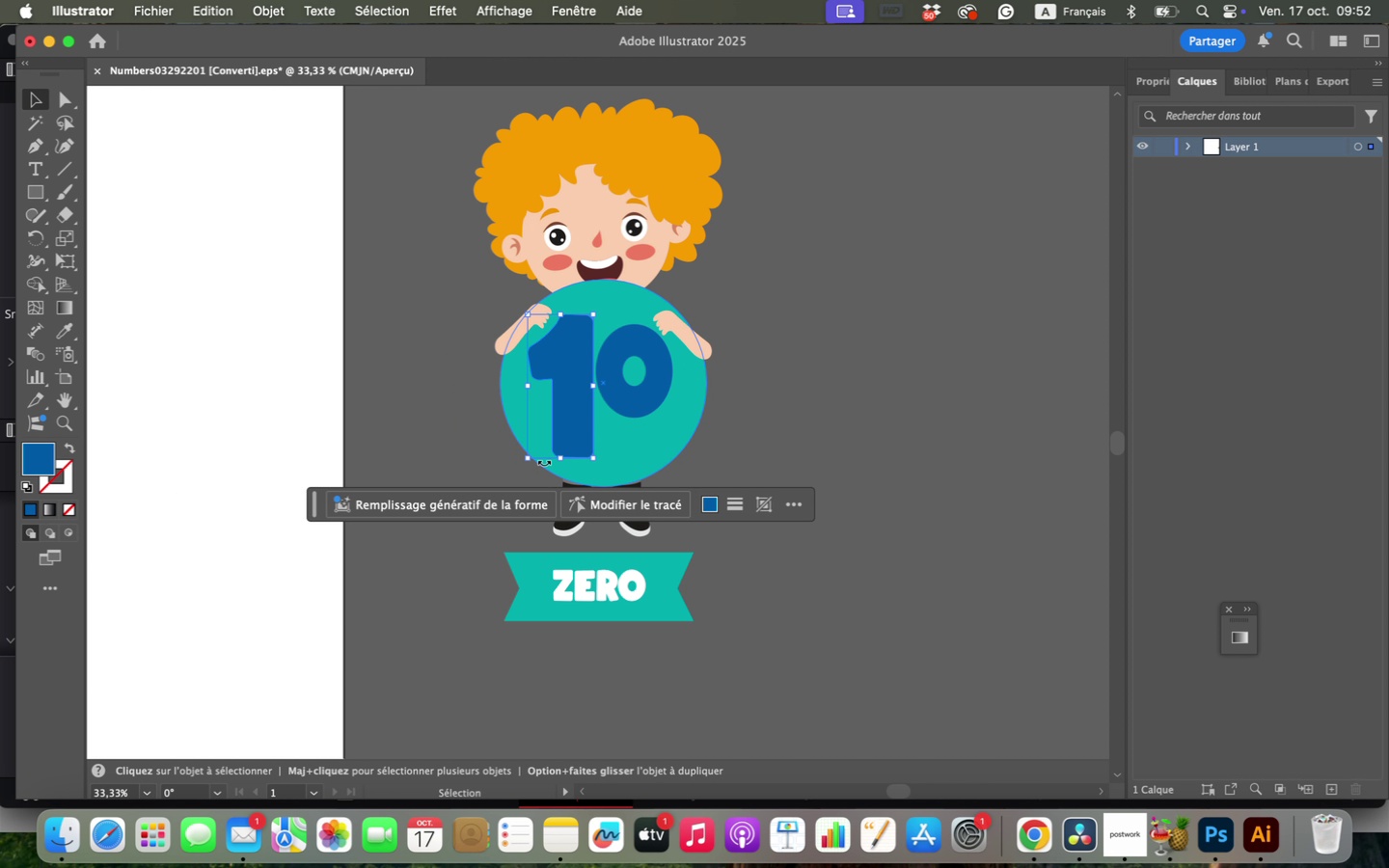 
left_click_drag(start_coordinate=[523, 456], to_coordinate=[537, 459])
 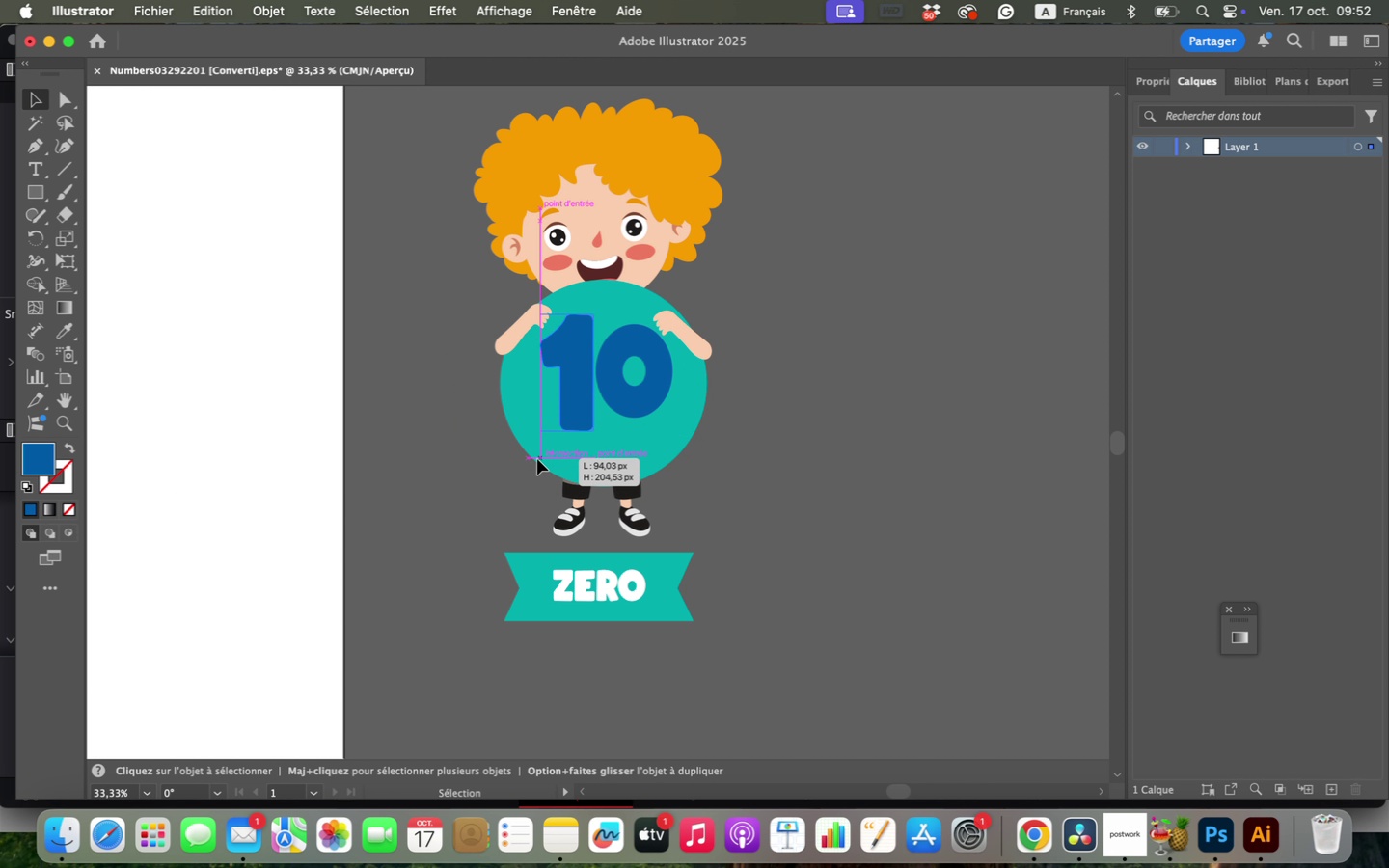 
hold_key(key=ShiftLeft, duration=2.42)
 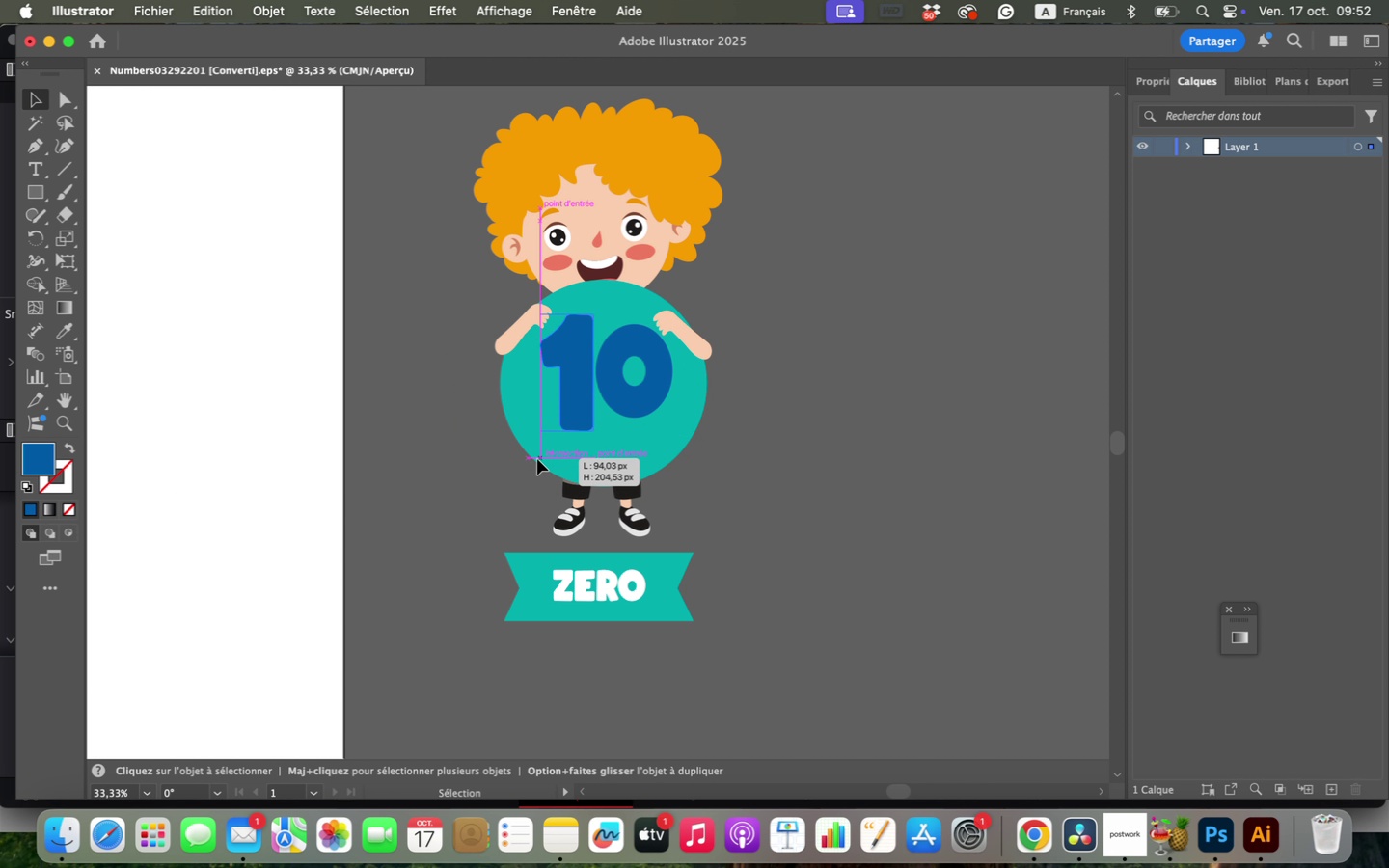 
left_click_drag(start_coordinate=[621, 395], to_coordinate=[622, 407])
 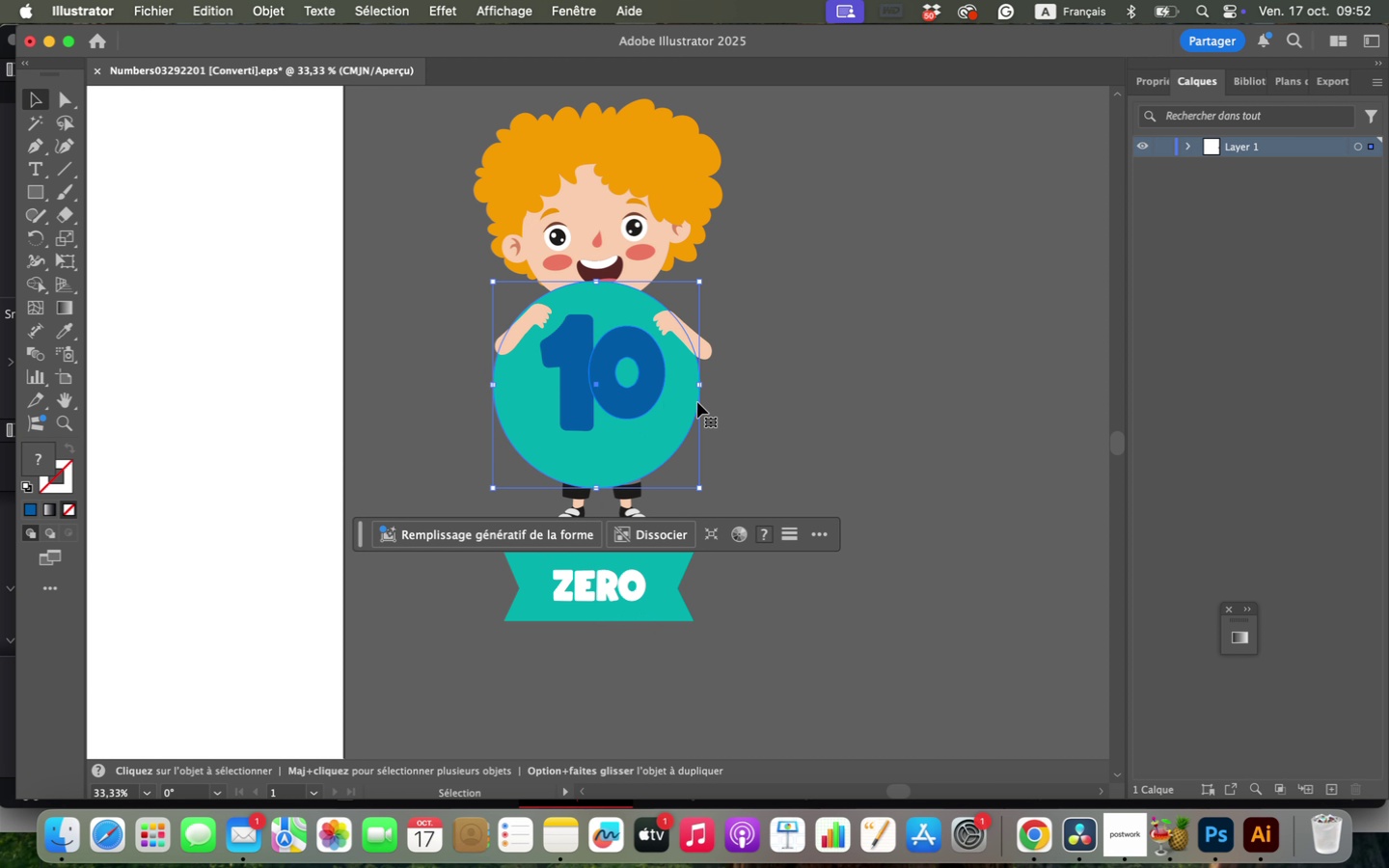 
key(Meta+CommandLeft)
 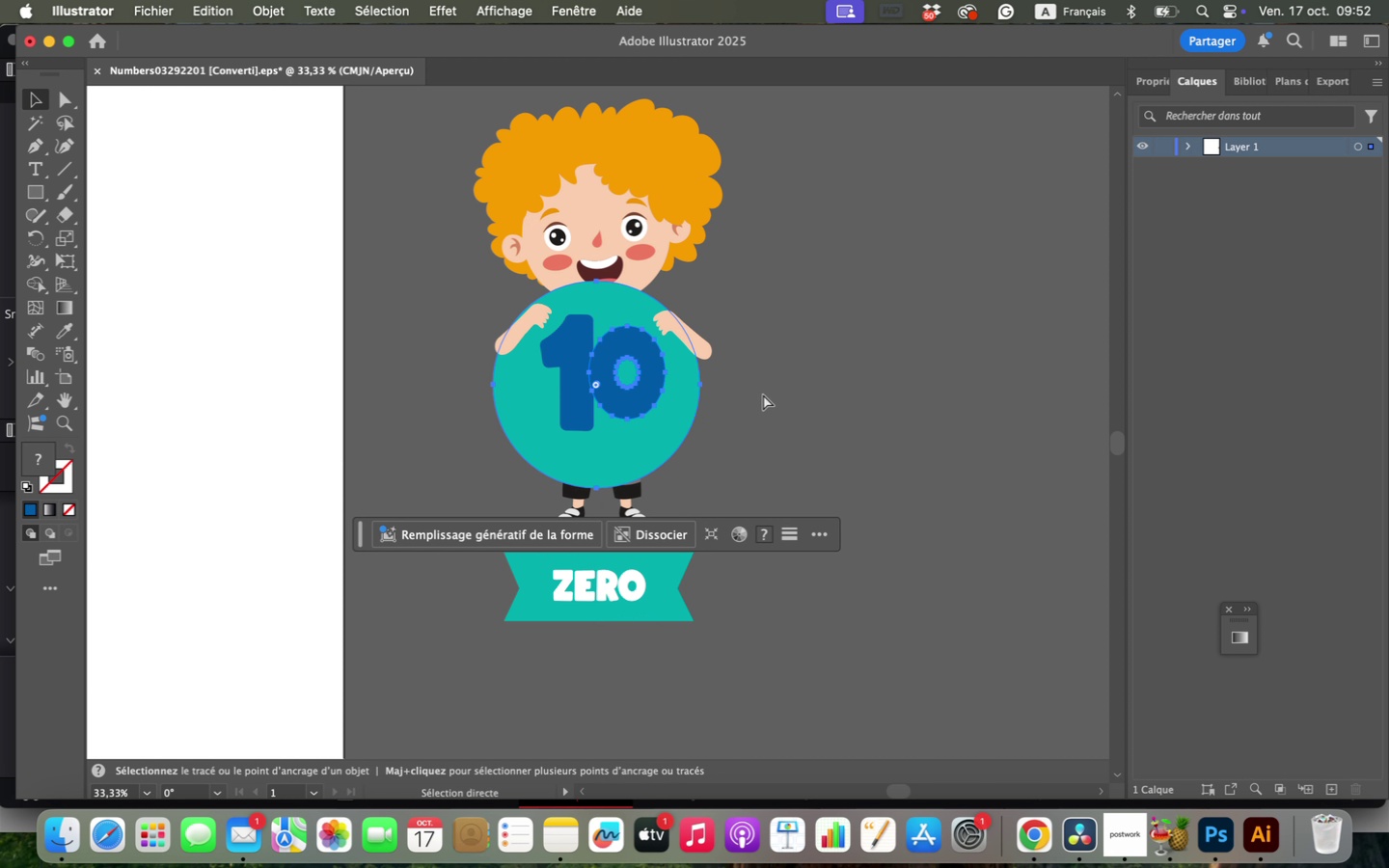 
key(Meta+W)
 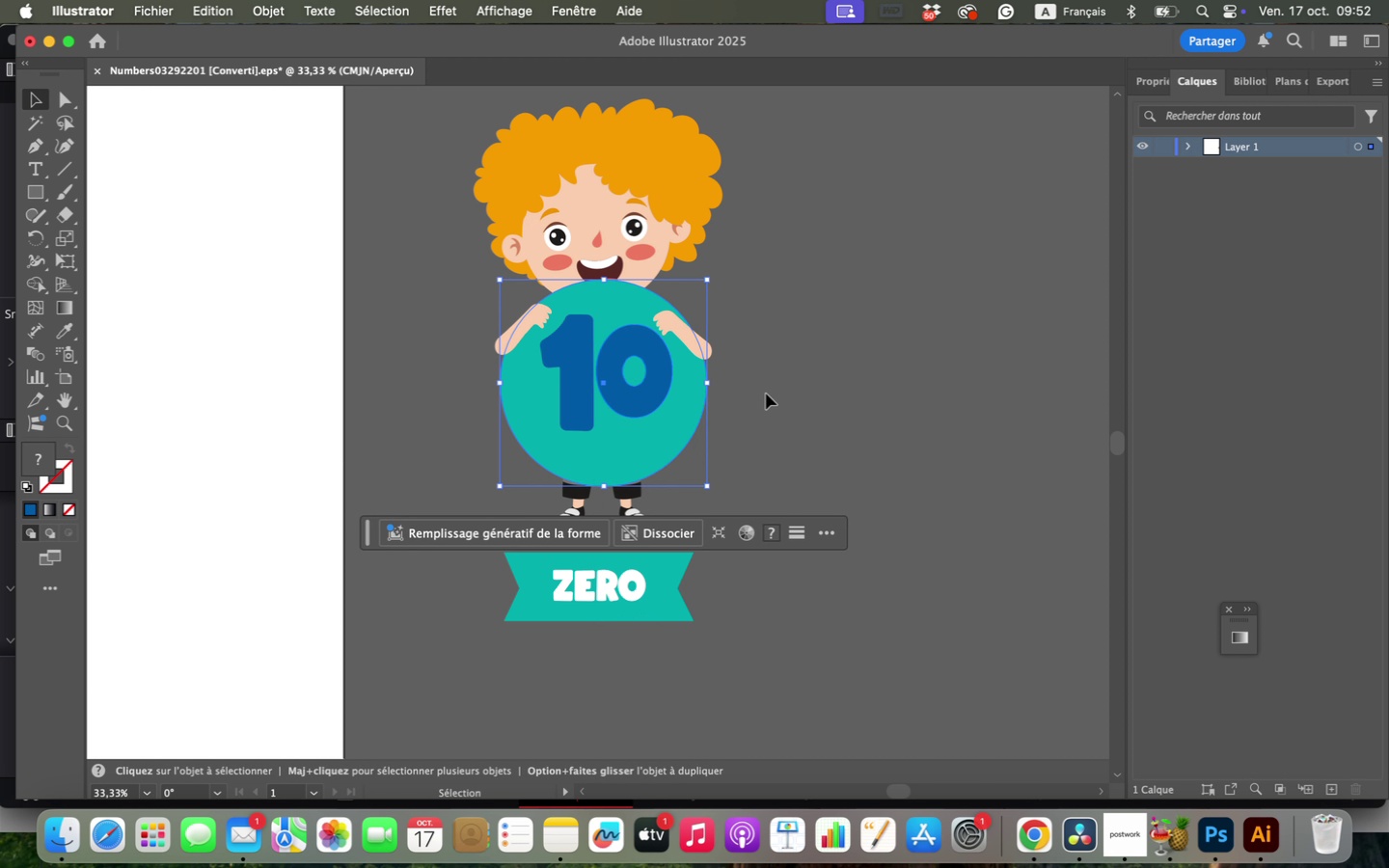 
left_click([766, 393])
 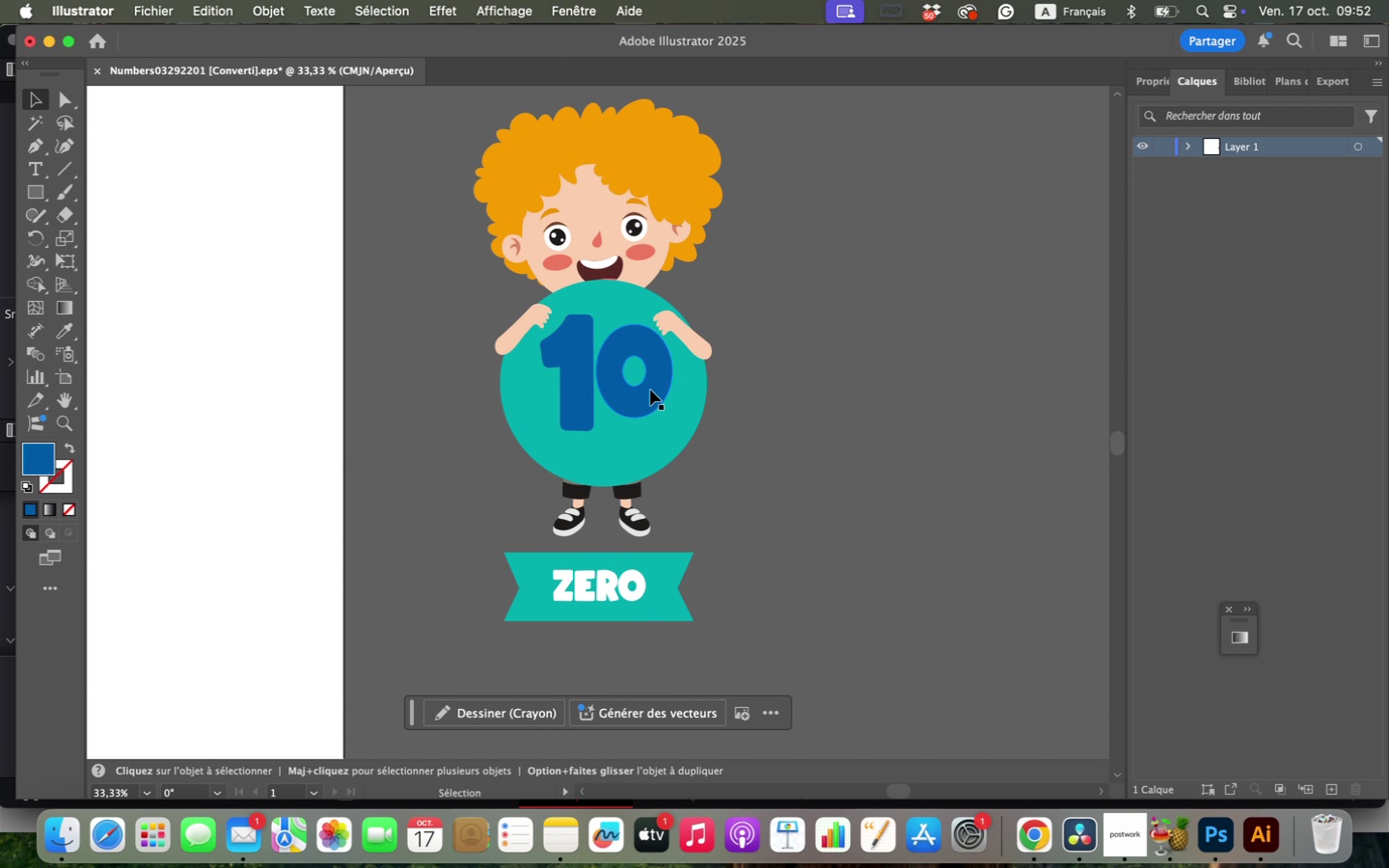 
left_click([651, 394])
 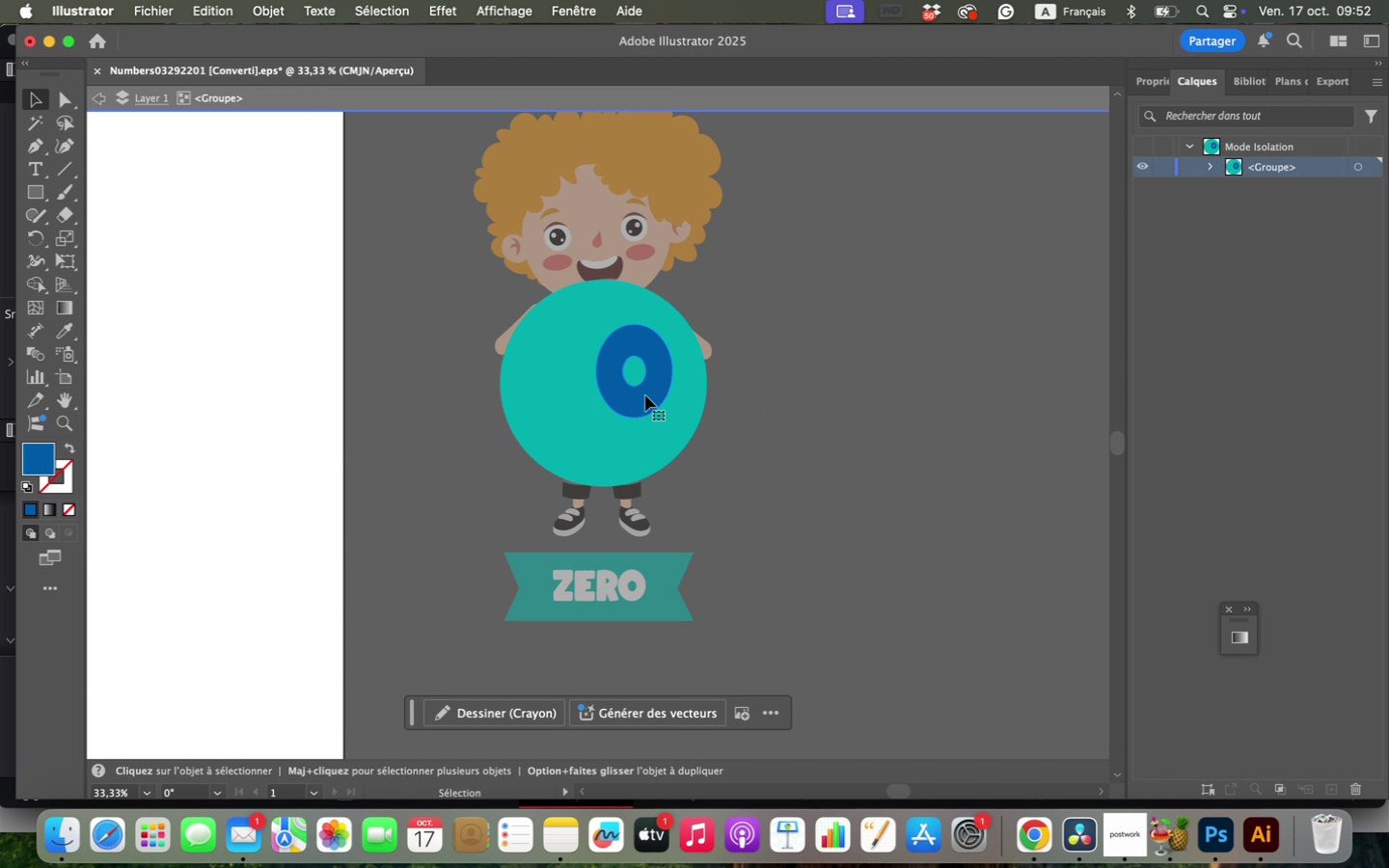 
double_click([645, 395])
 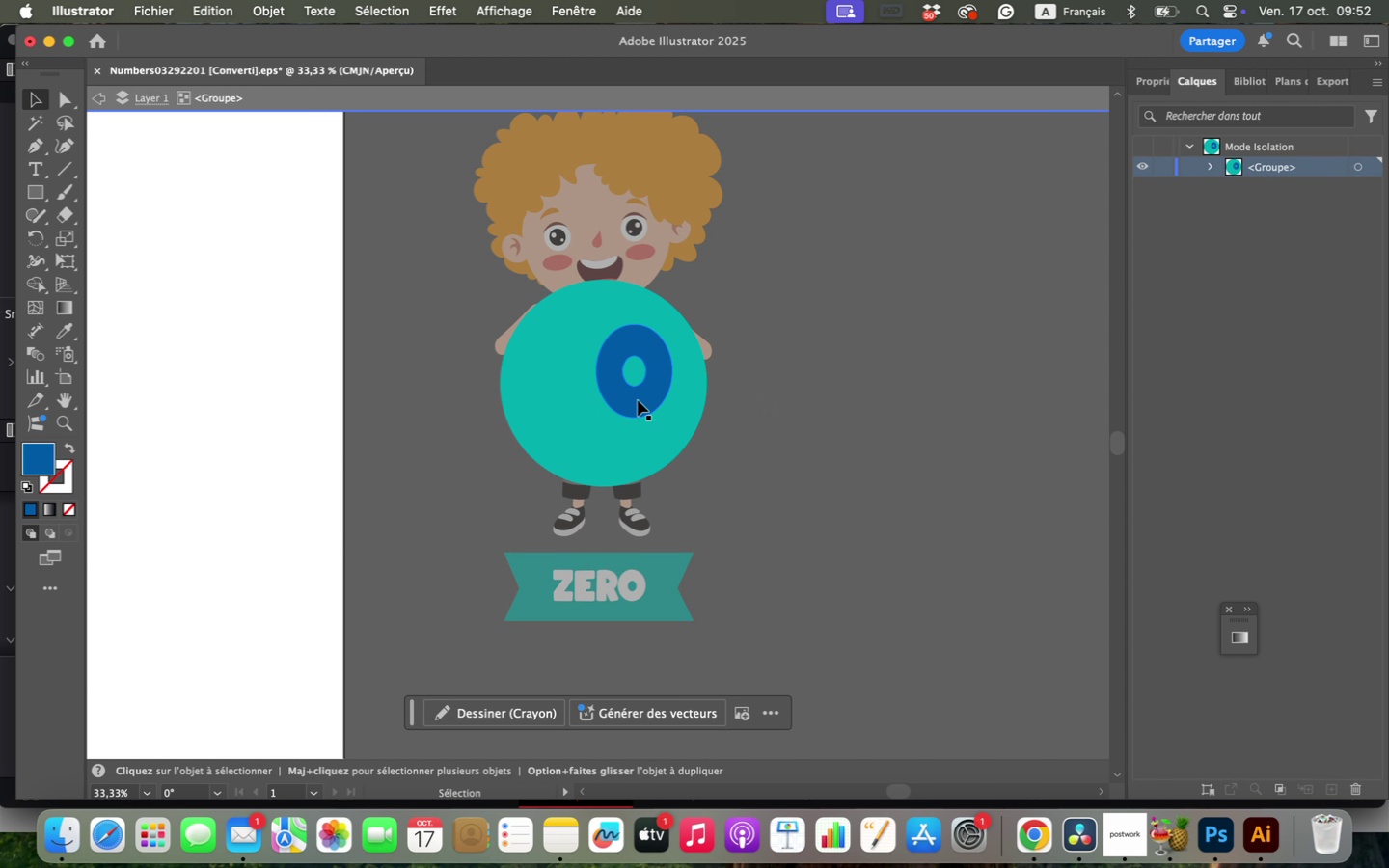 
triple_click([638, 400])
 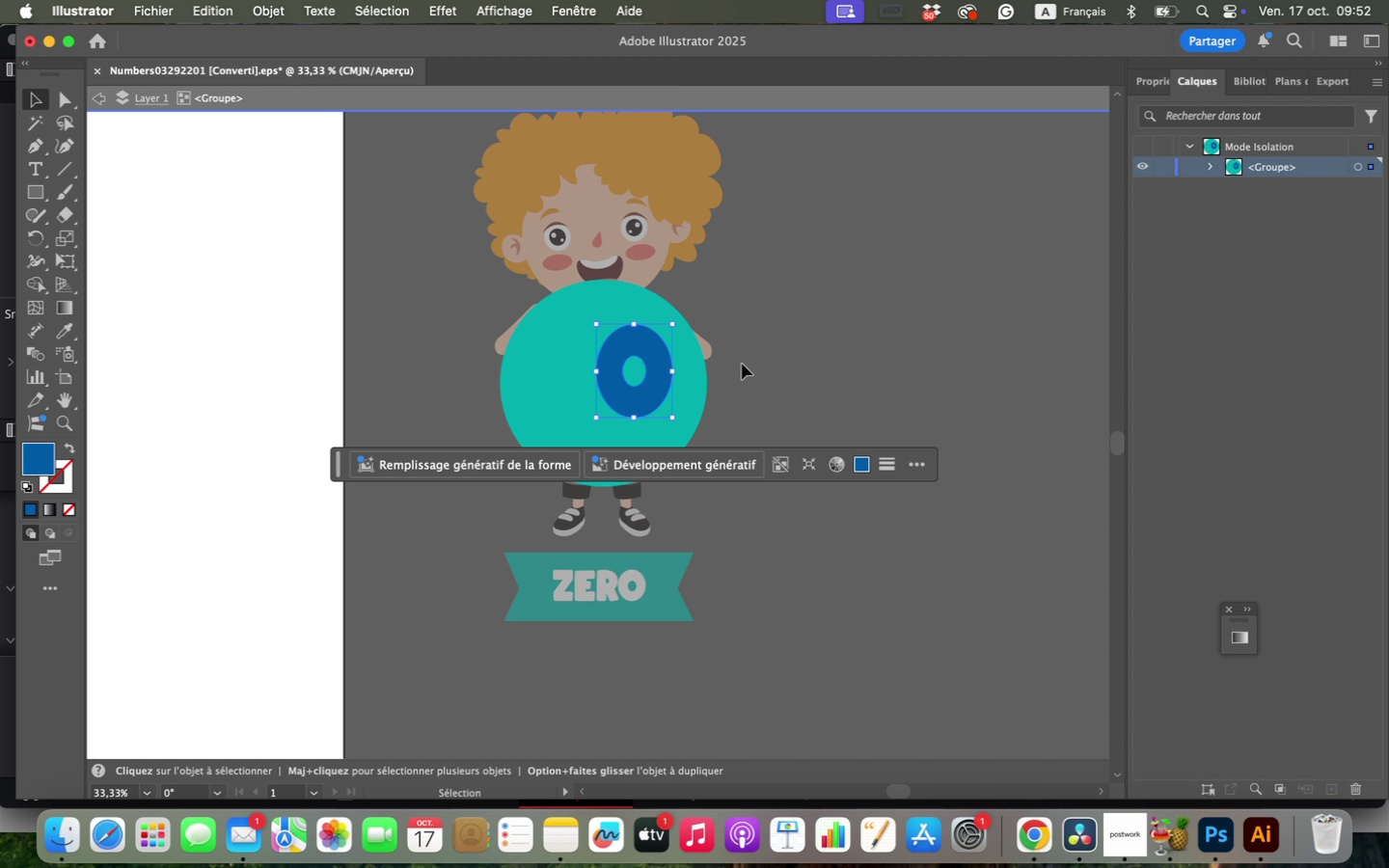 
double_click([742, 364])
 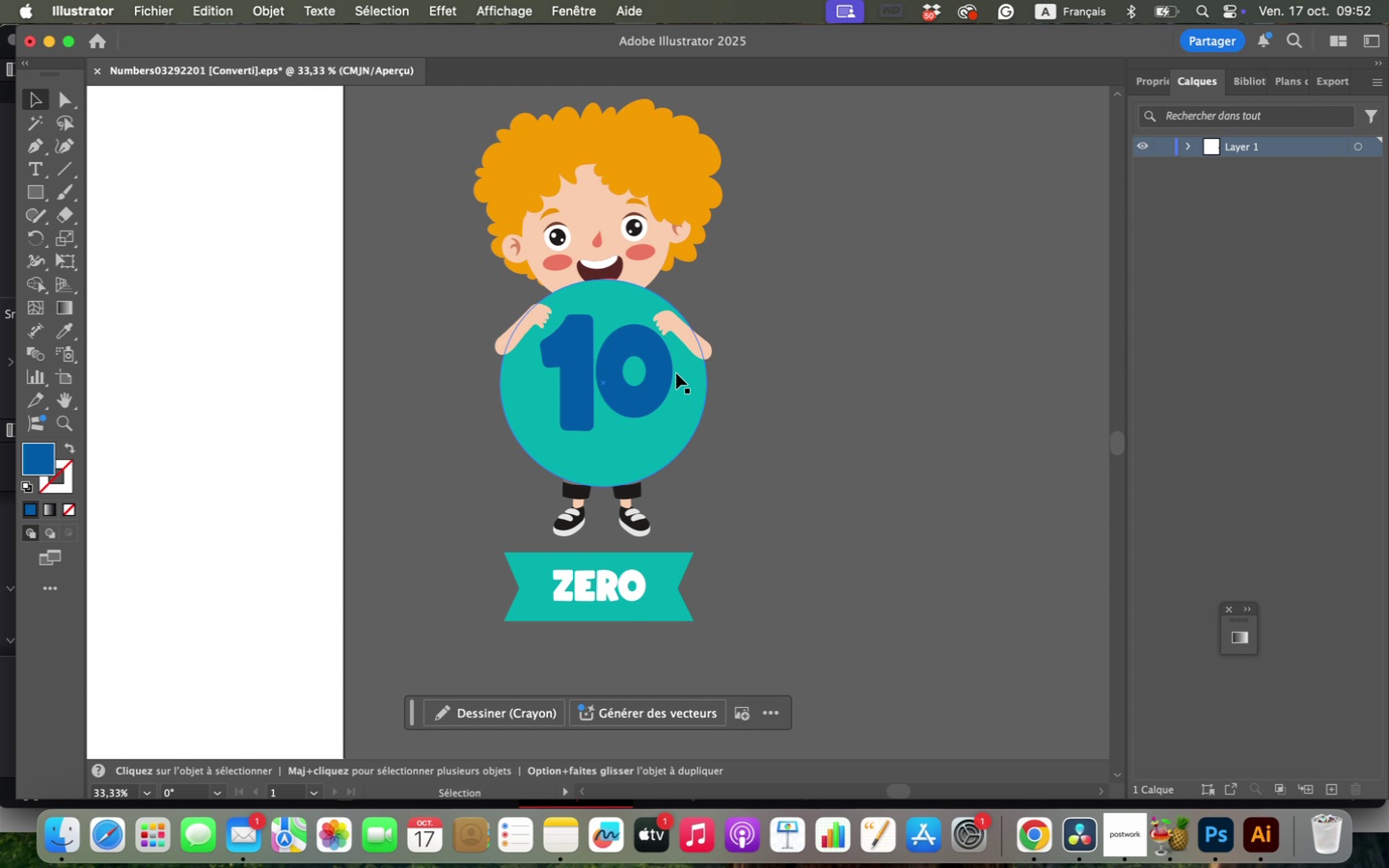 
left_click([639, 378])
 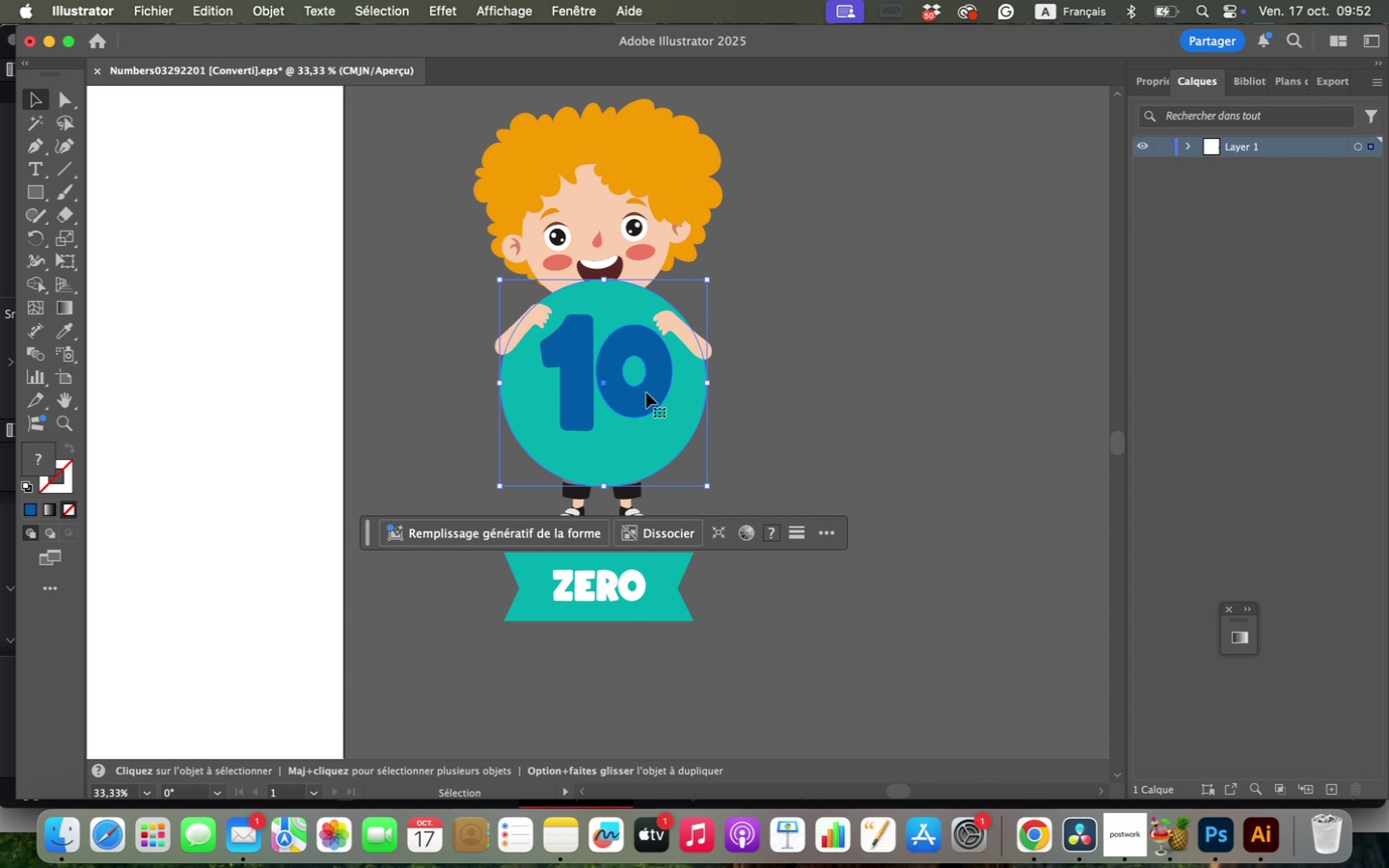 
double_click([646, 393])
 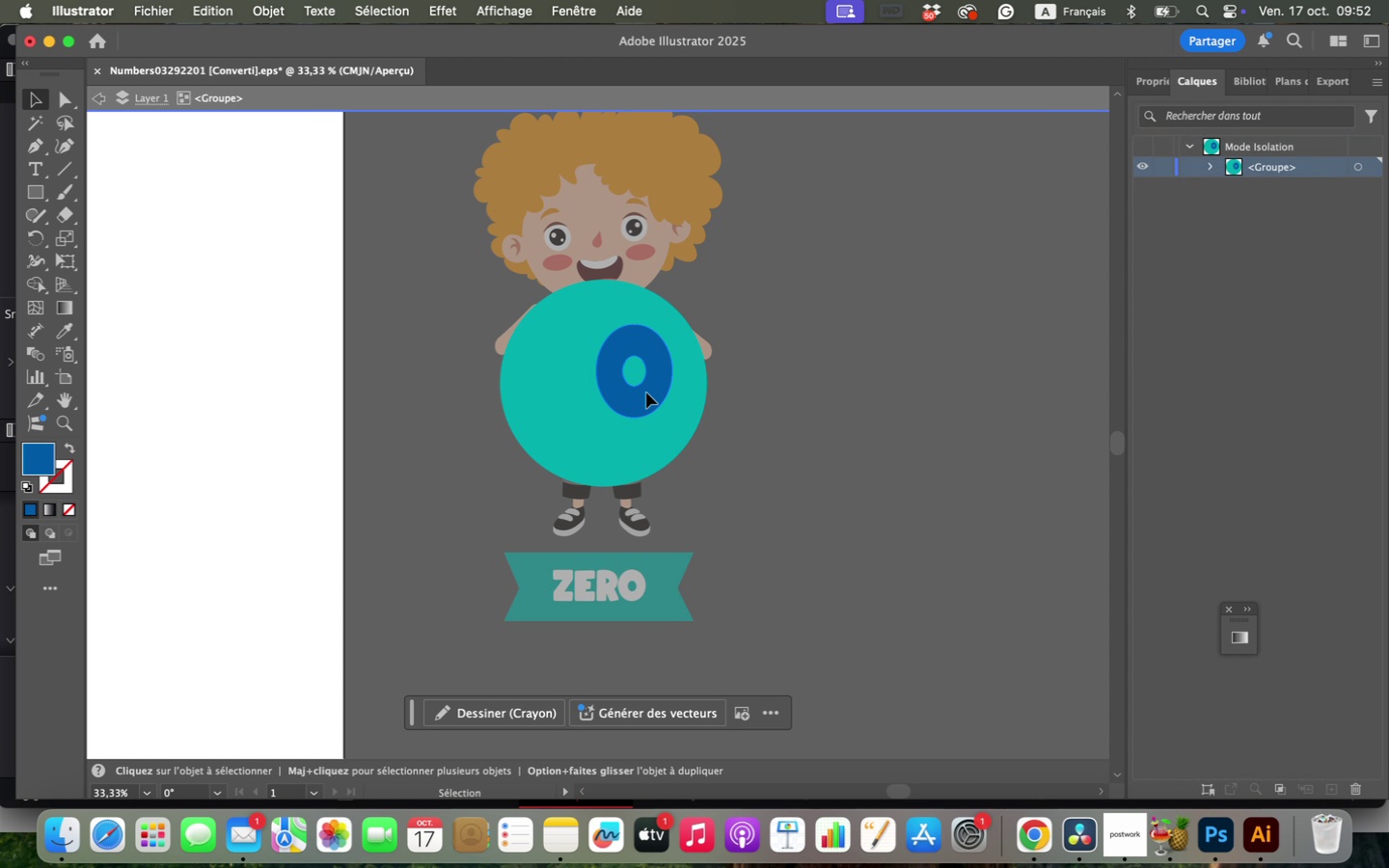 
triple_click([646, 393])
 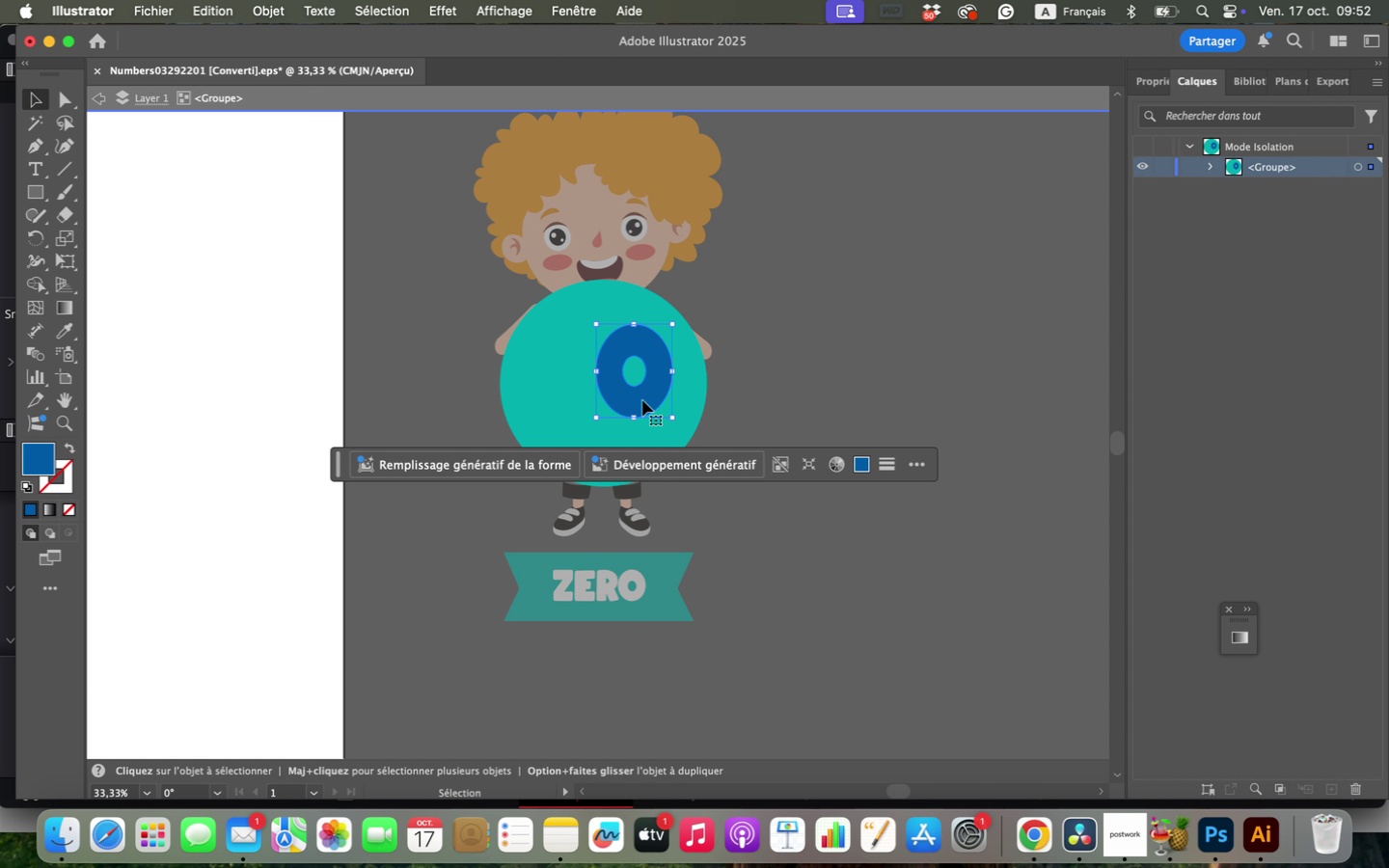 
key(ArrowDown)
 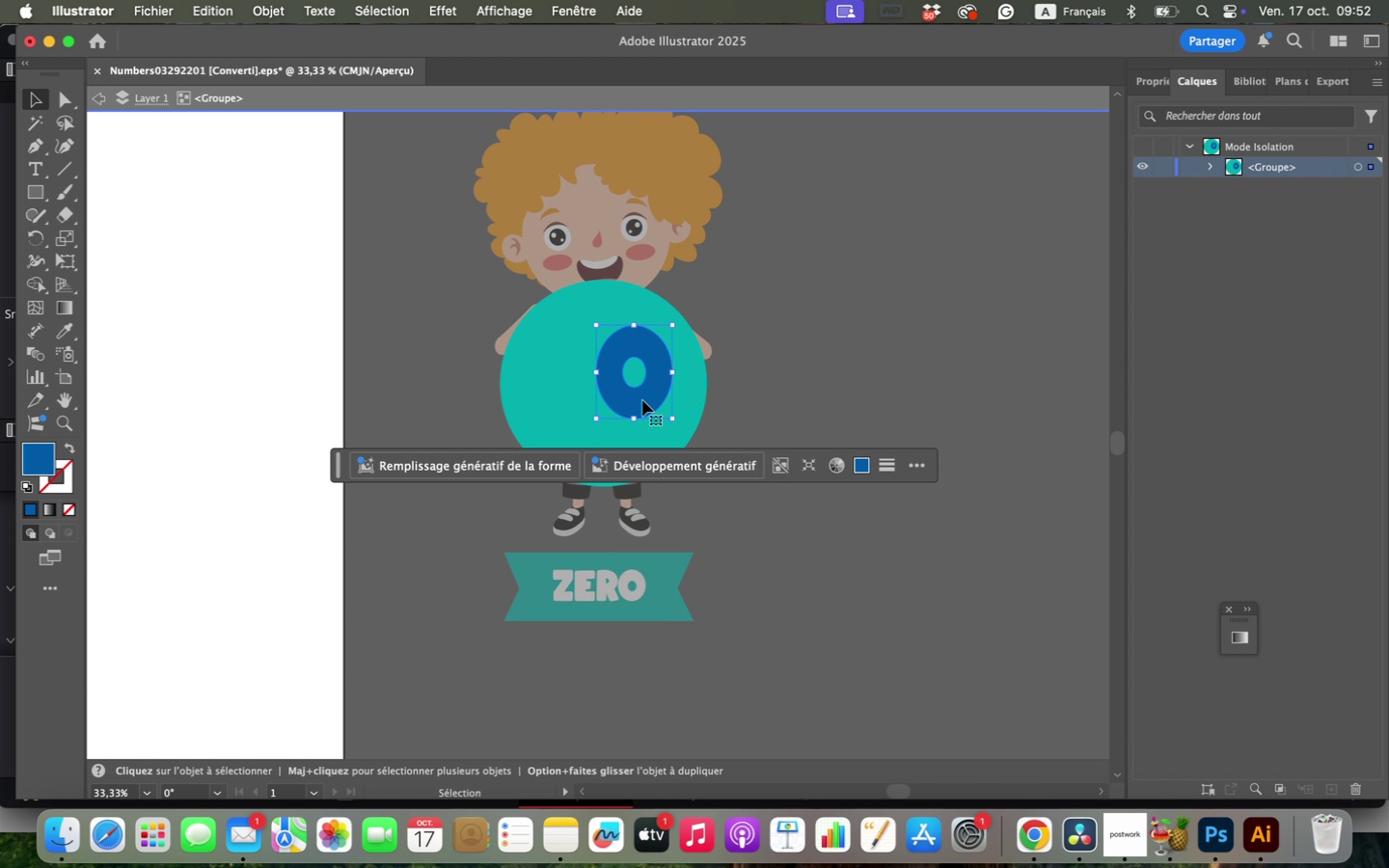 
key(ArrowDown)
 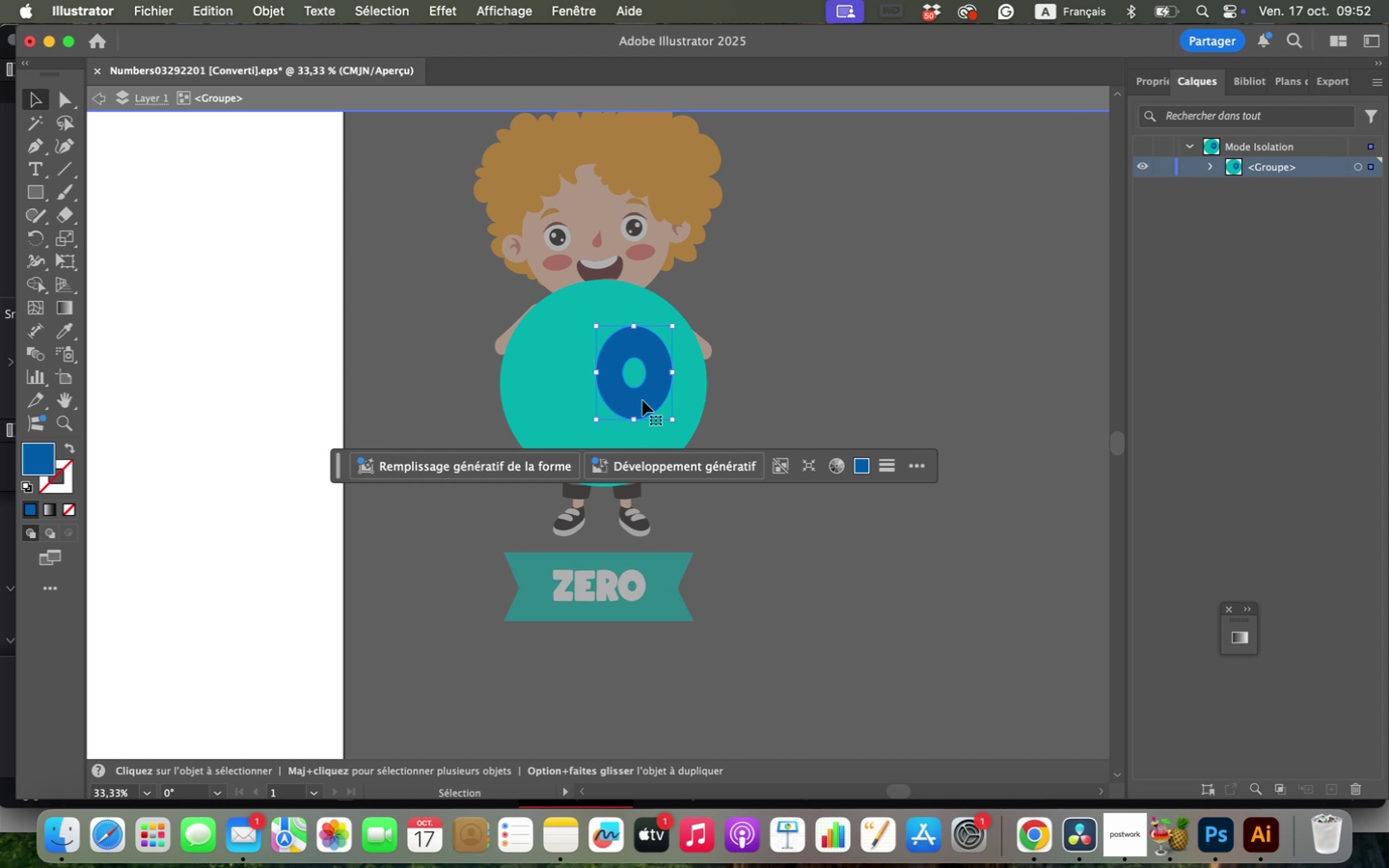 
key(ArrowDown)
 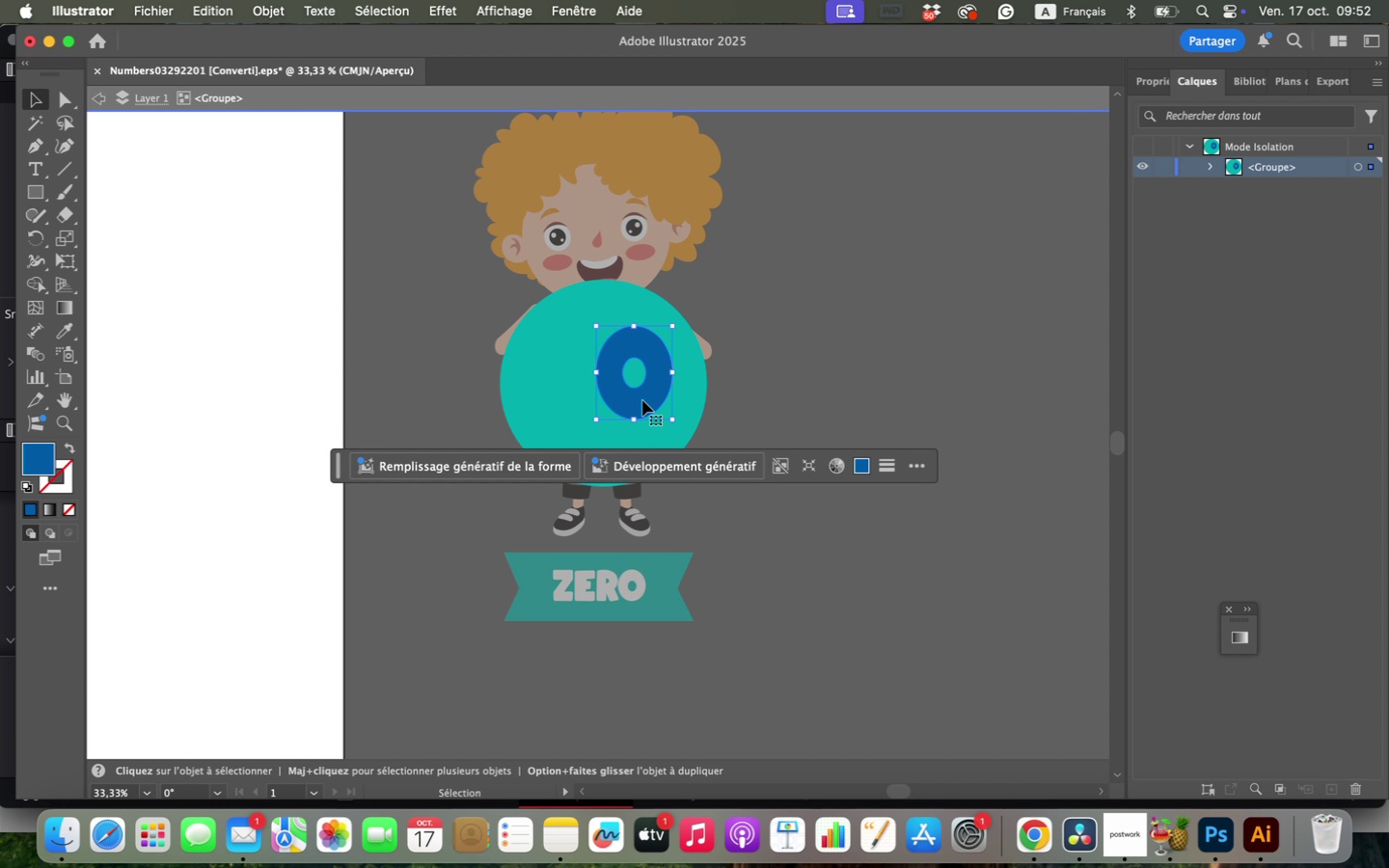 
key(ArrowDown)
 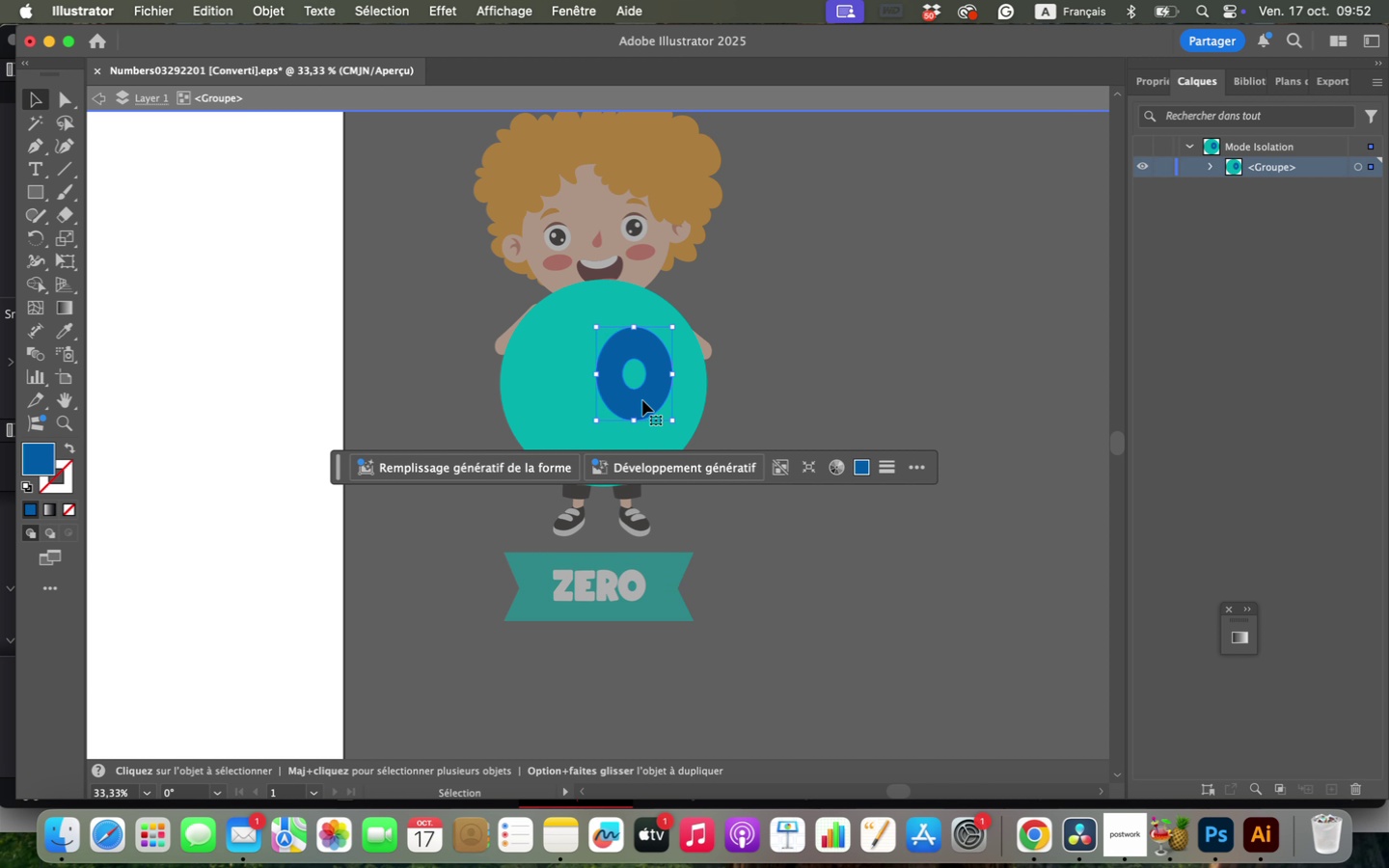 
key(ArrowDown)
 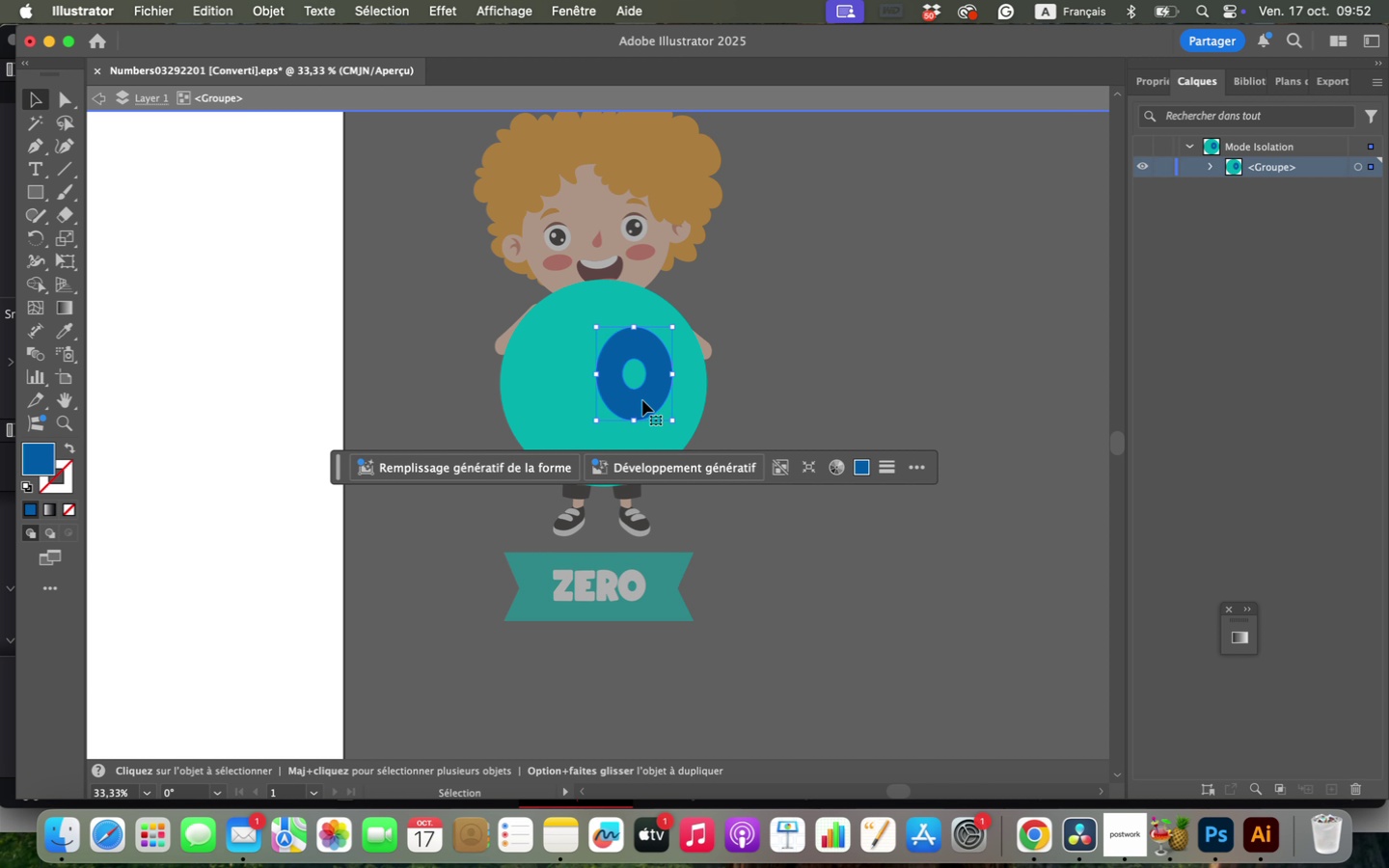 
key(ArrowDown)
 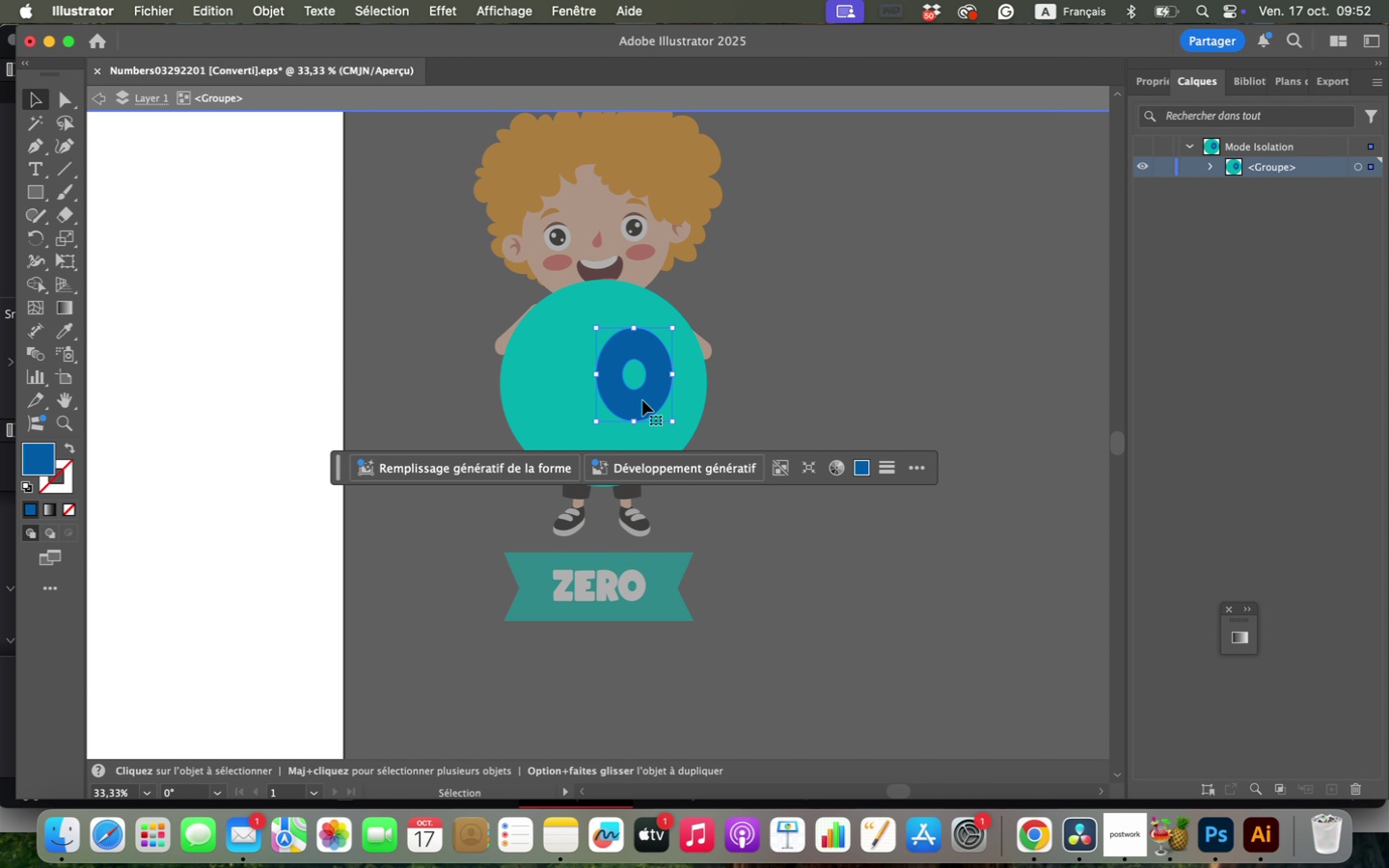 
key(ArrowDown)
 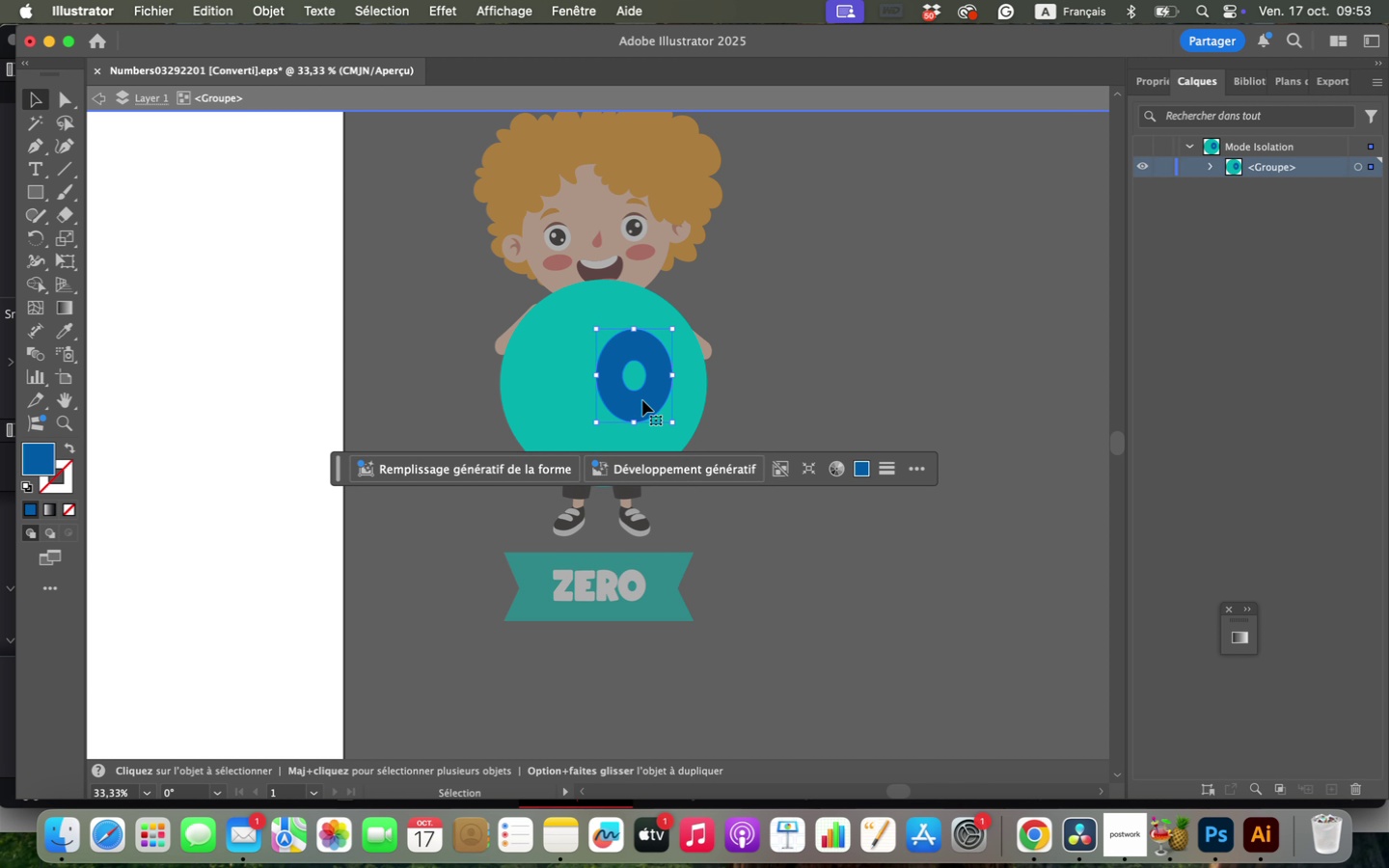 
key(ArrowDown)
 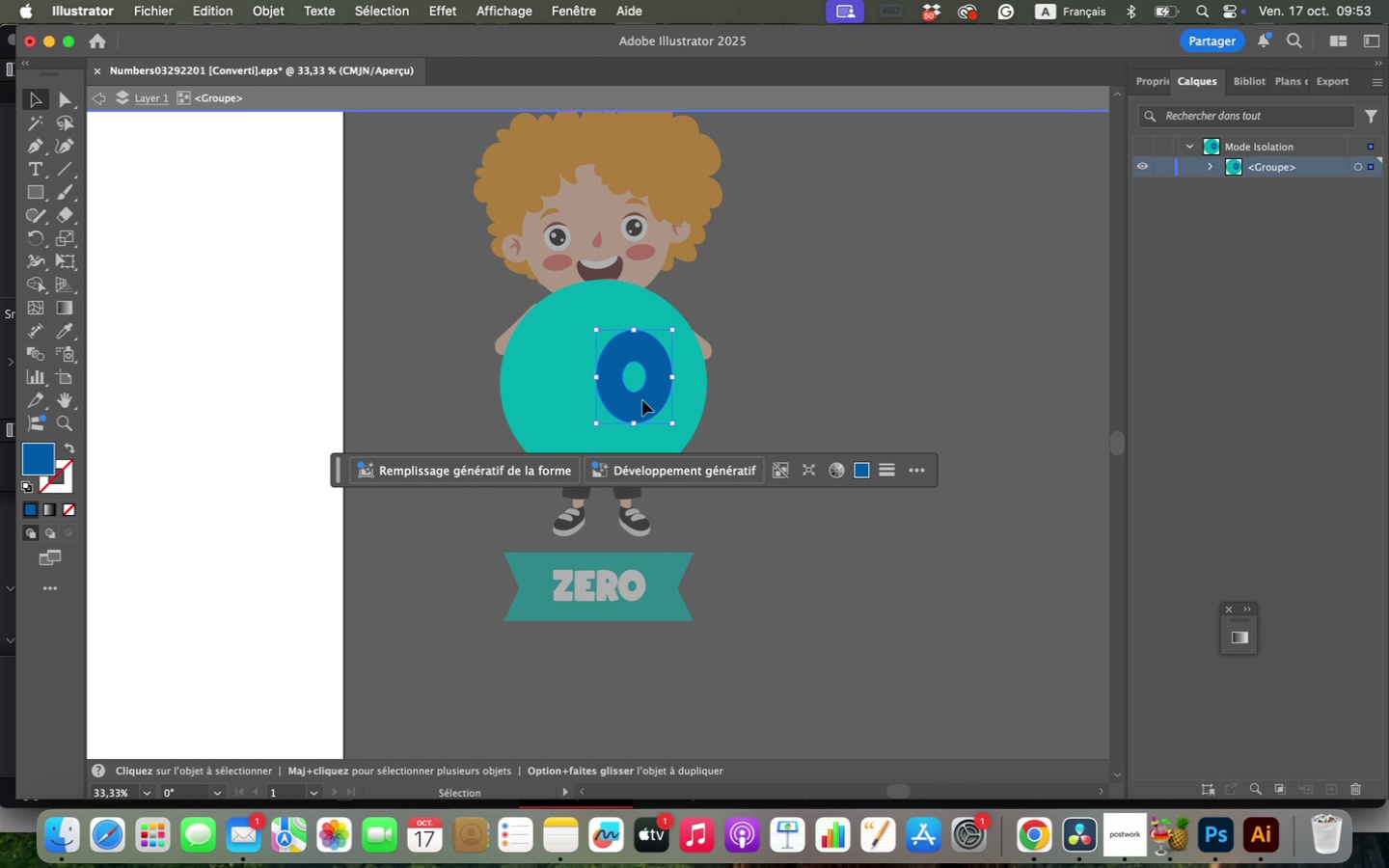 
hold_key(key=ArrowDown, duration=0.53)
 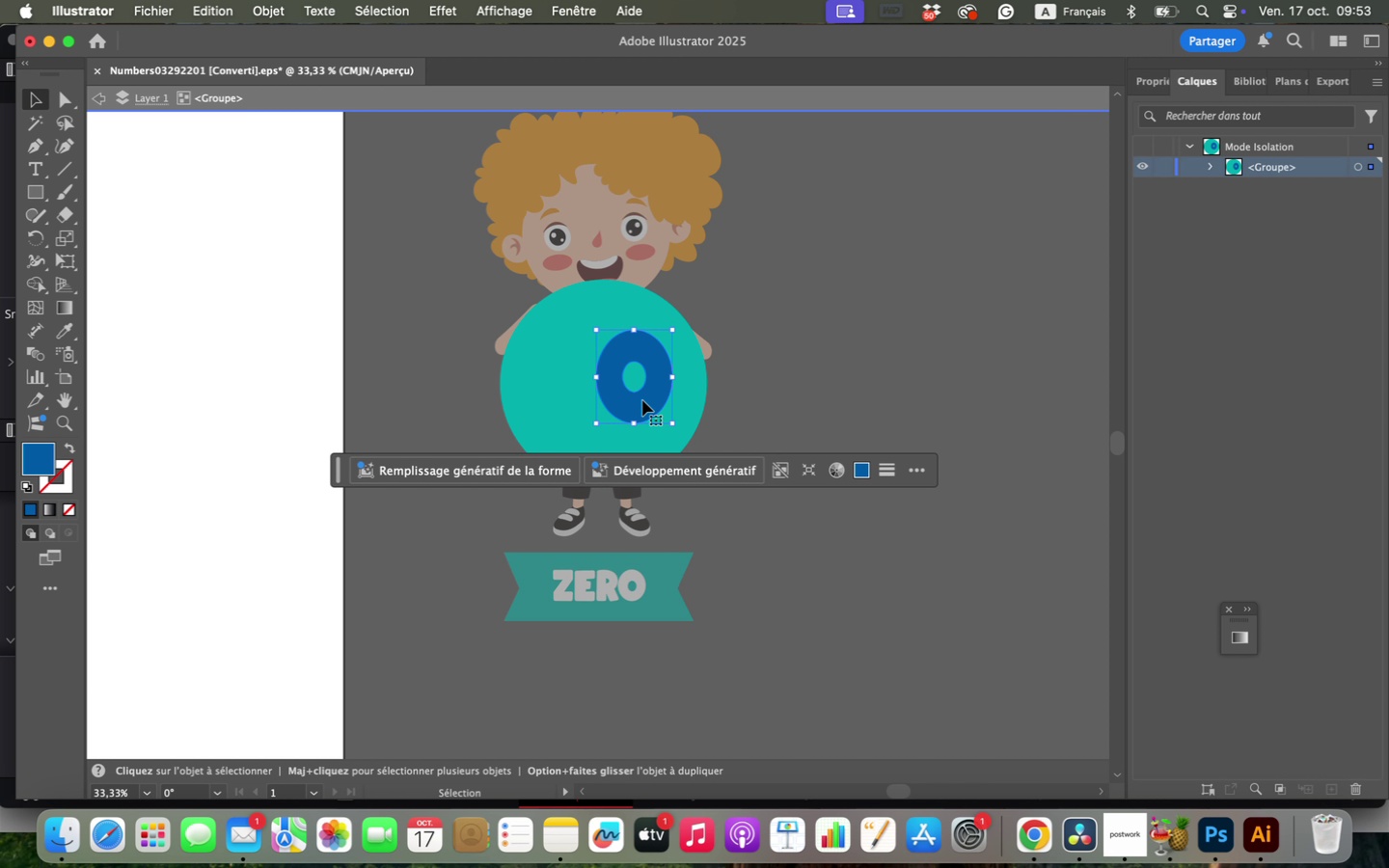 
key(Enter)
 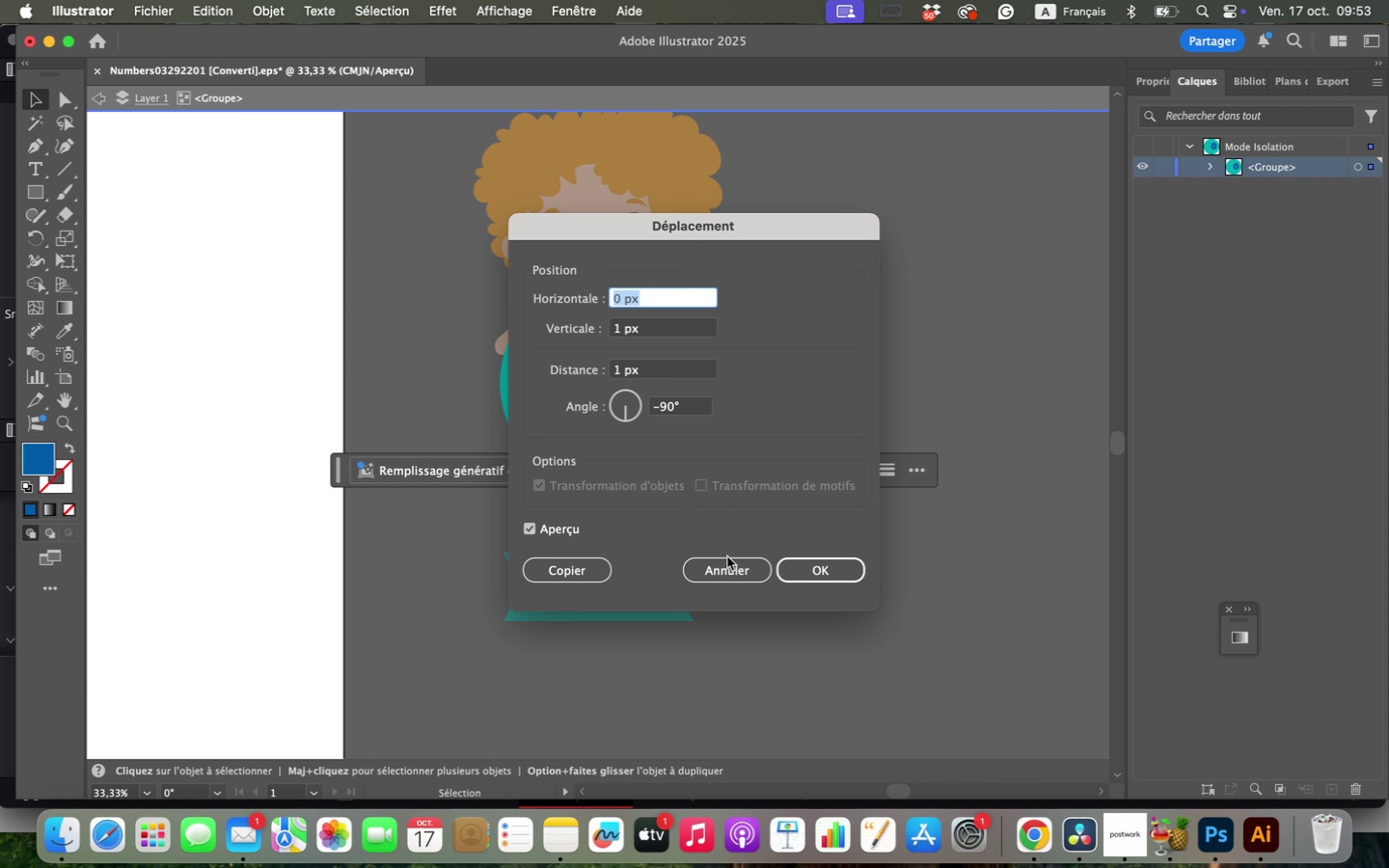 
left_click([724, 569])
 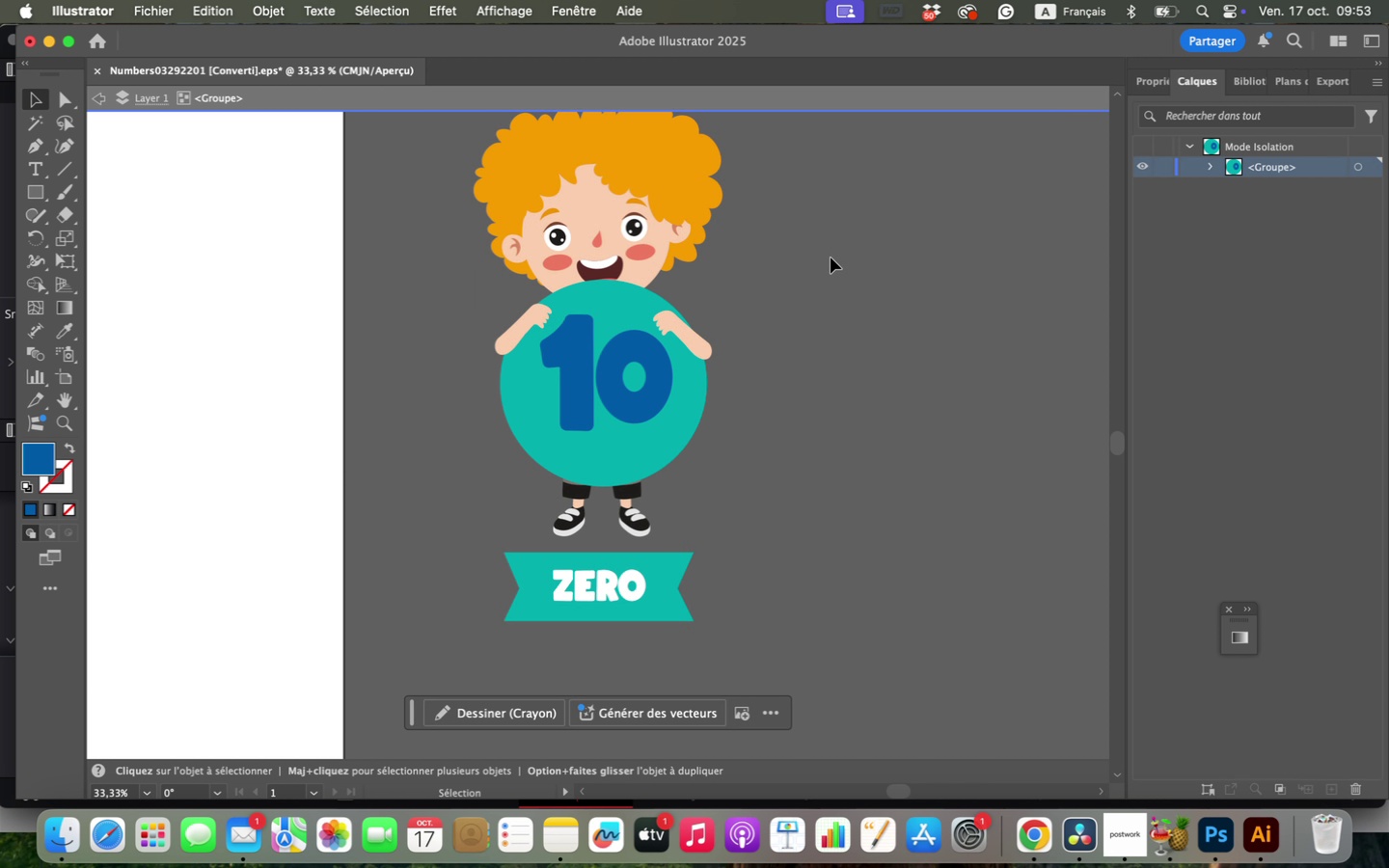 
double_click([831, 258])
 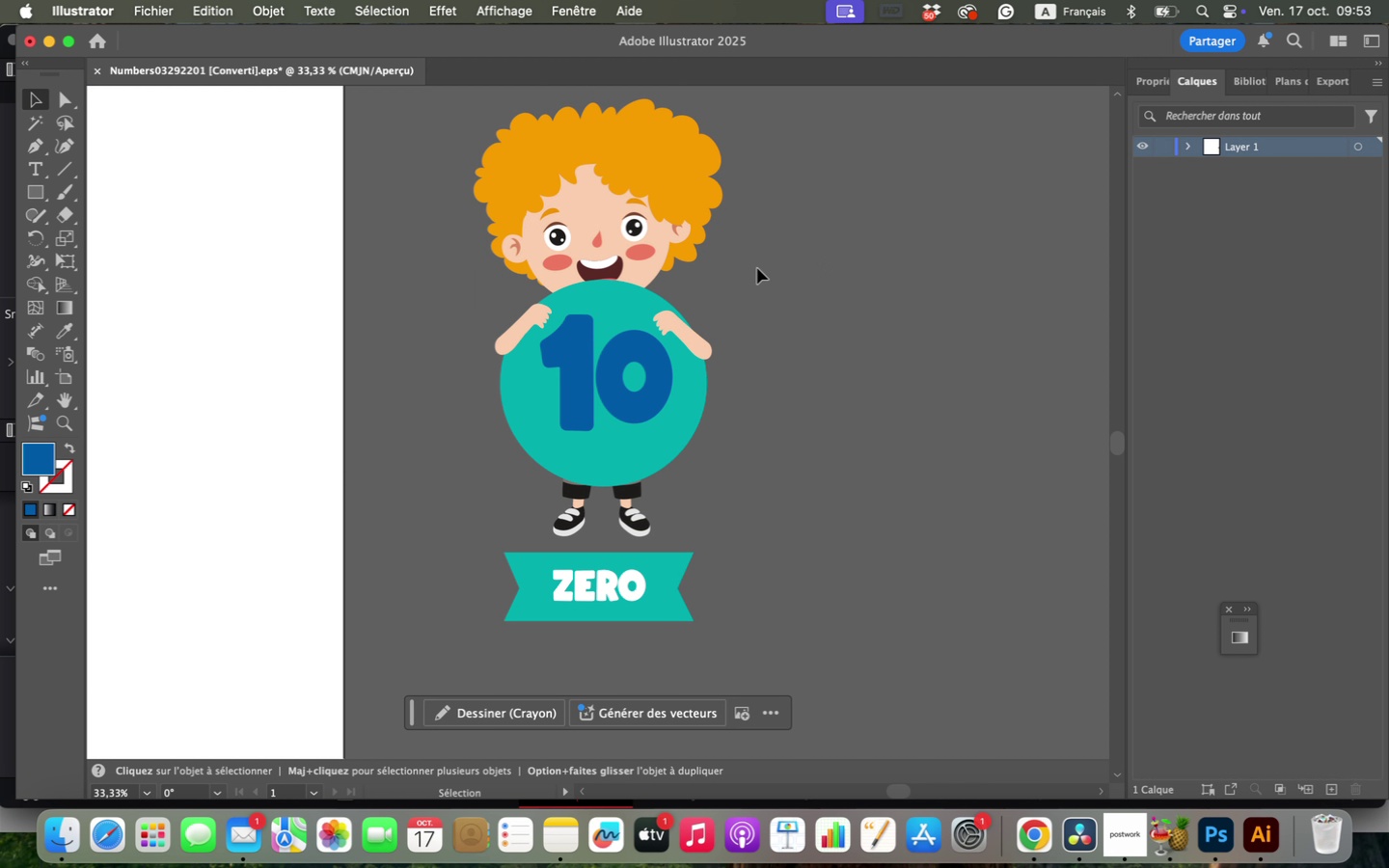 
key(Meta+Equal)
 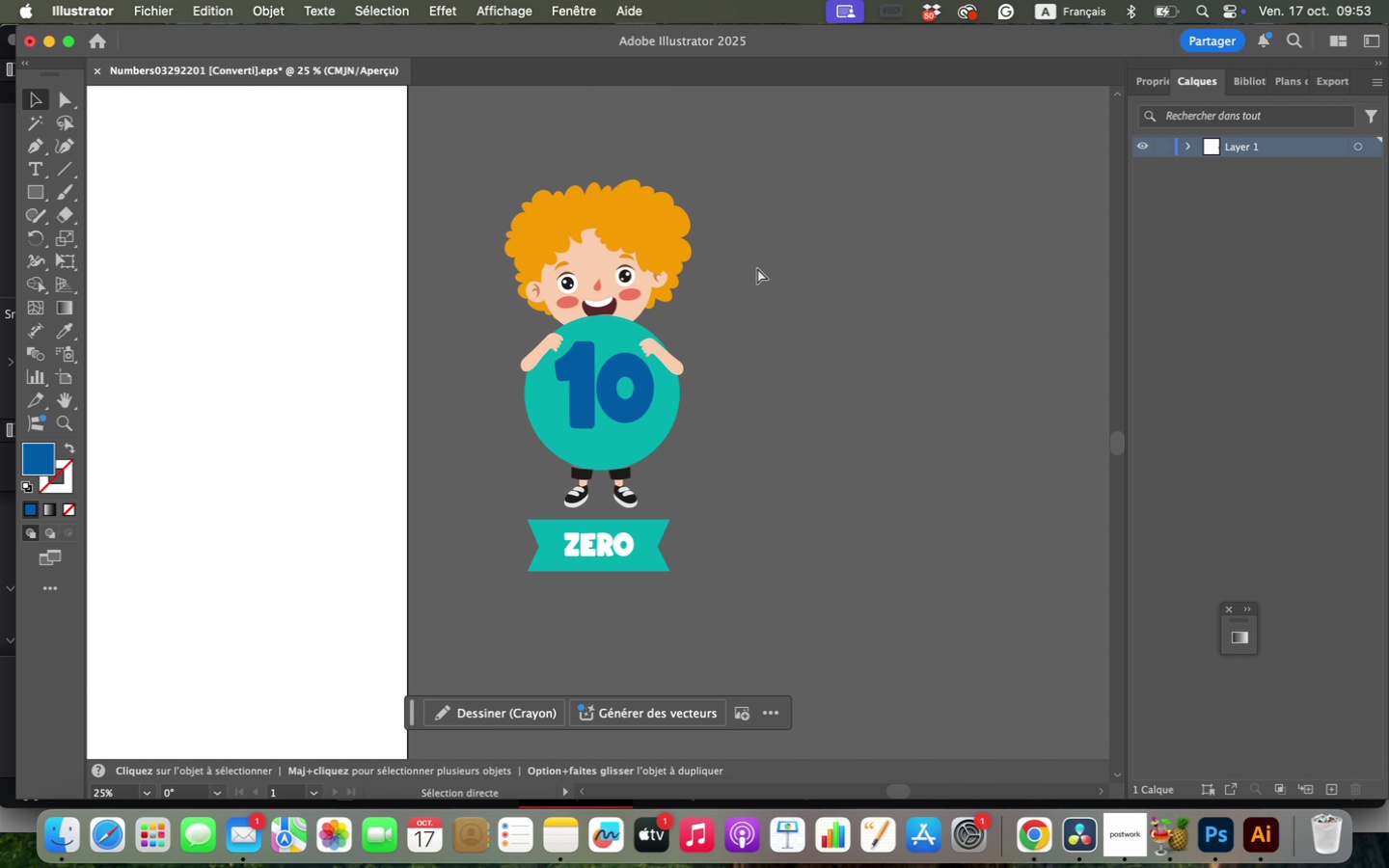 
key(Meta+Equal)
 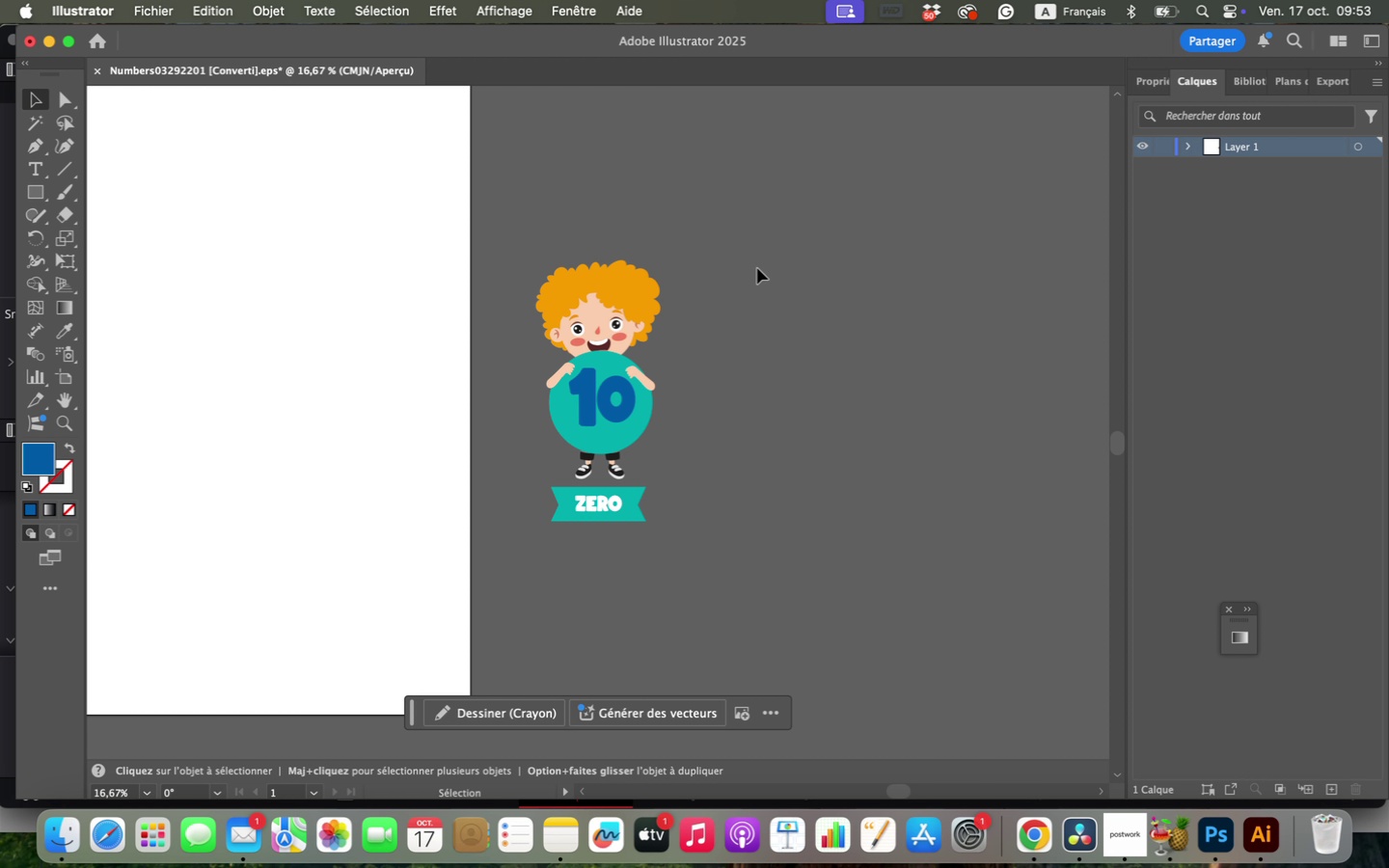 
wait(10.44)
 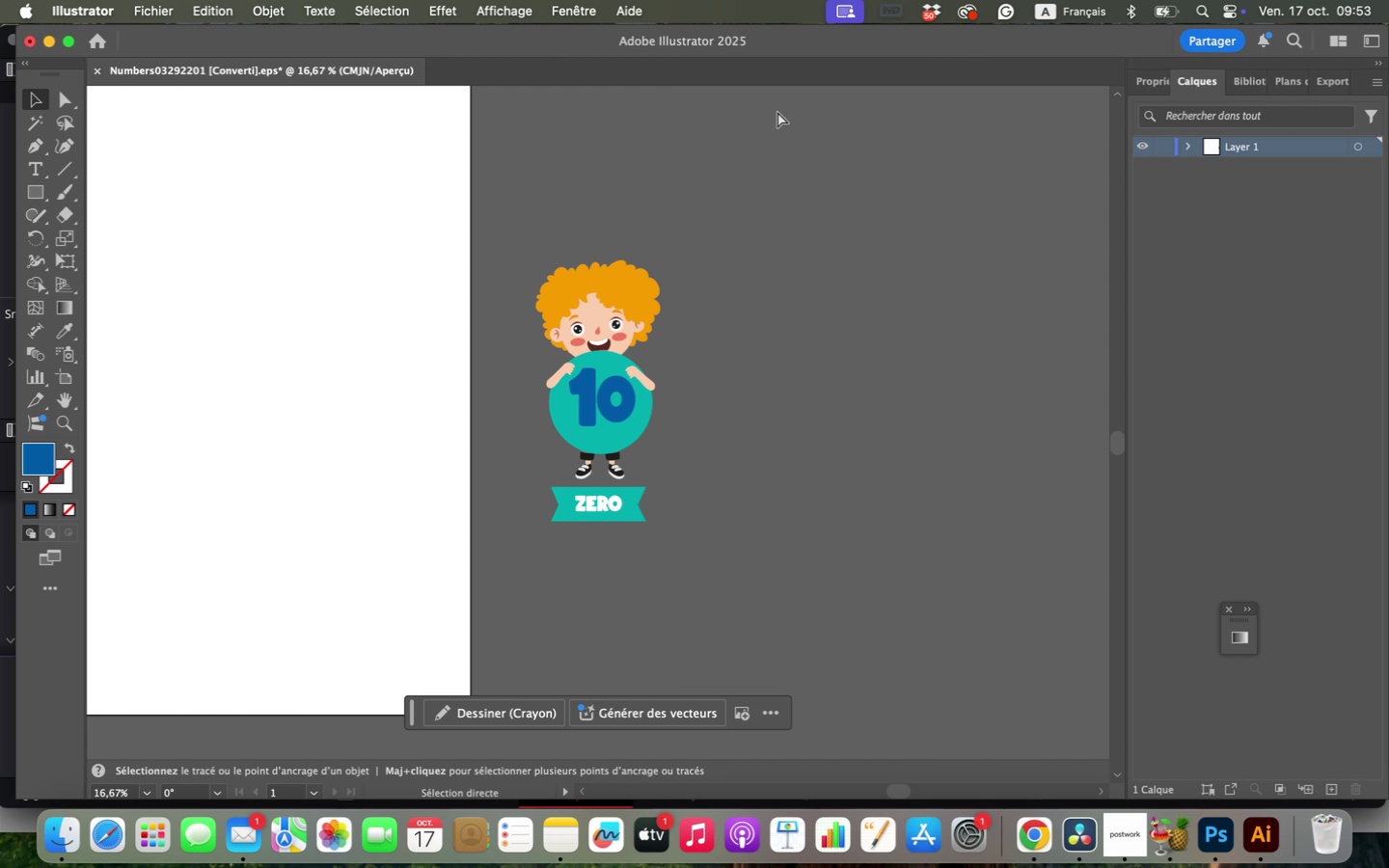 
key(Meta+Slash)
 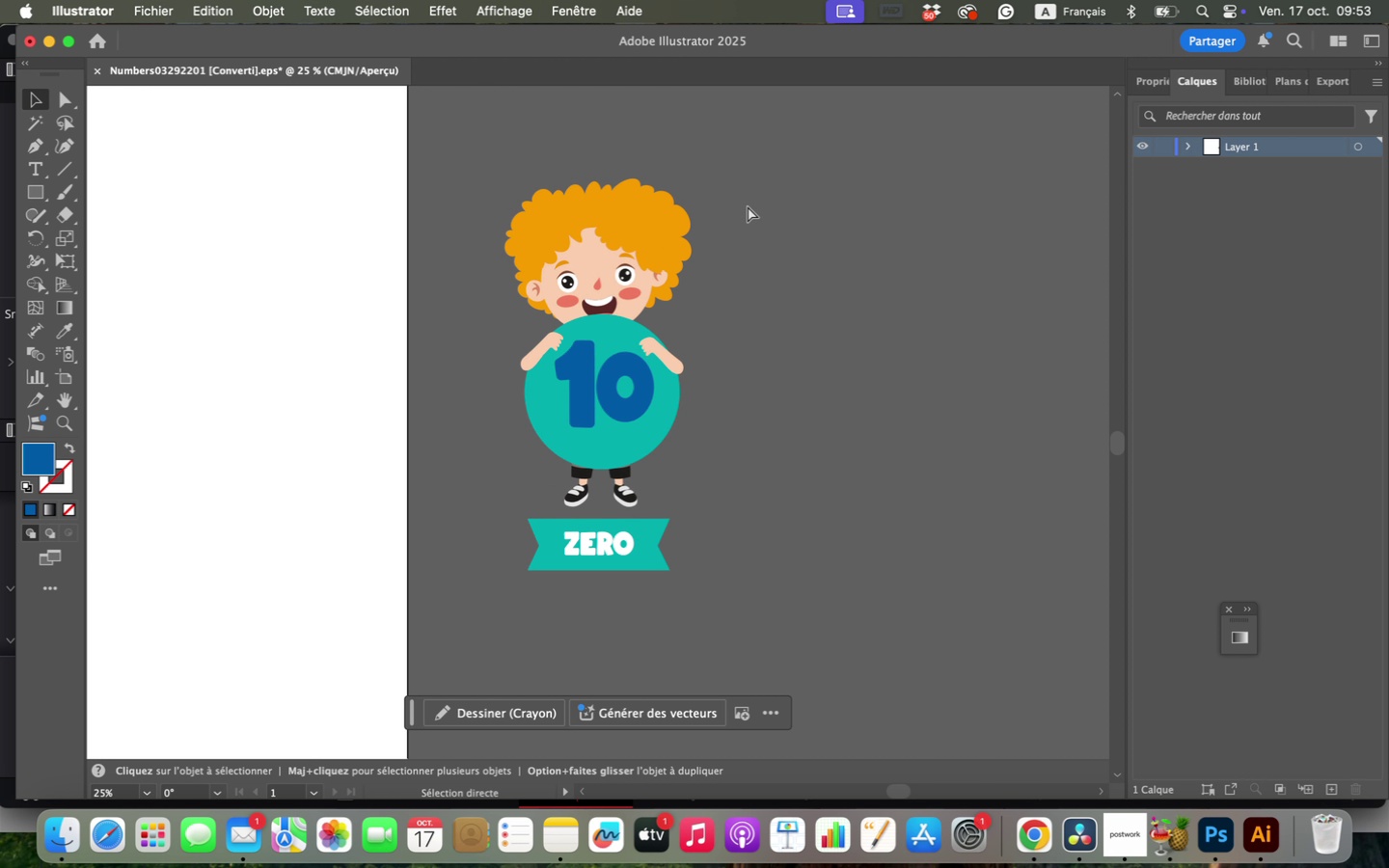 
key(Meta+MetaRight)
 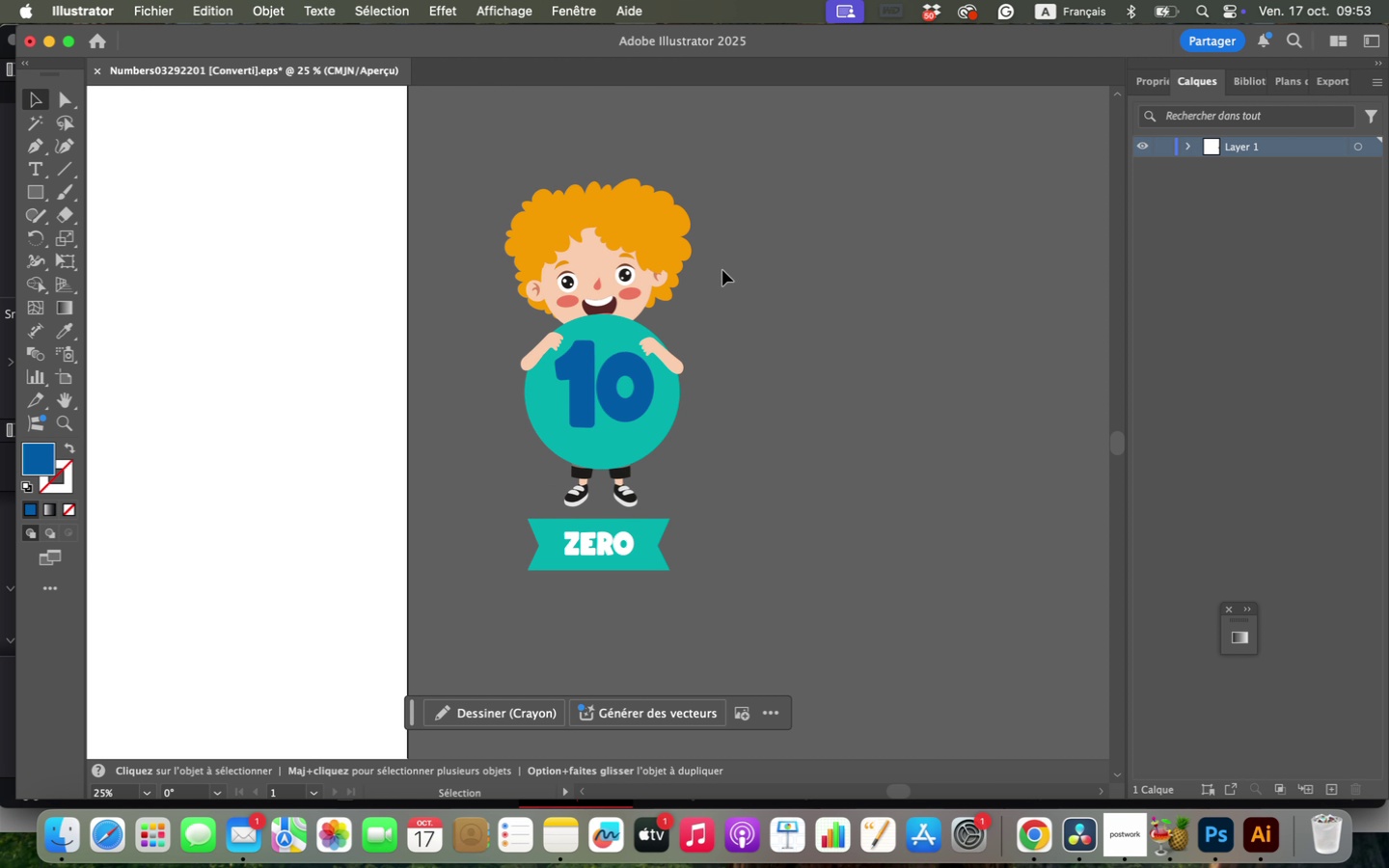 
left_click_drag(start_coordinate=[481, 171], to_coordinate=[689, 535])
 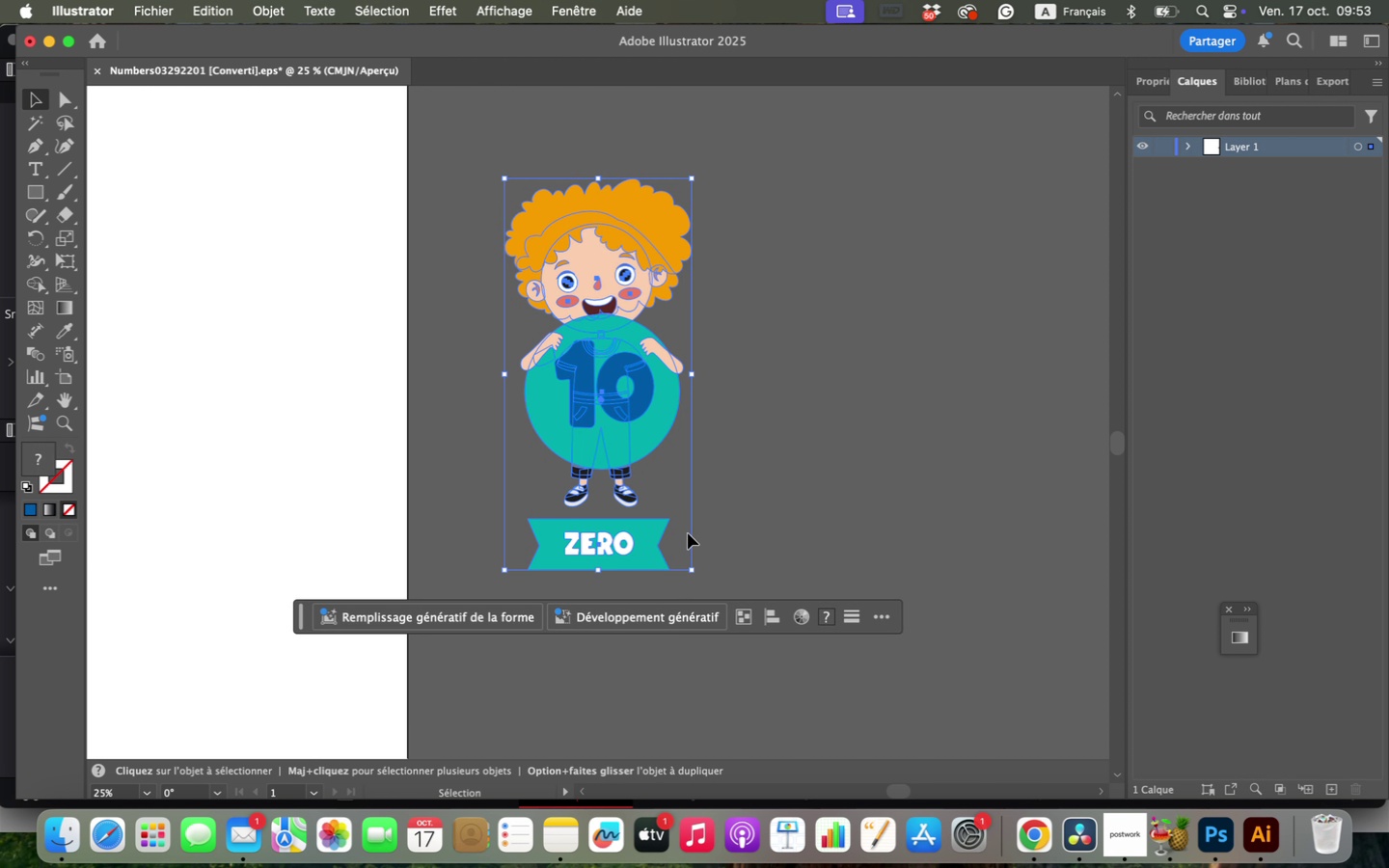 
key(Meta+G)
 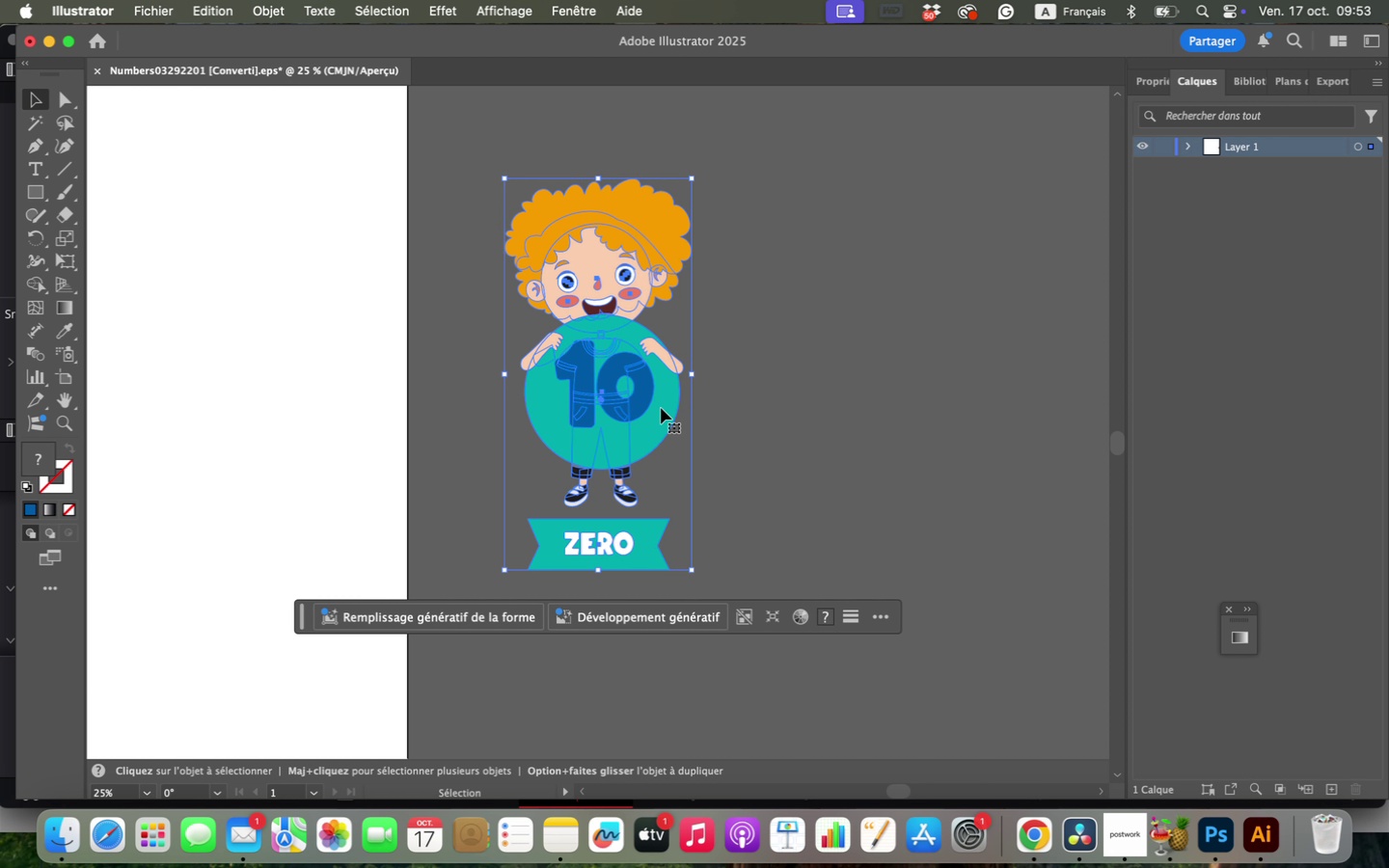 
key(Meta+Equal)
 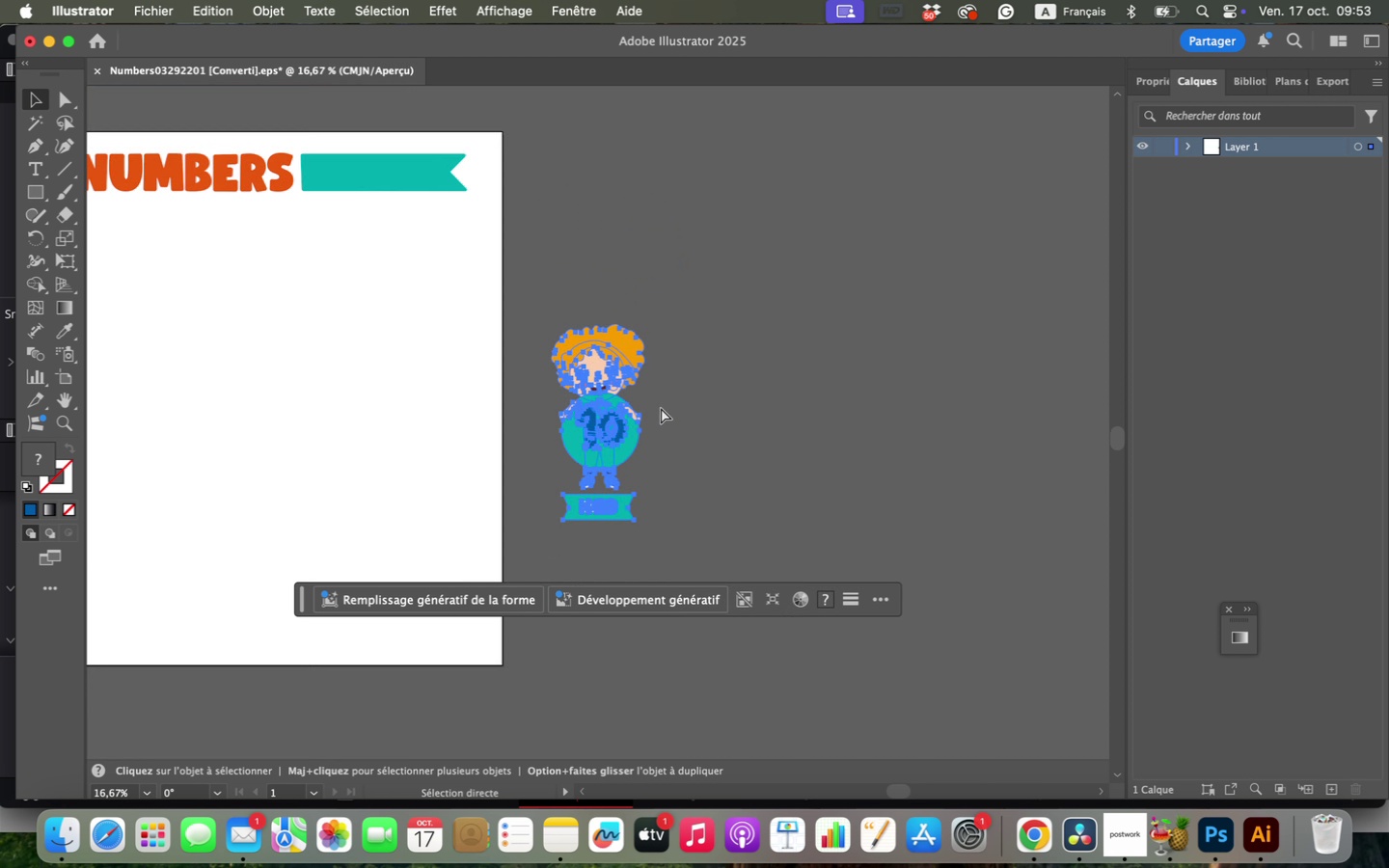 
key(Meta+Equal)
 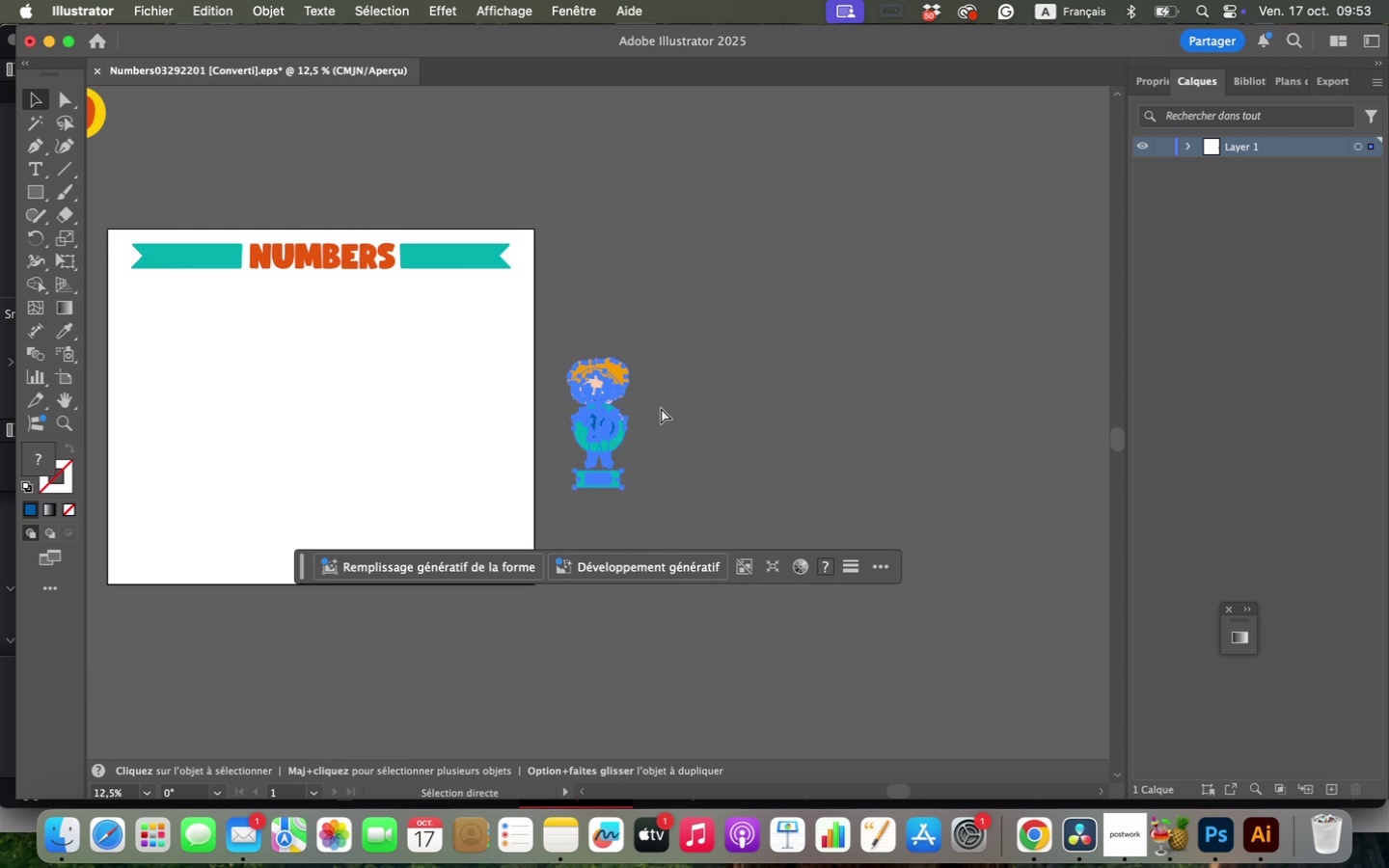 
key(Meta+Equal)
 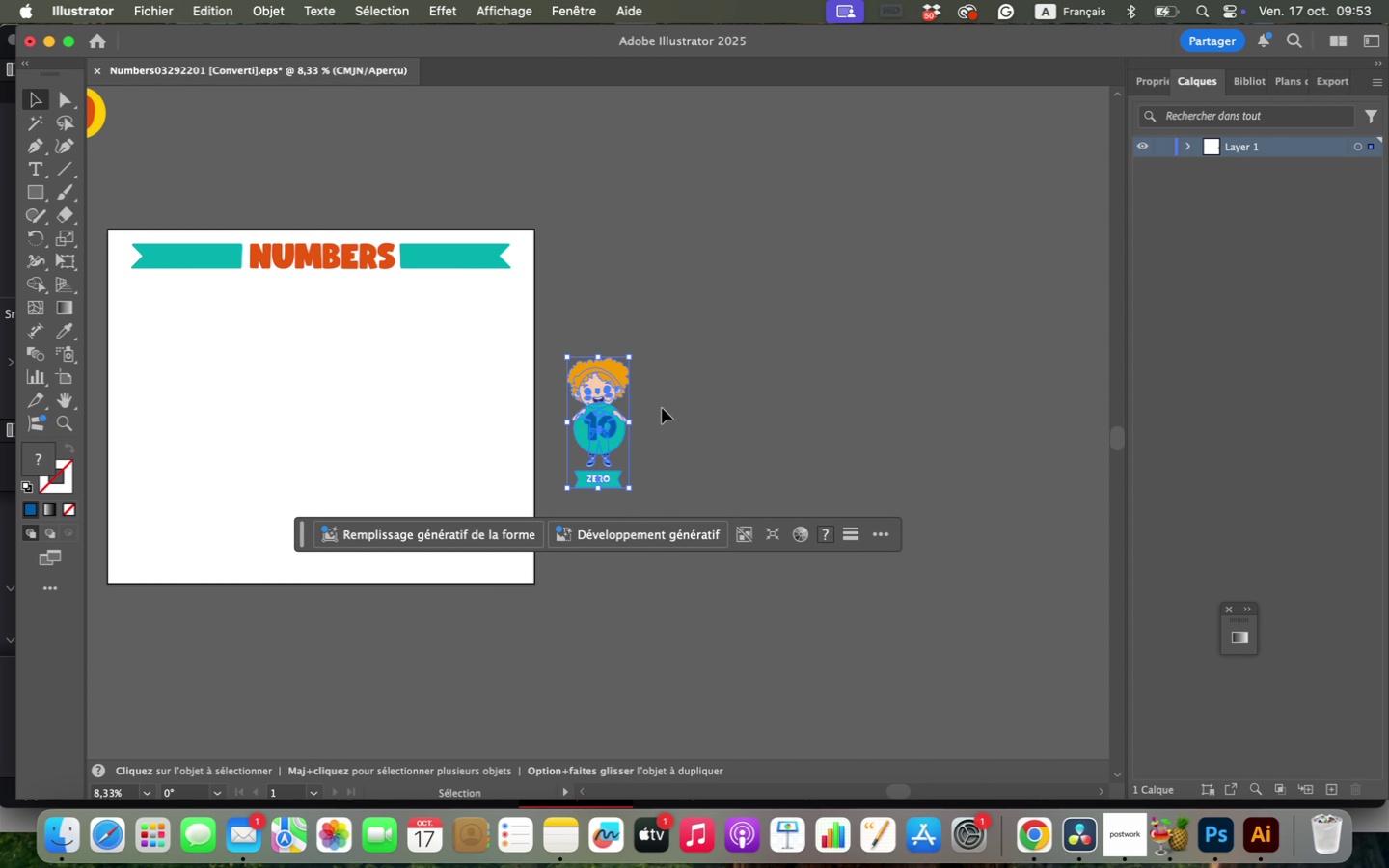 
left_click_drag(start_coordinate=[588, 407], to_coordinate=[286, 402])
 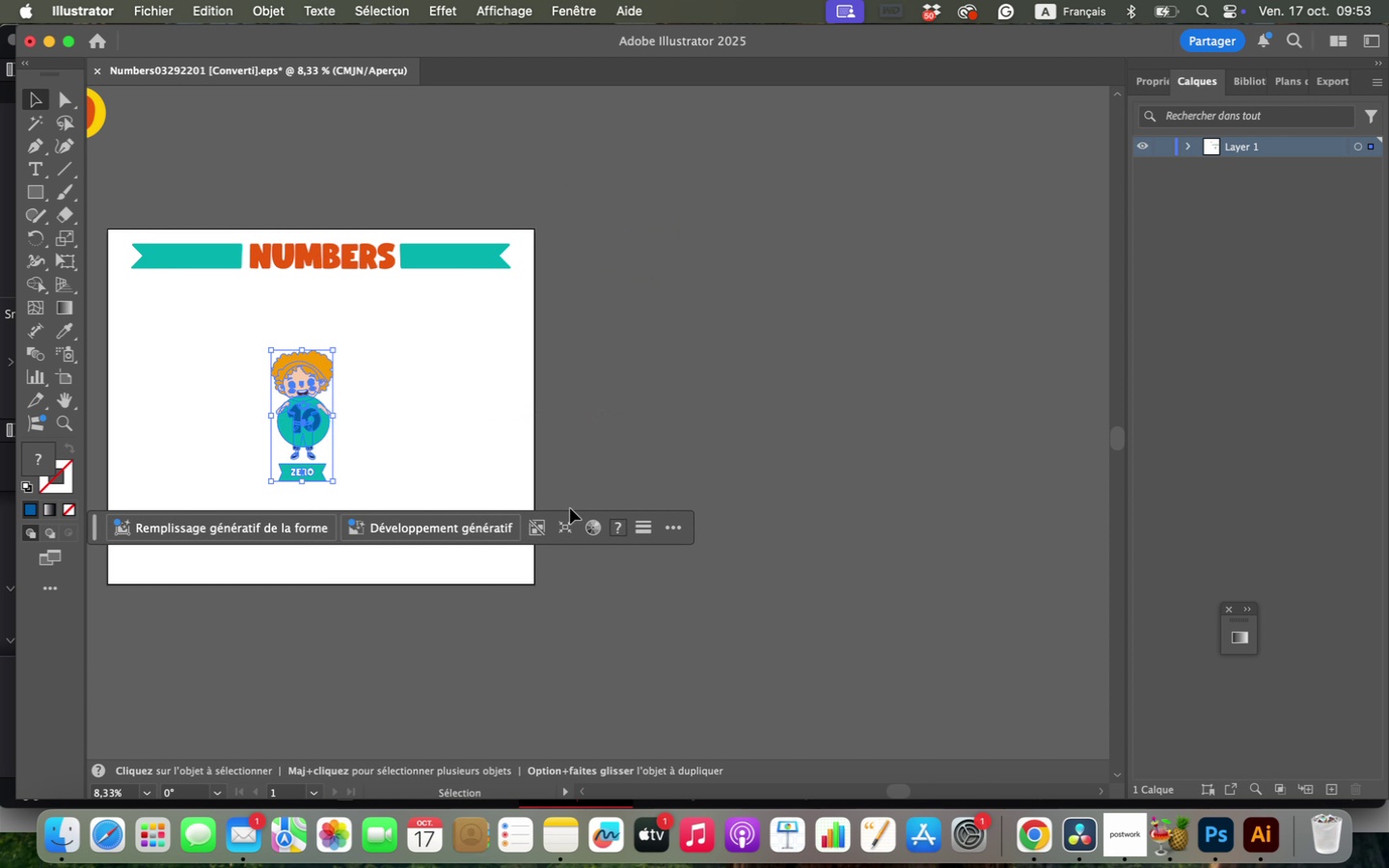 
left_click_drag(start_coordinate=[898, 794], to_coordinate=[776, 790])
 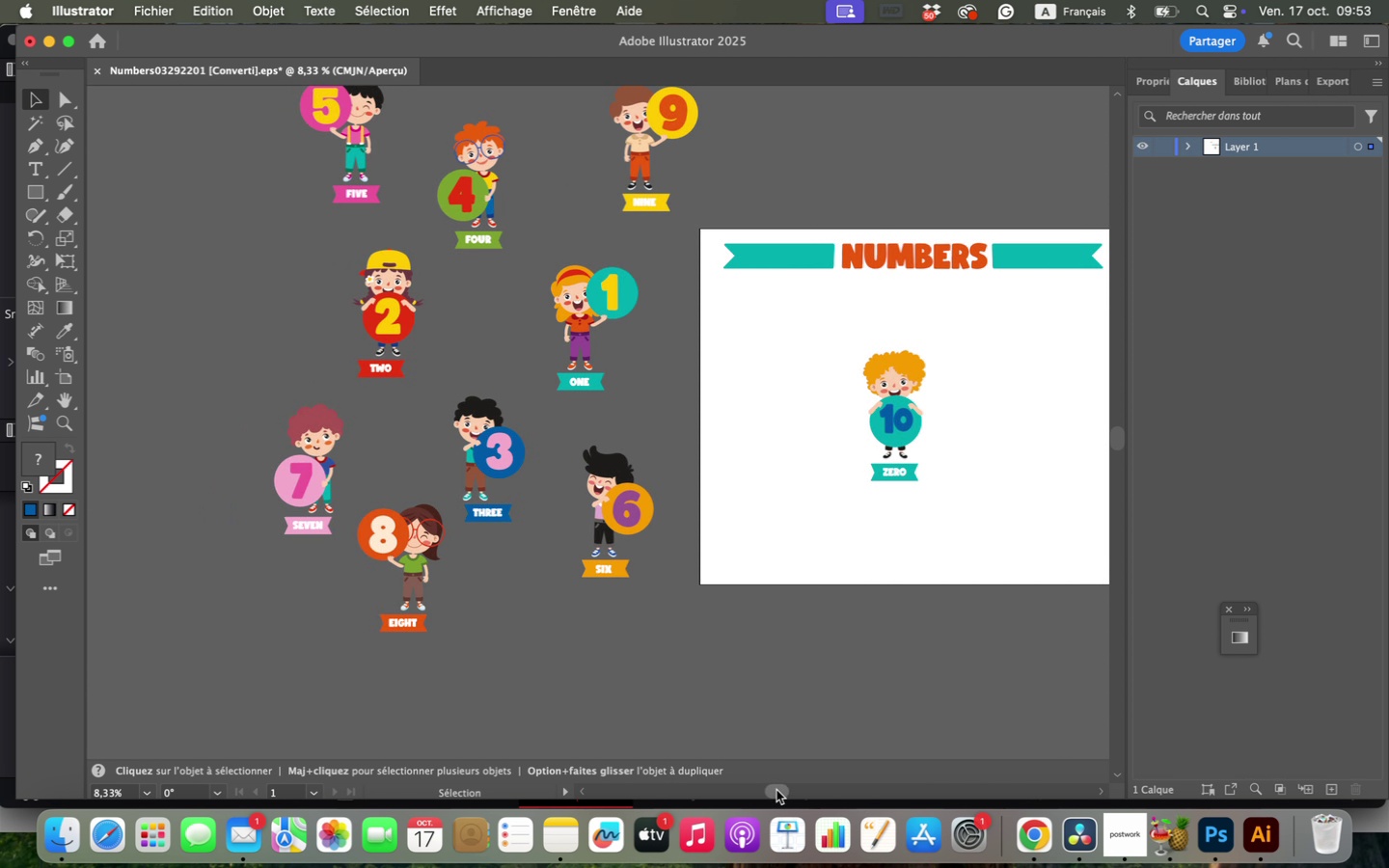 
left_click_drag(start_coordinate=[880, 362], to_coordinate=[225, 234])
 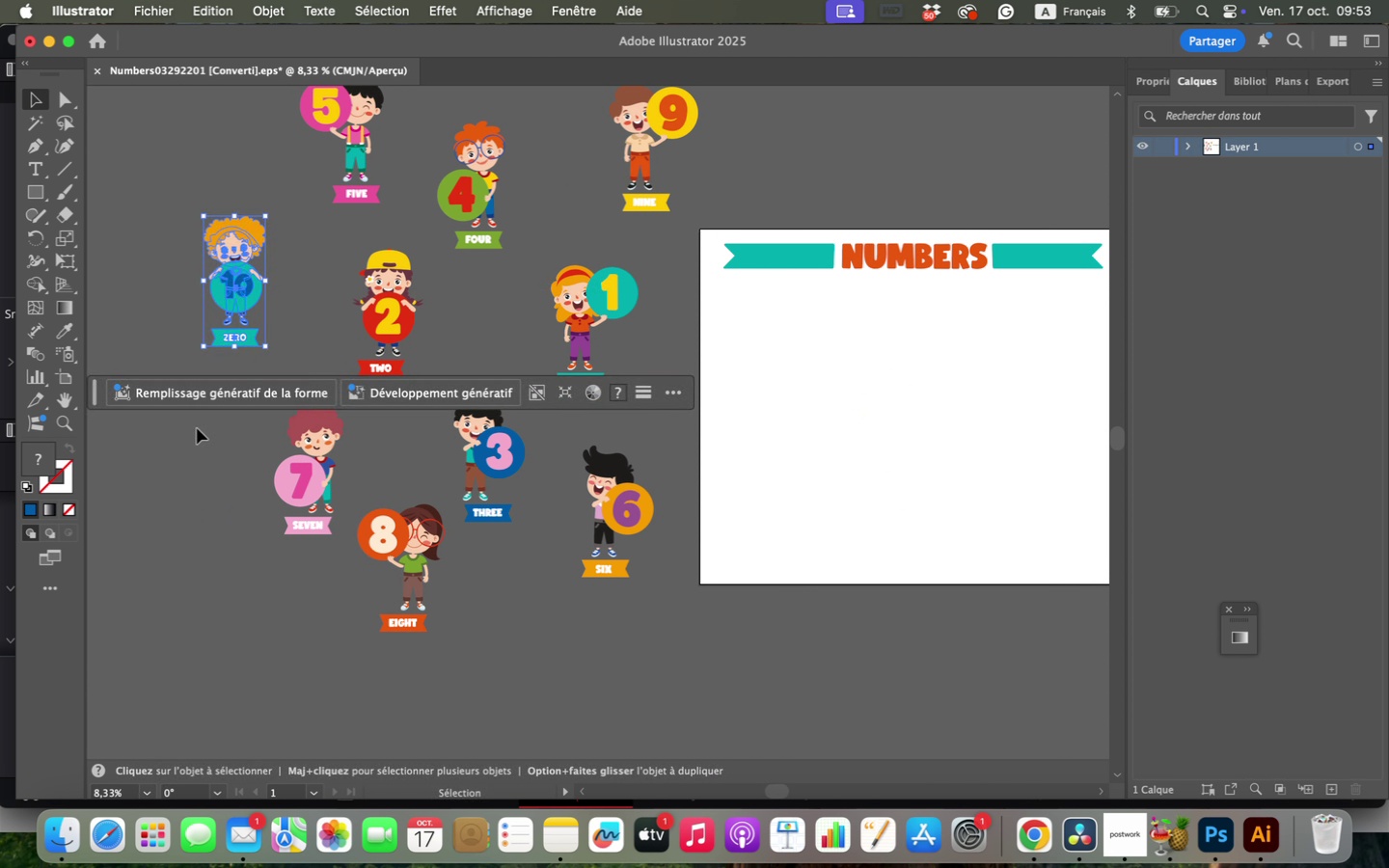 
left_click([185, 472])
 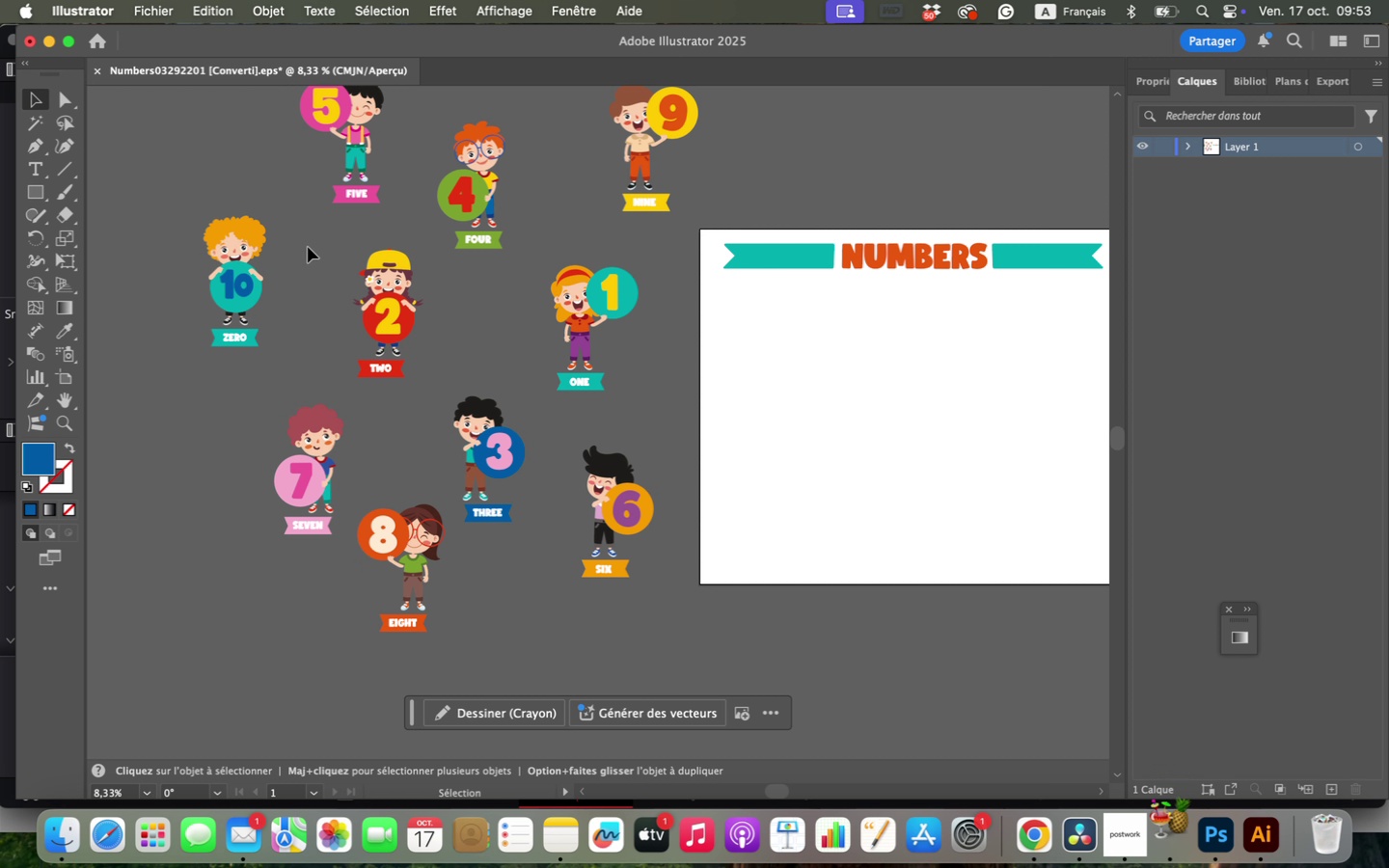 
scroll: coordinate [312, 278], scroll_direction: up, amount: 1.0
 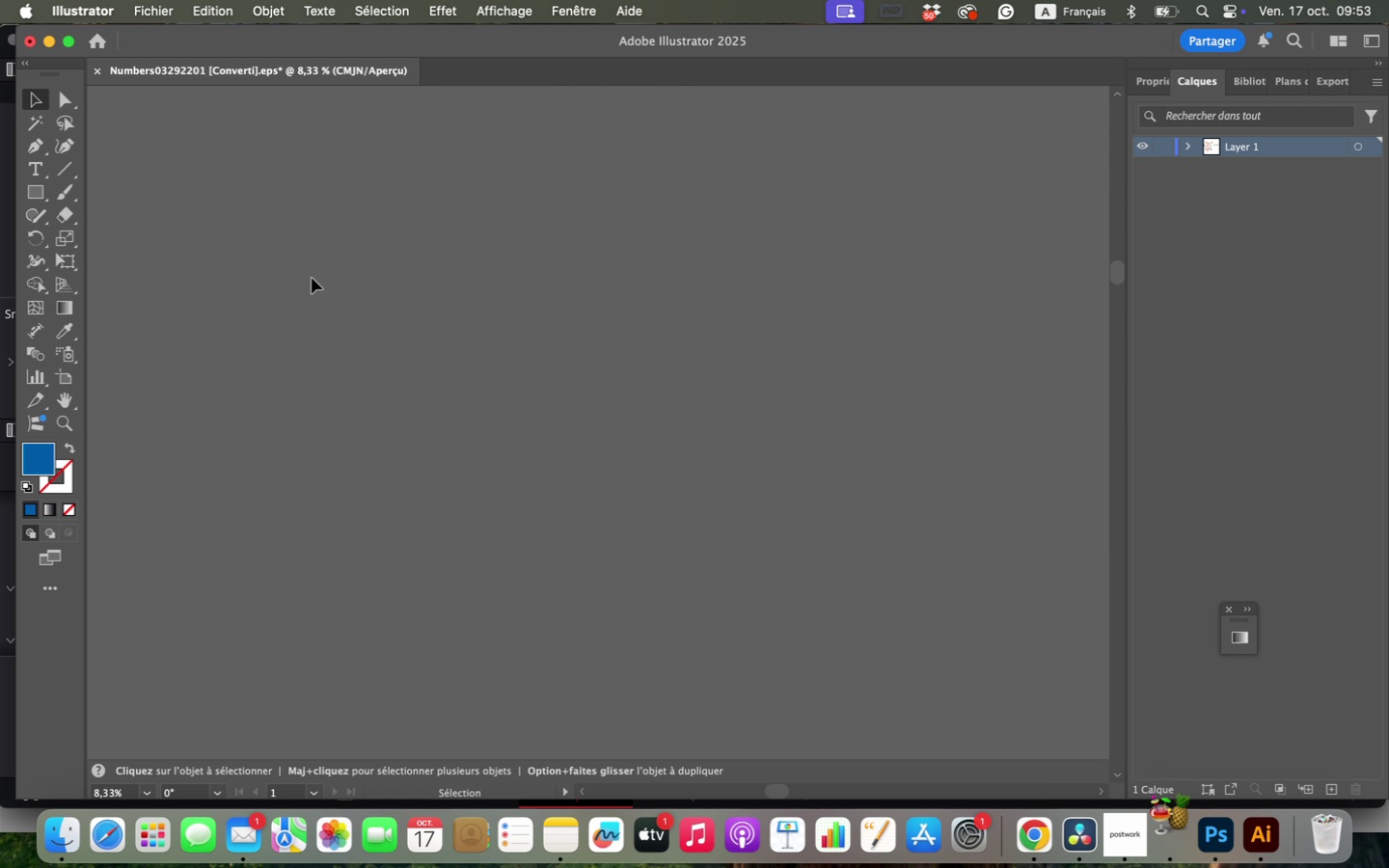 
scroll: coordinate [312, 278], scroll_direction: down, amount: 1.0
 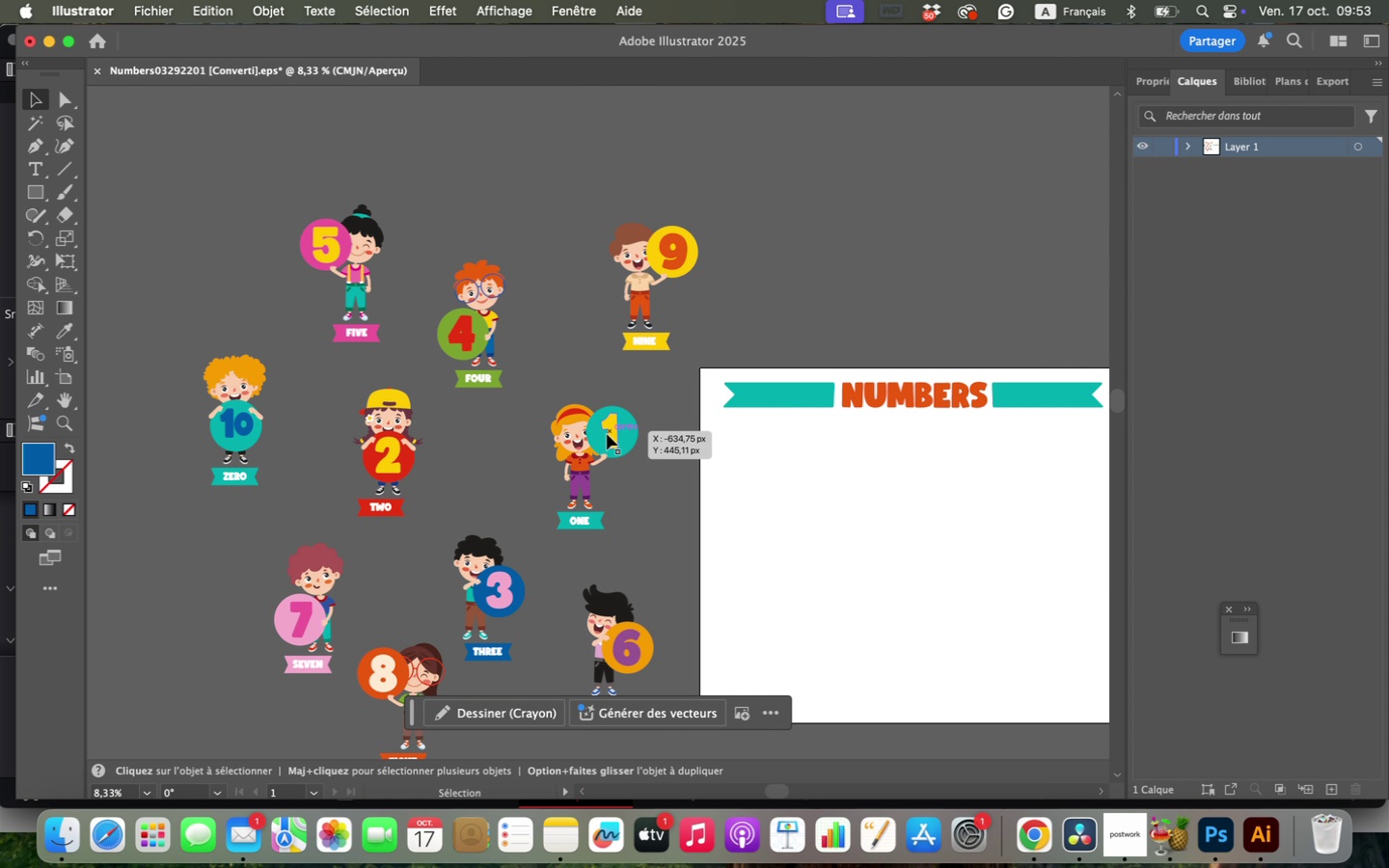 
left_click([593, 439])
 